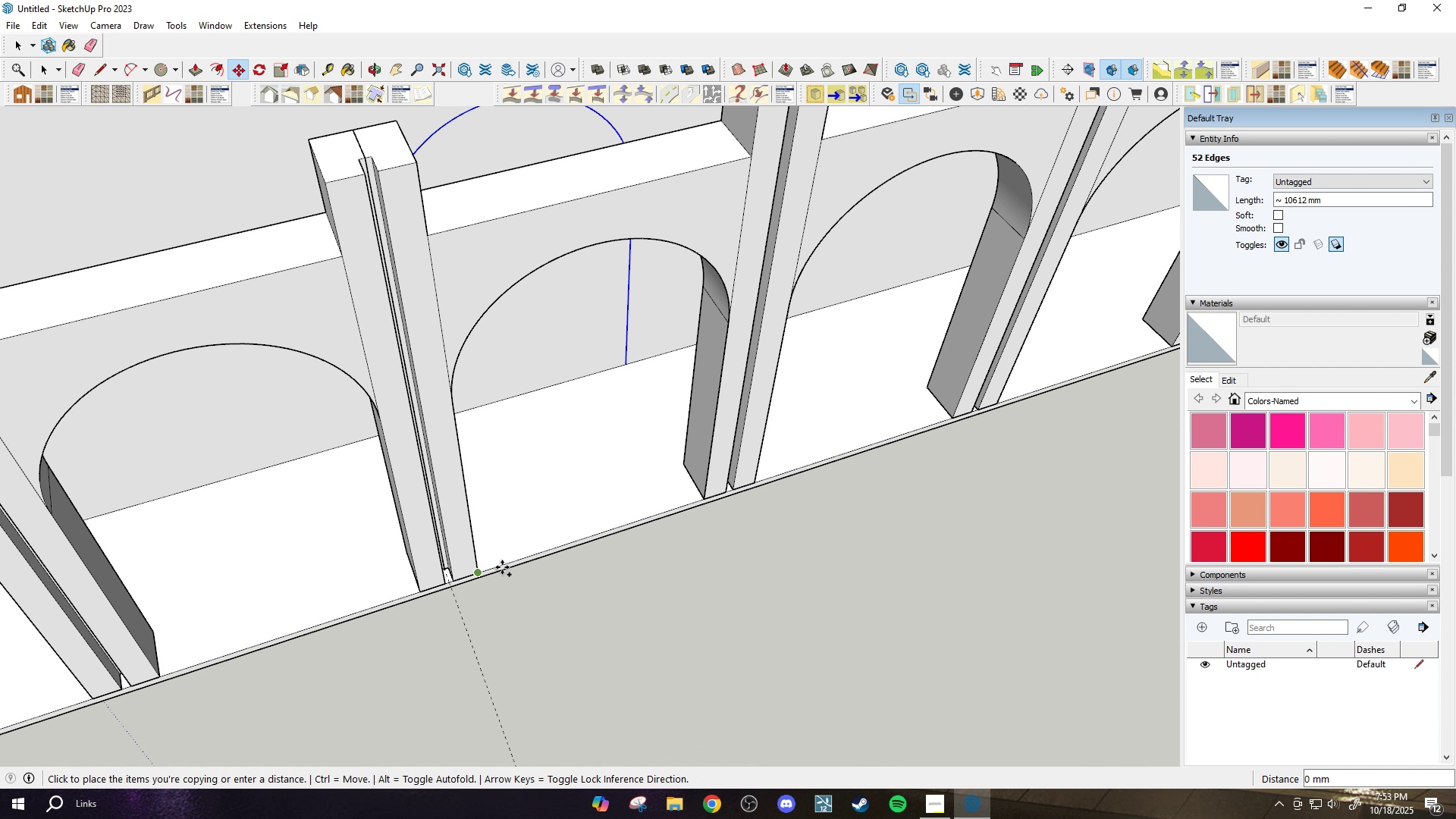 
key(M)
 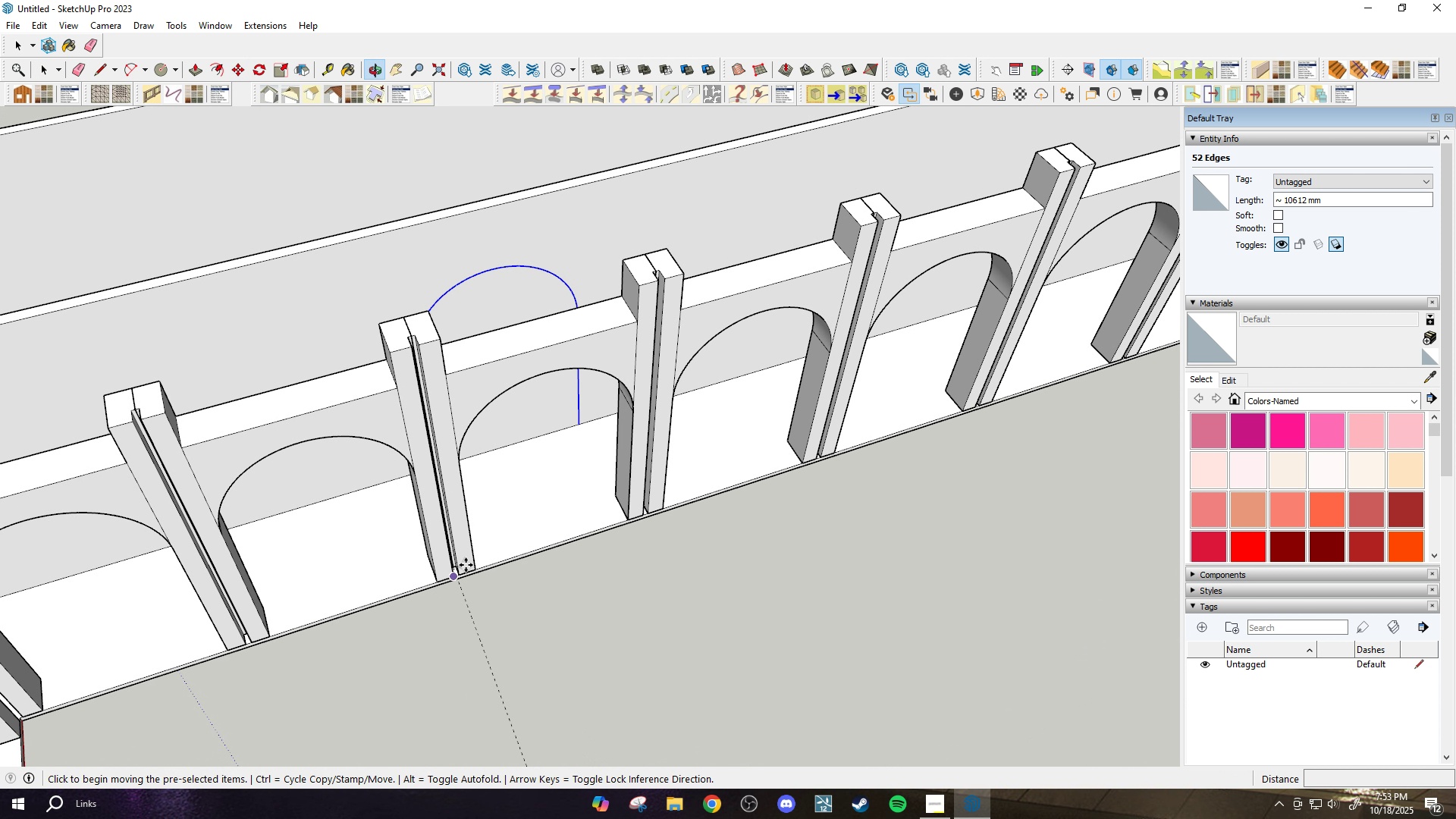 
key(Control+ControlLeft)
 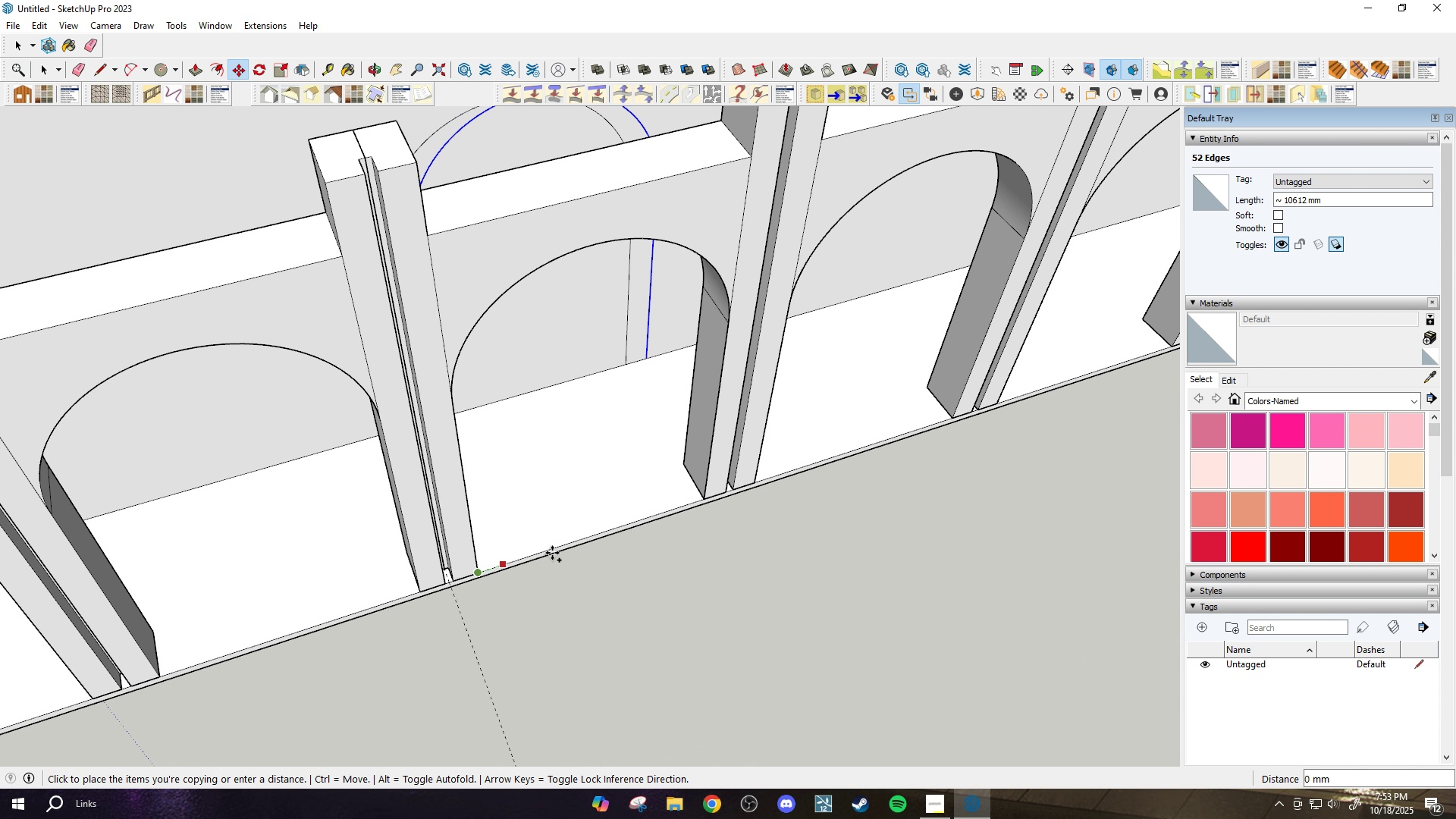 
scroll: coordinate [601, 529], scroll_direction: down, amount: 2.0
 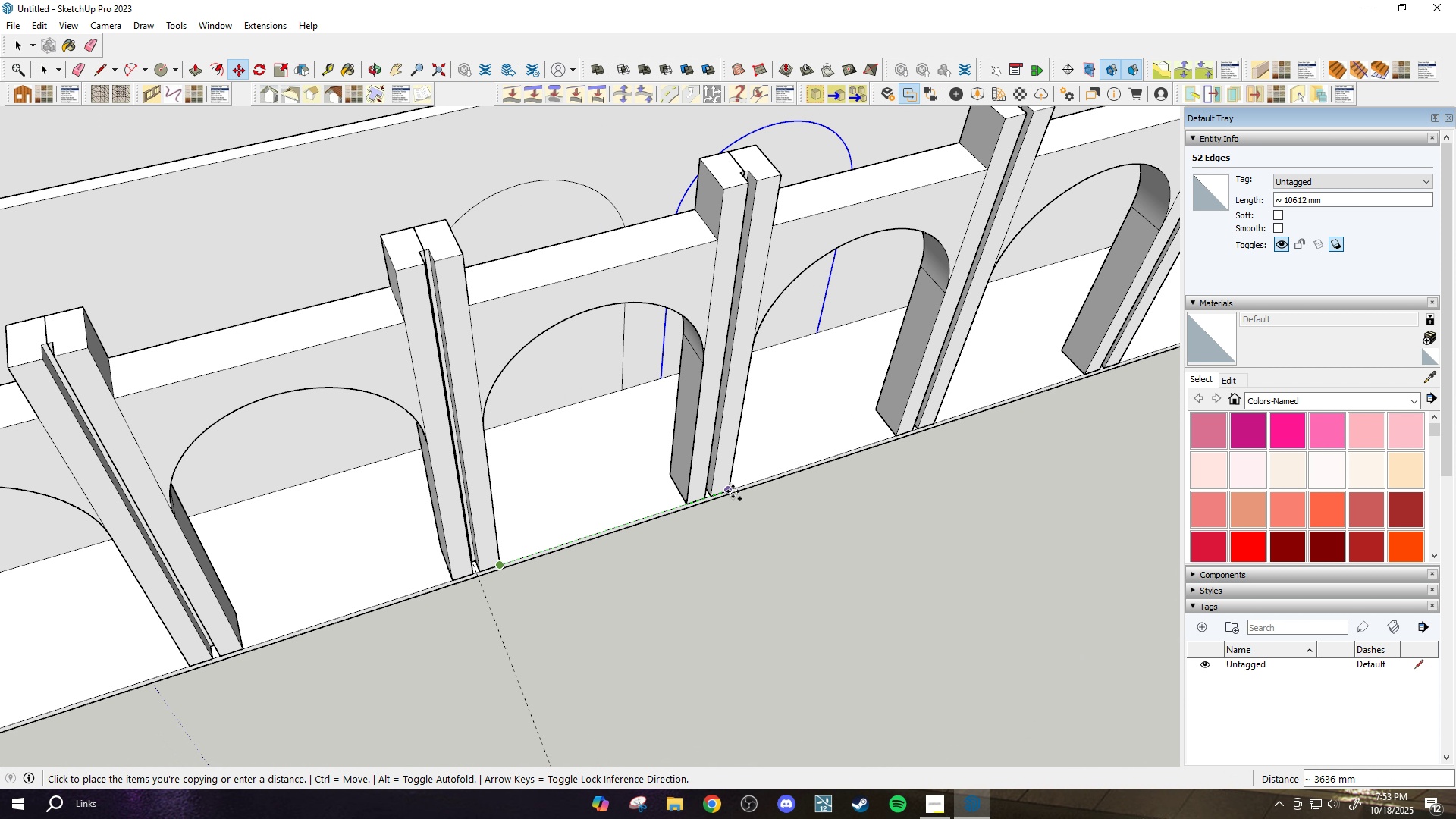 
left_click([731, 491])
 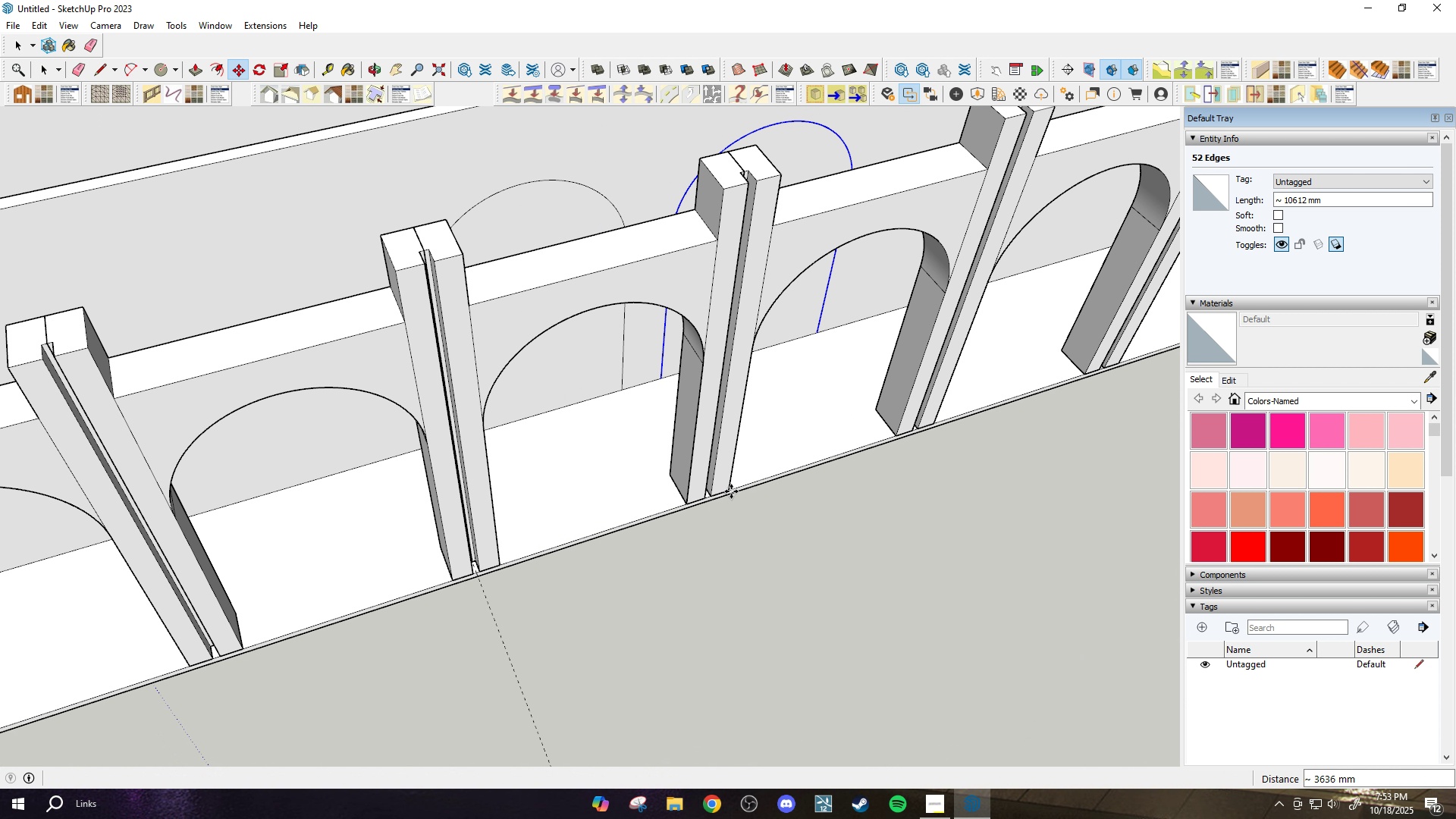 
key(X)
 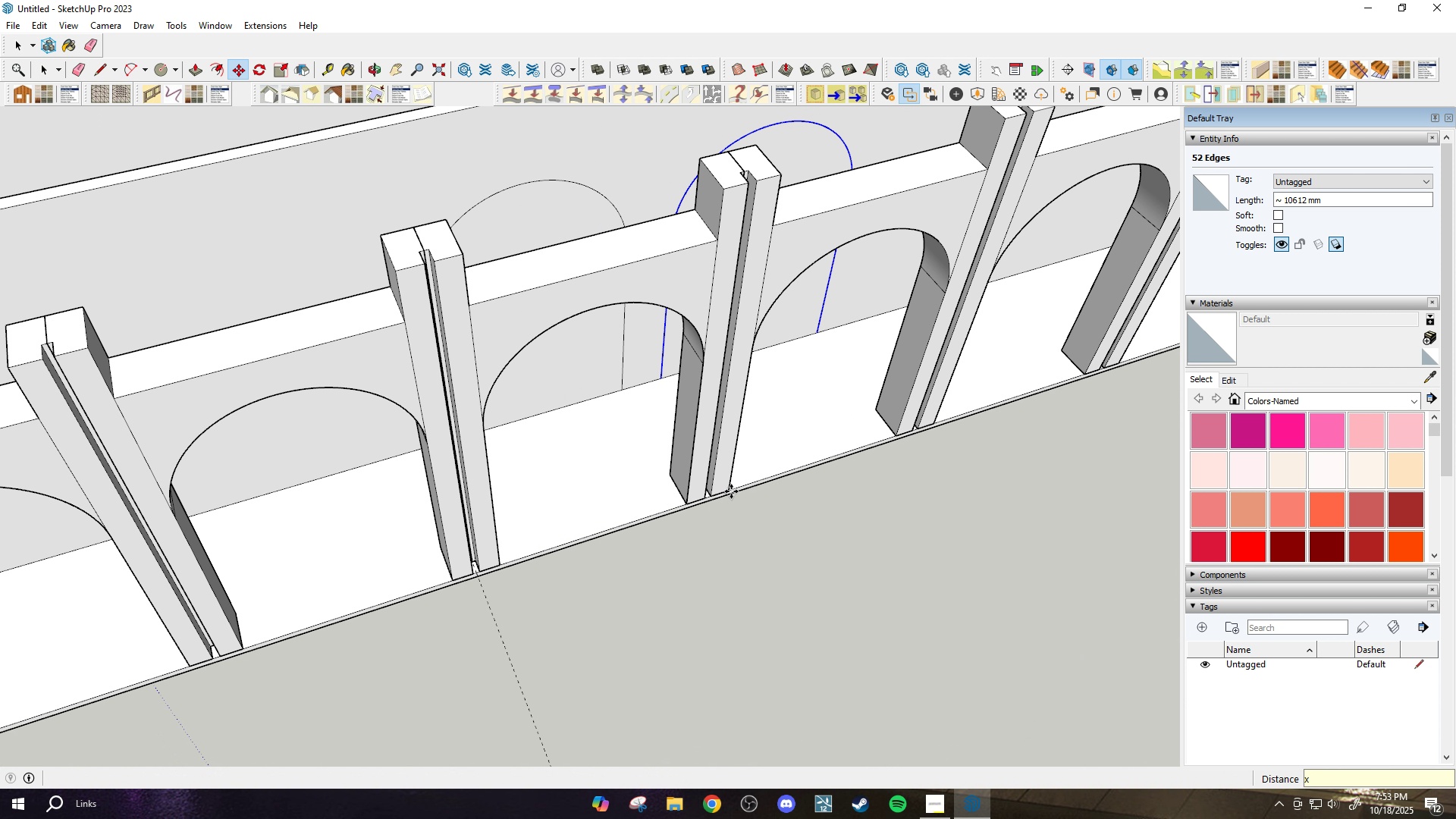 
key(9)
 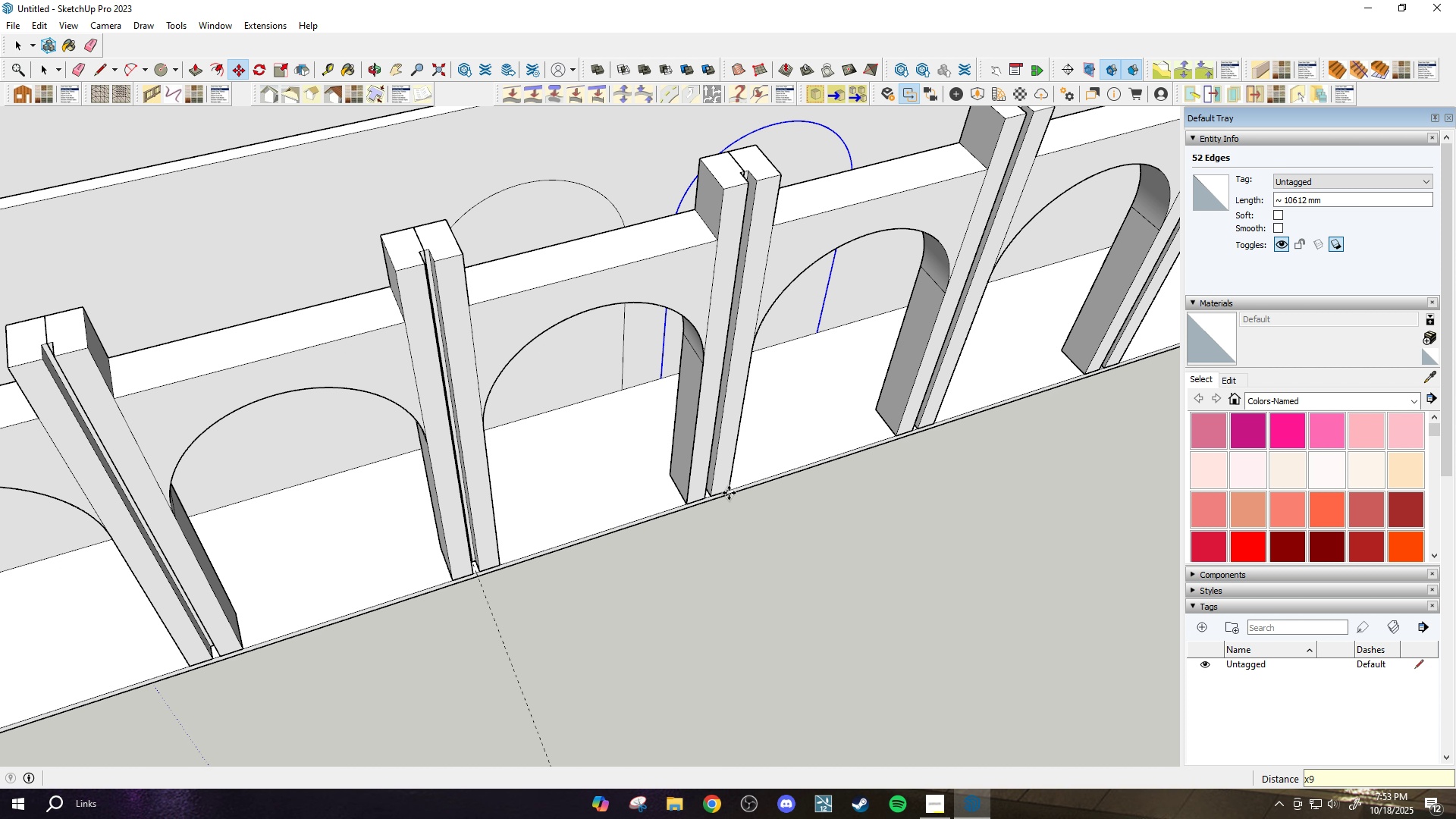 
key(Enter)
 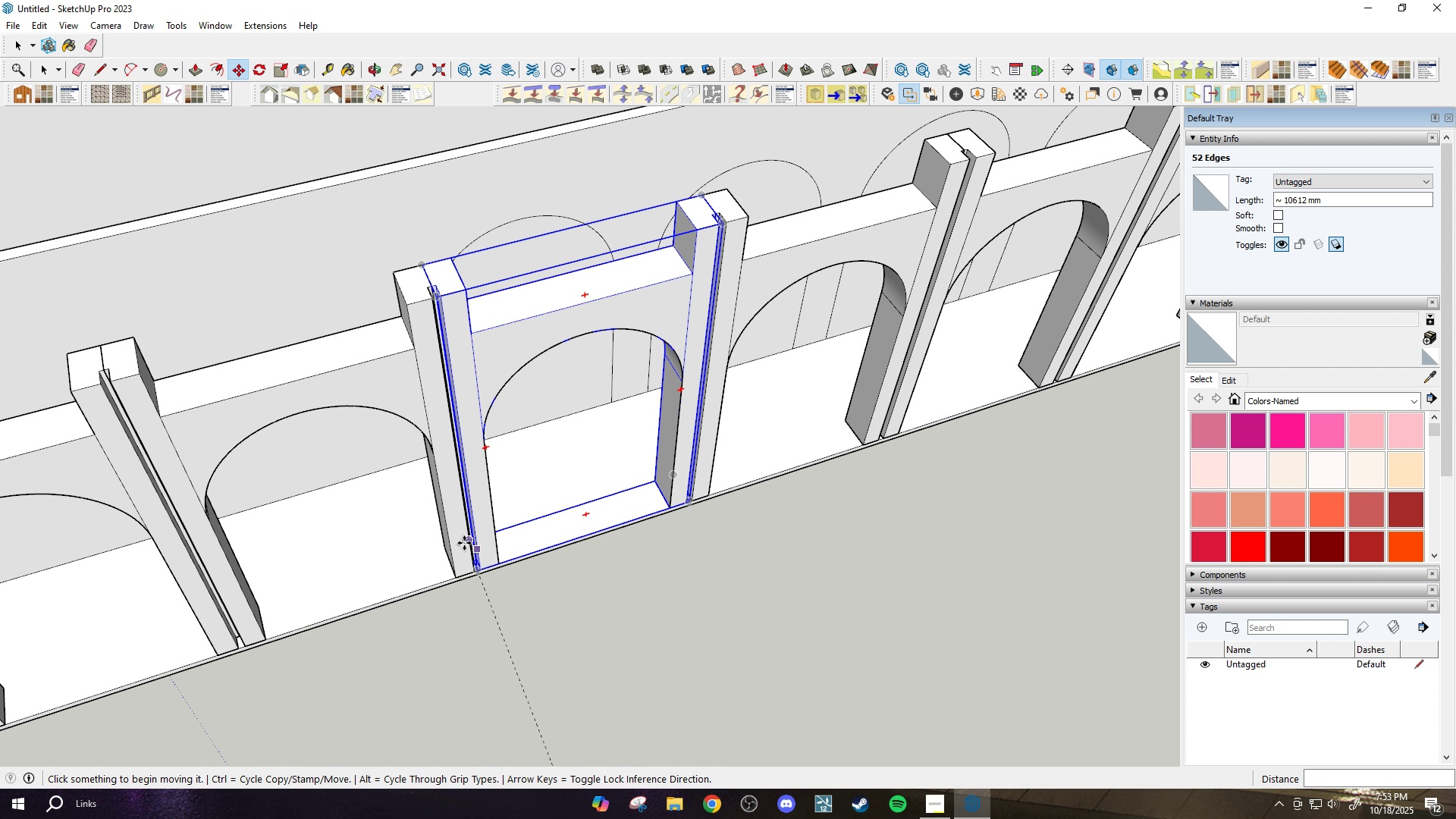 
scroll: coordinate [441, 532], scroll_direction: down, amount: 14.0
 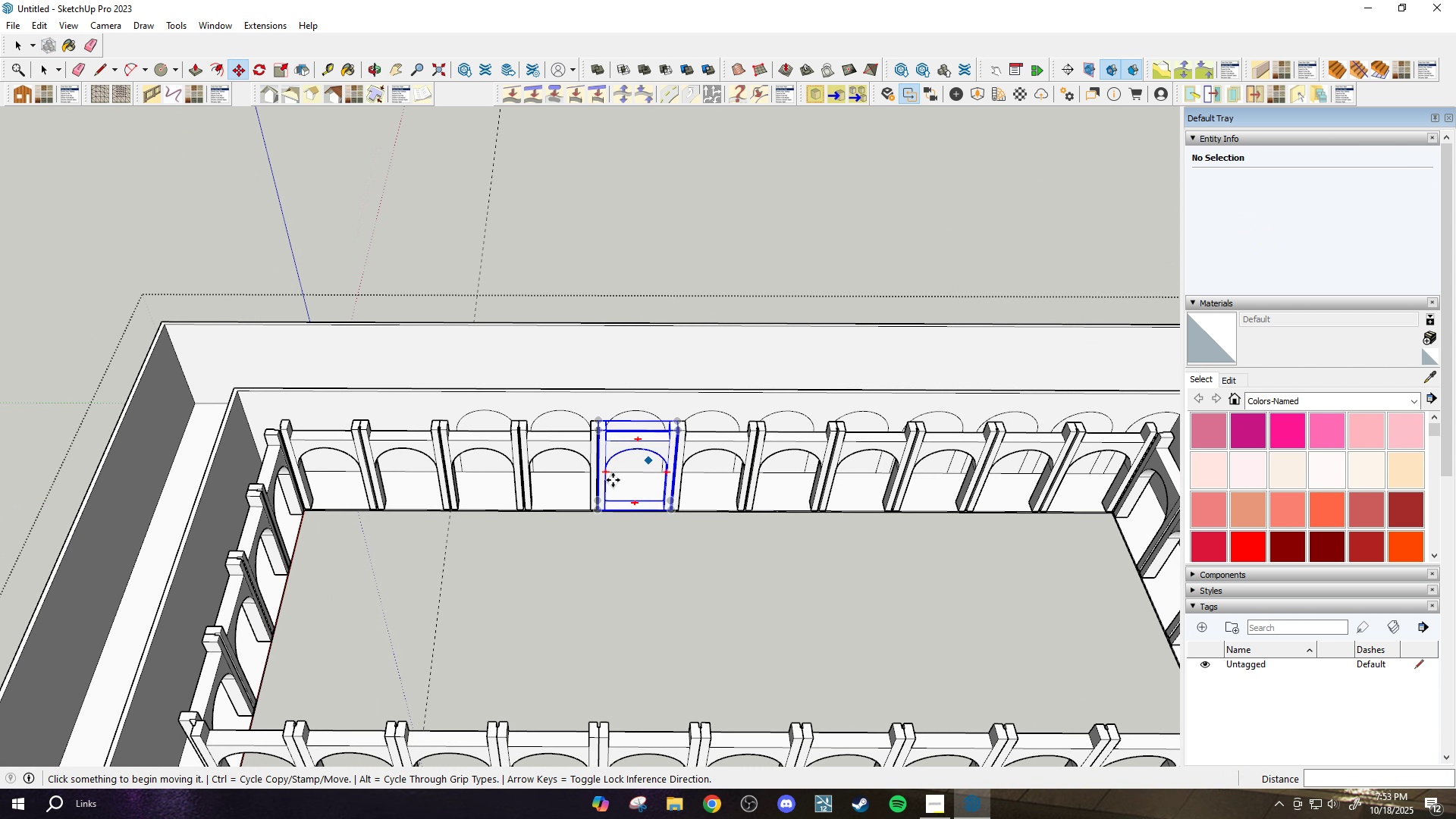 
scroll: coordinate [1028, 451], scroll_direction: up, amount: 4.0
 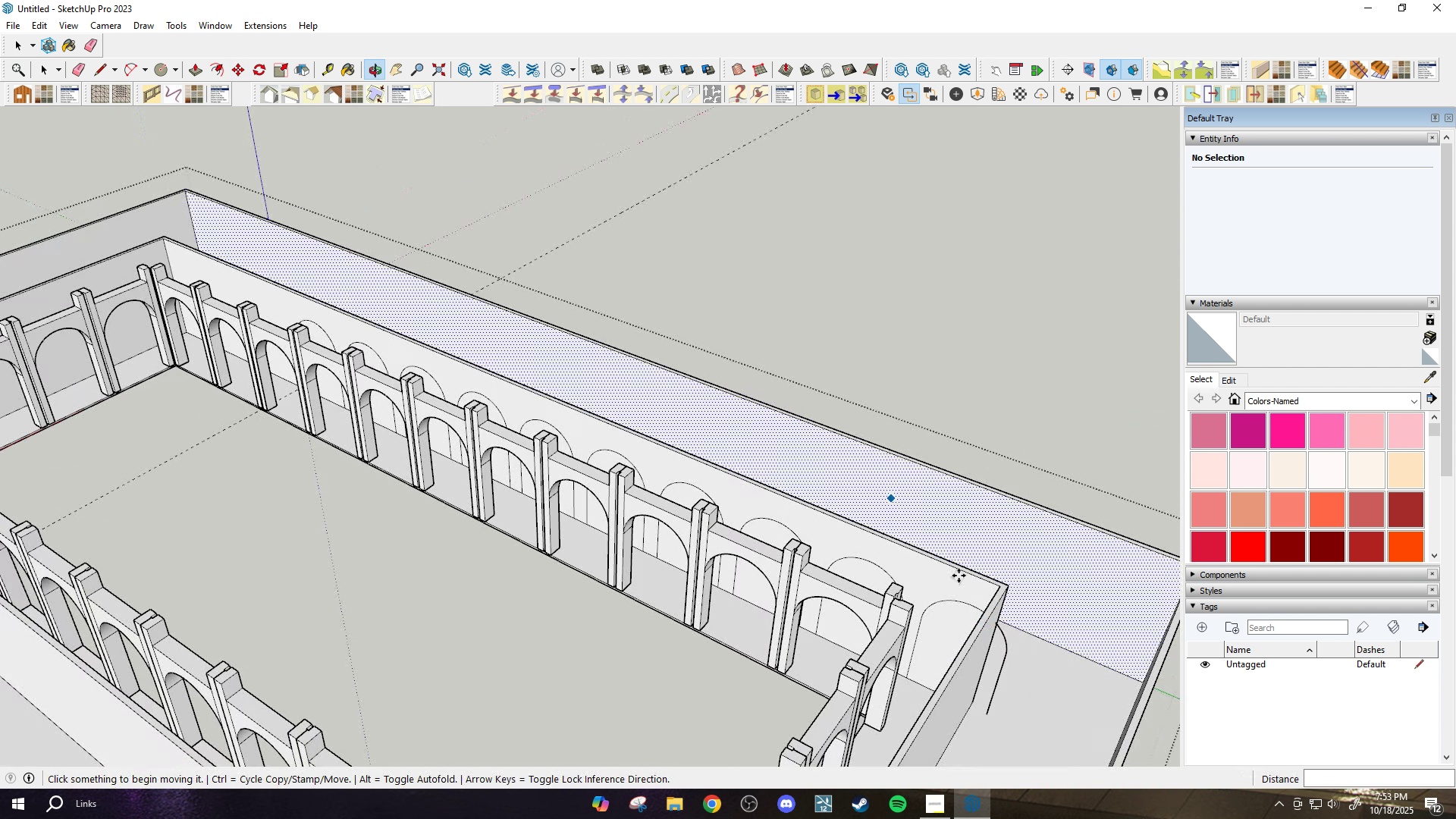 
key(E)
 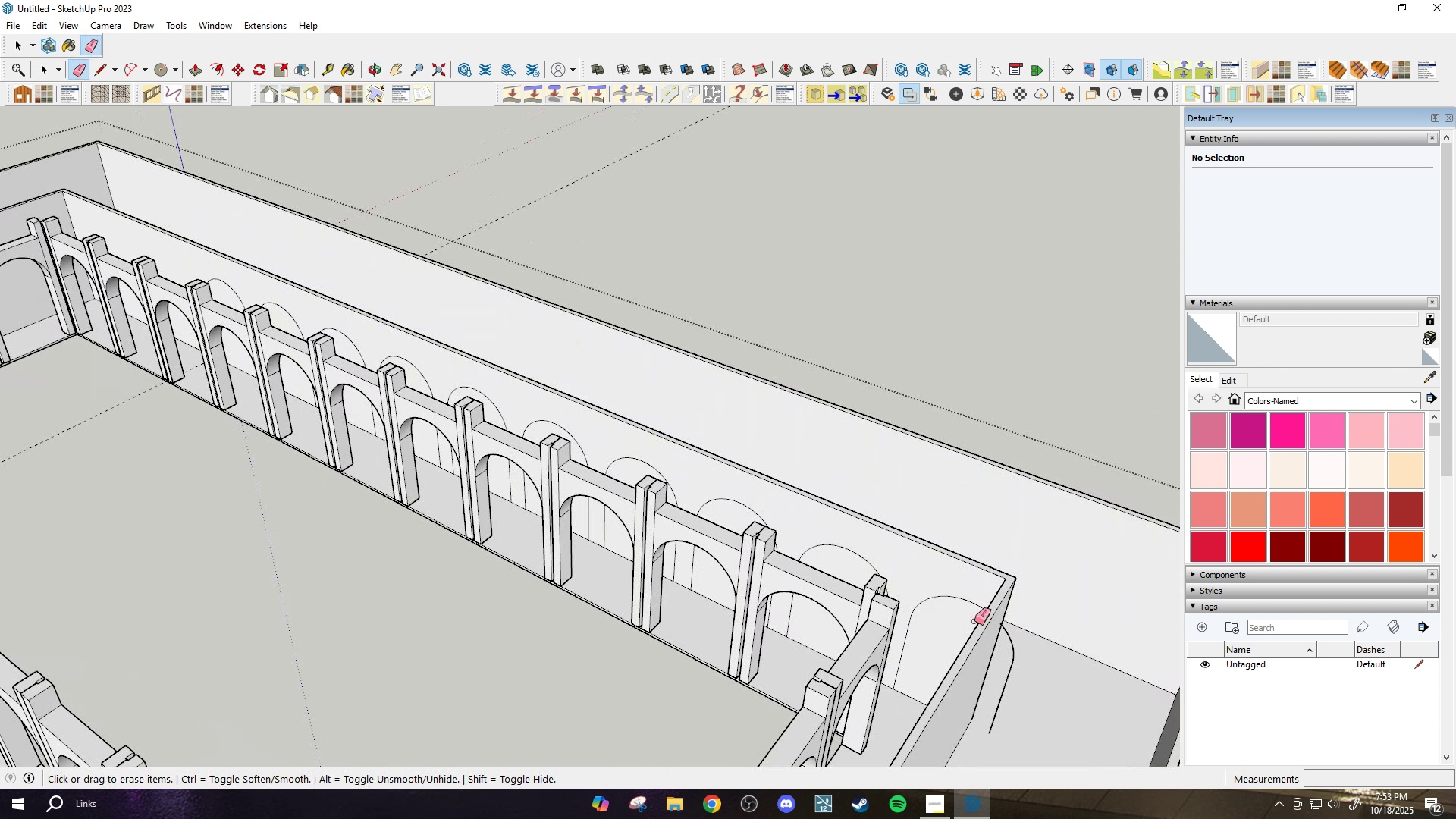 
scroll: coordinate [980, 629], scroll_direction: up, amount: 3.0
 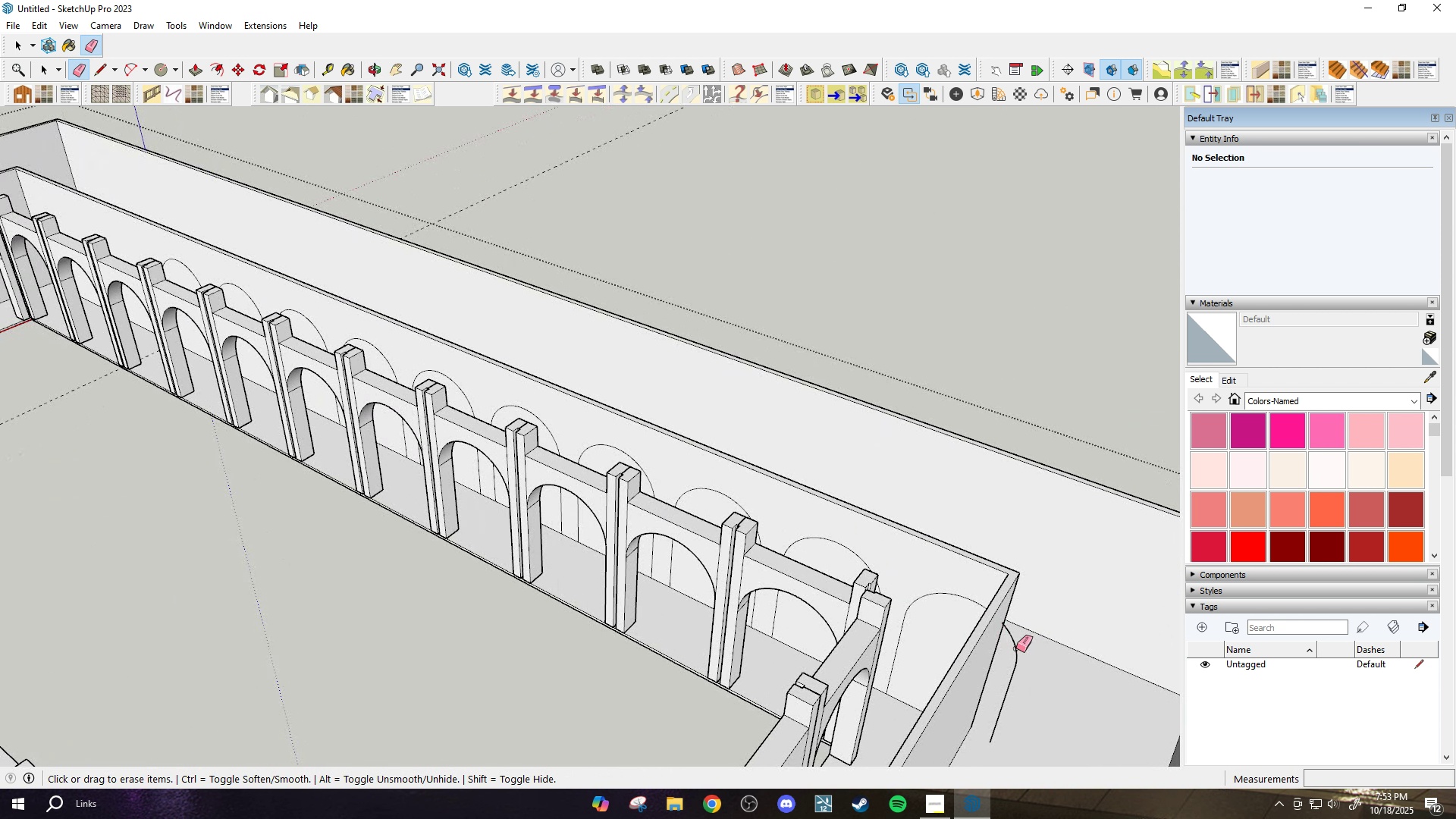 
left_click_drag(start_coordinate=[1018, 648], to_coordinate=[1010, 652])
 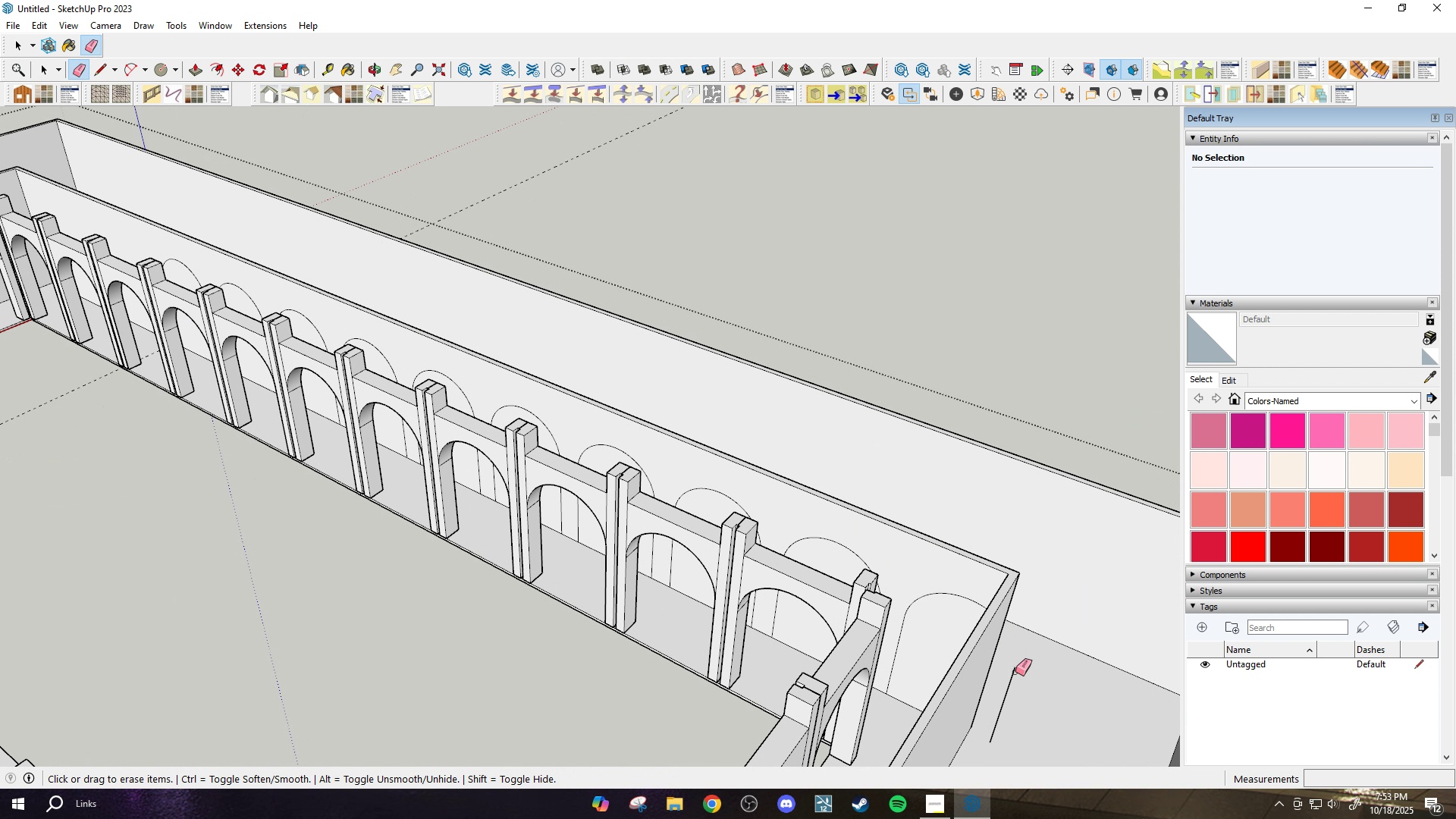 
left_click_drag(start_coordinate=[1015, 672], to_coordinate=[1009, 671])
 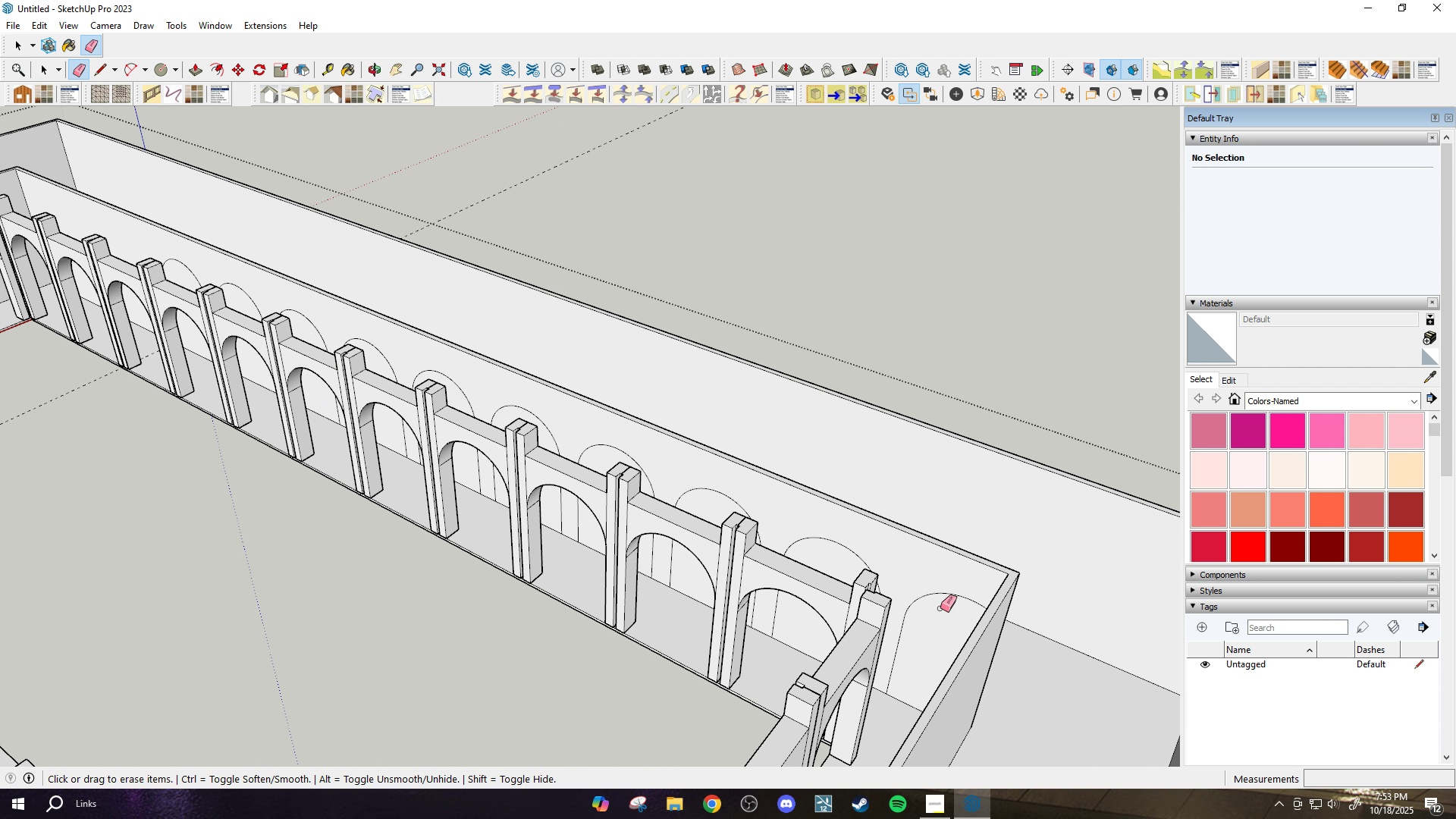 
left_click_drag(start_coordinate=[943, 608], to_coordinate=[921, 598])
 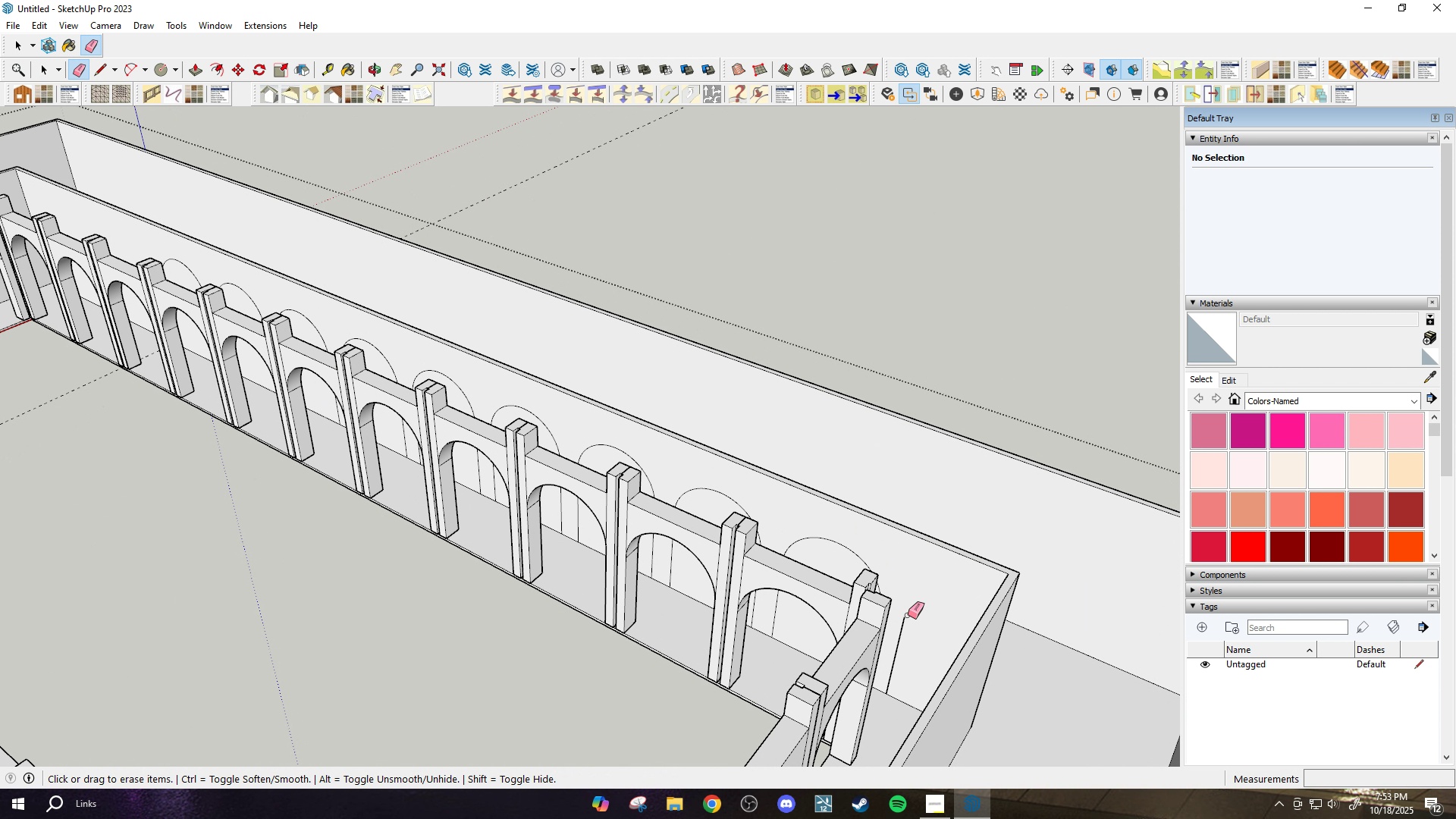 
left_click_drag(start_coordinate=[908, 615], to_coordinate=[902, 621])
 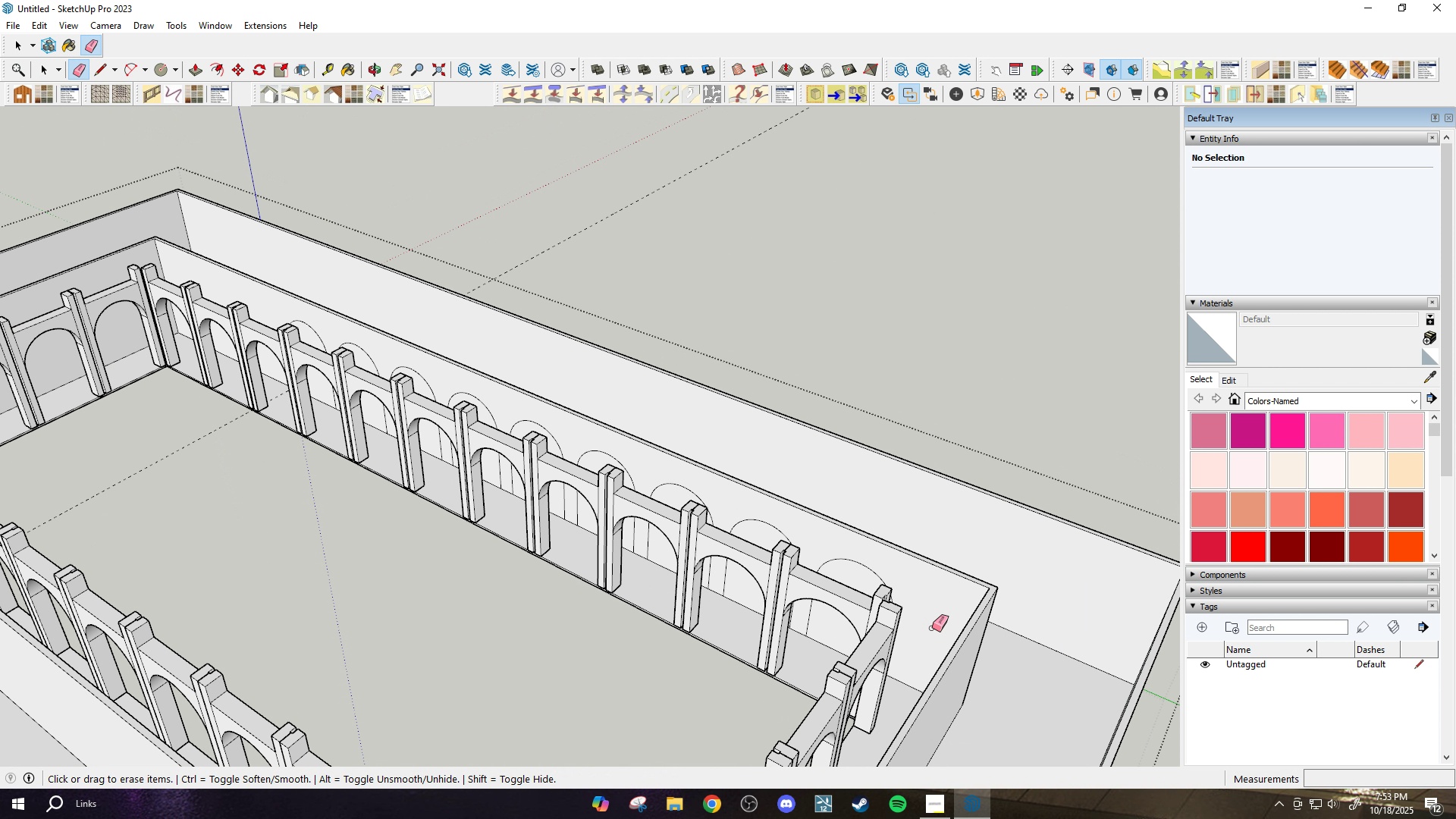 
scroll: coordinate [691, 475], scroll_direction: up, amount: 3.0
 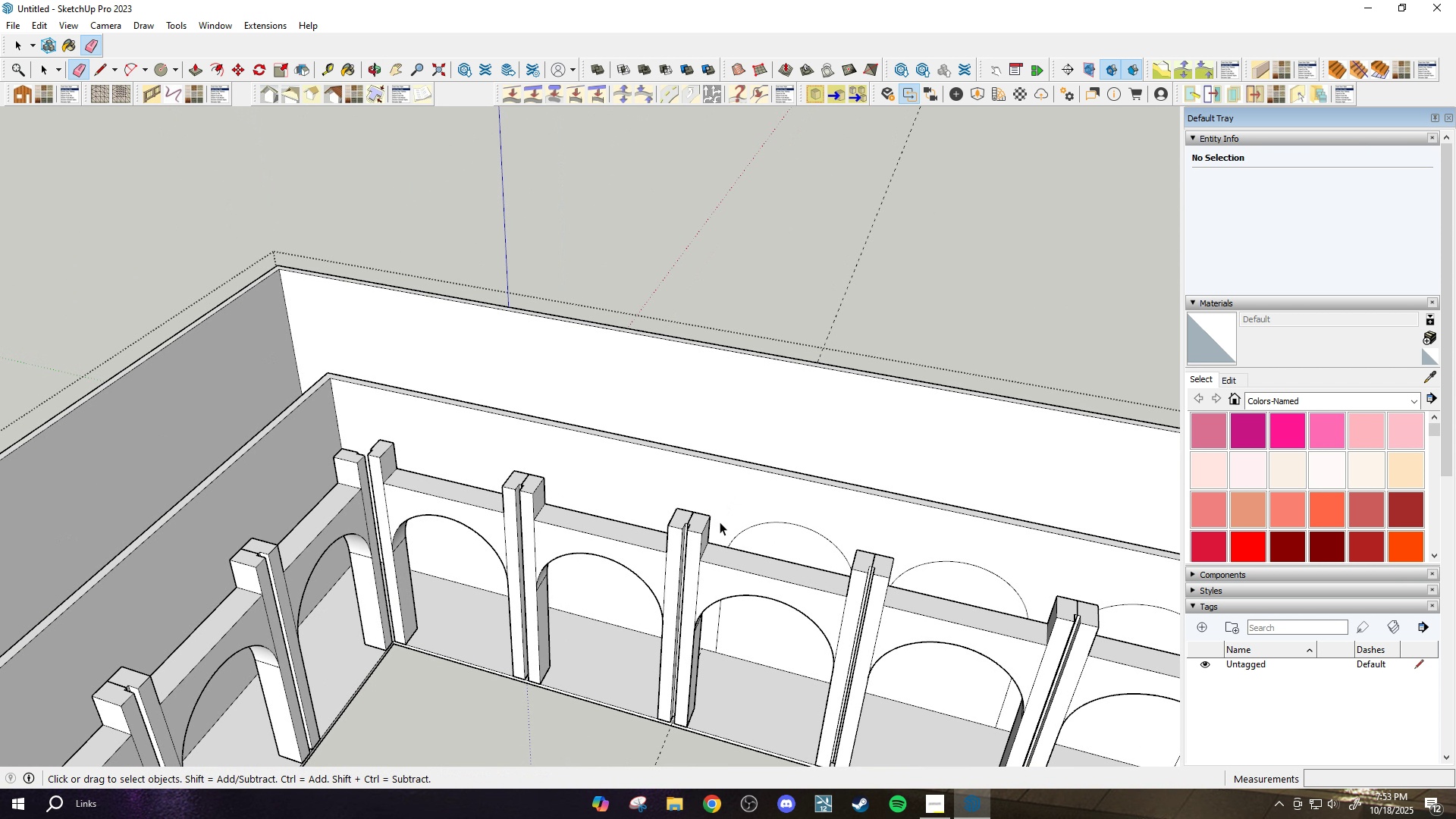 
key(Space)
 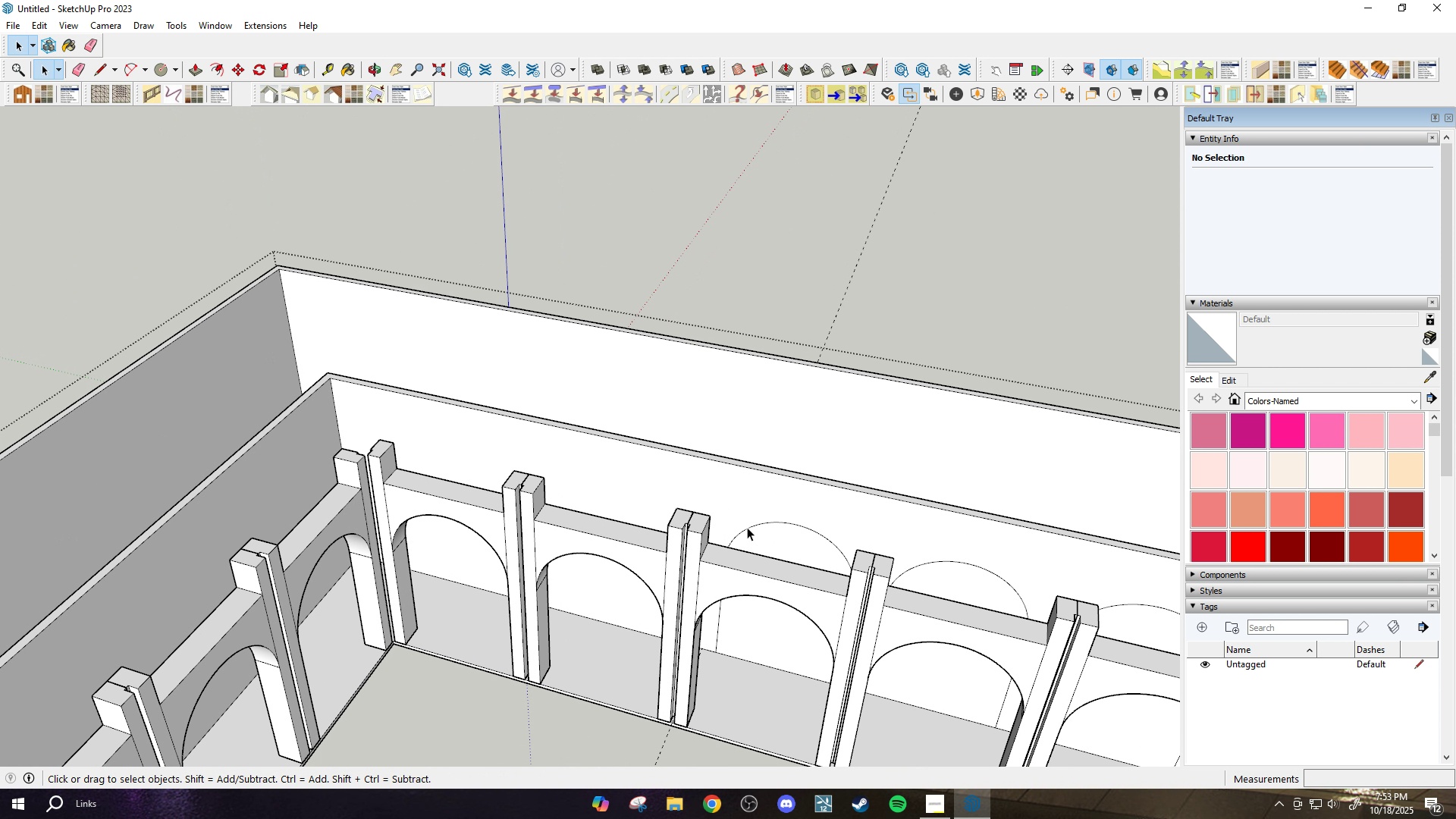 
left_click([747, 527])
 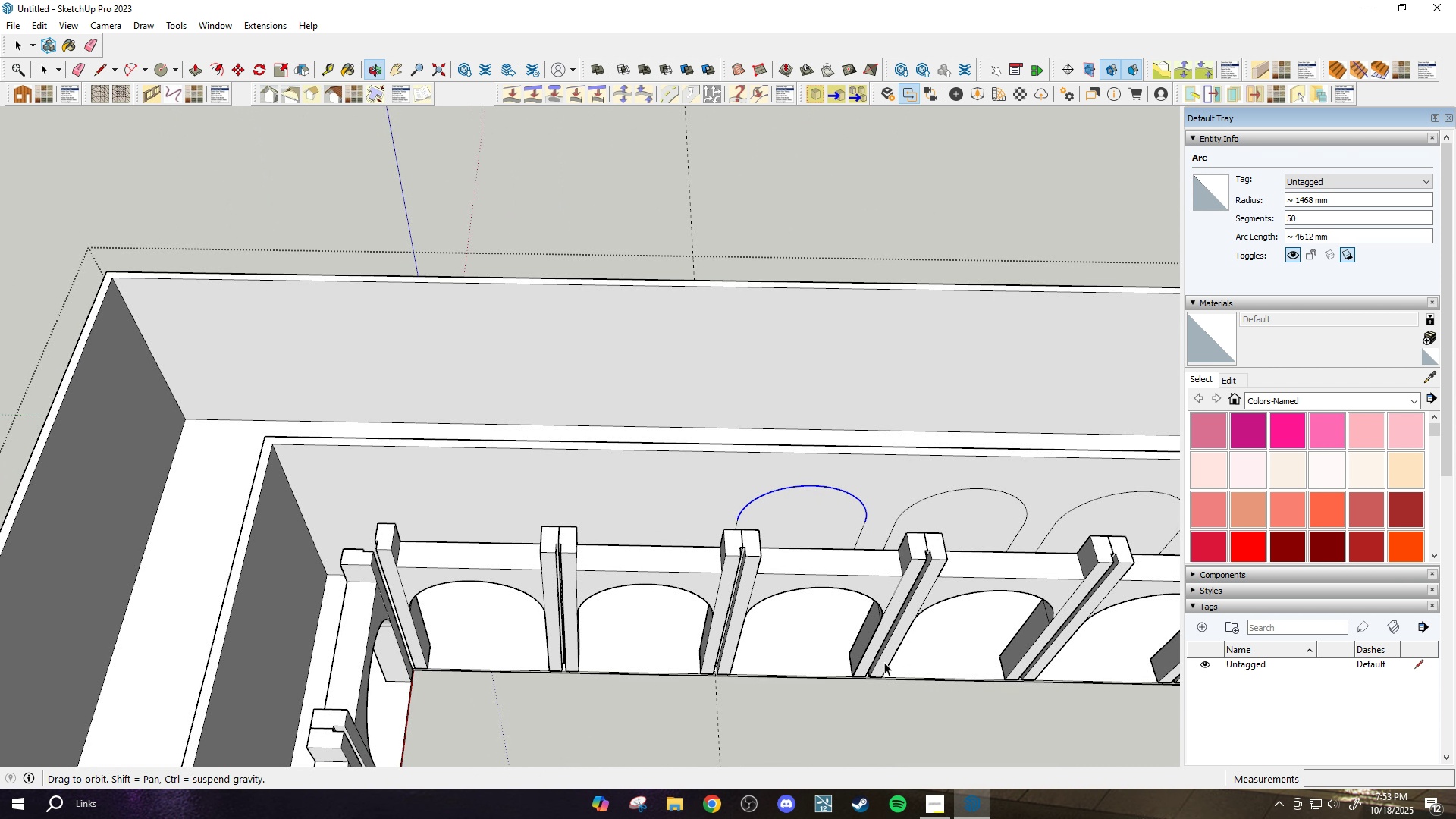 
scroll: coordinate [851, 556], scroll_direction: up, amount: 3.0
 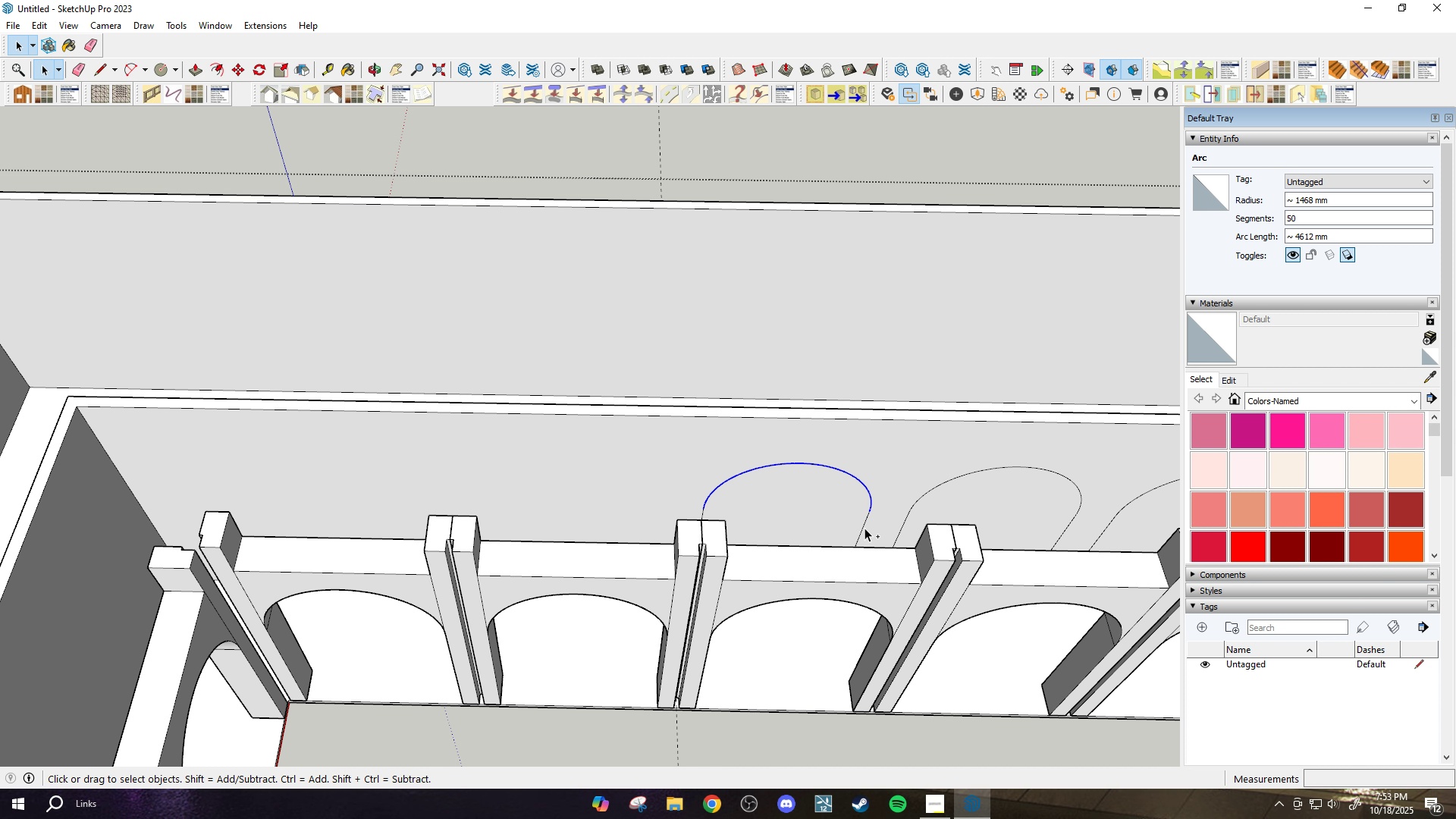 
hold_key(key=ControlLeft, duration=0.56)
left_click([862, 526])
 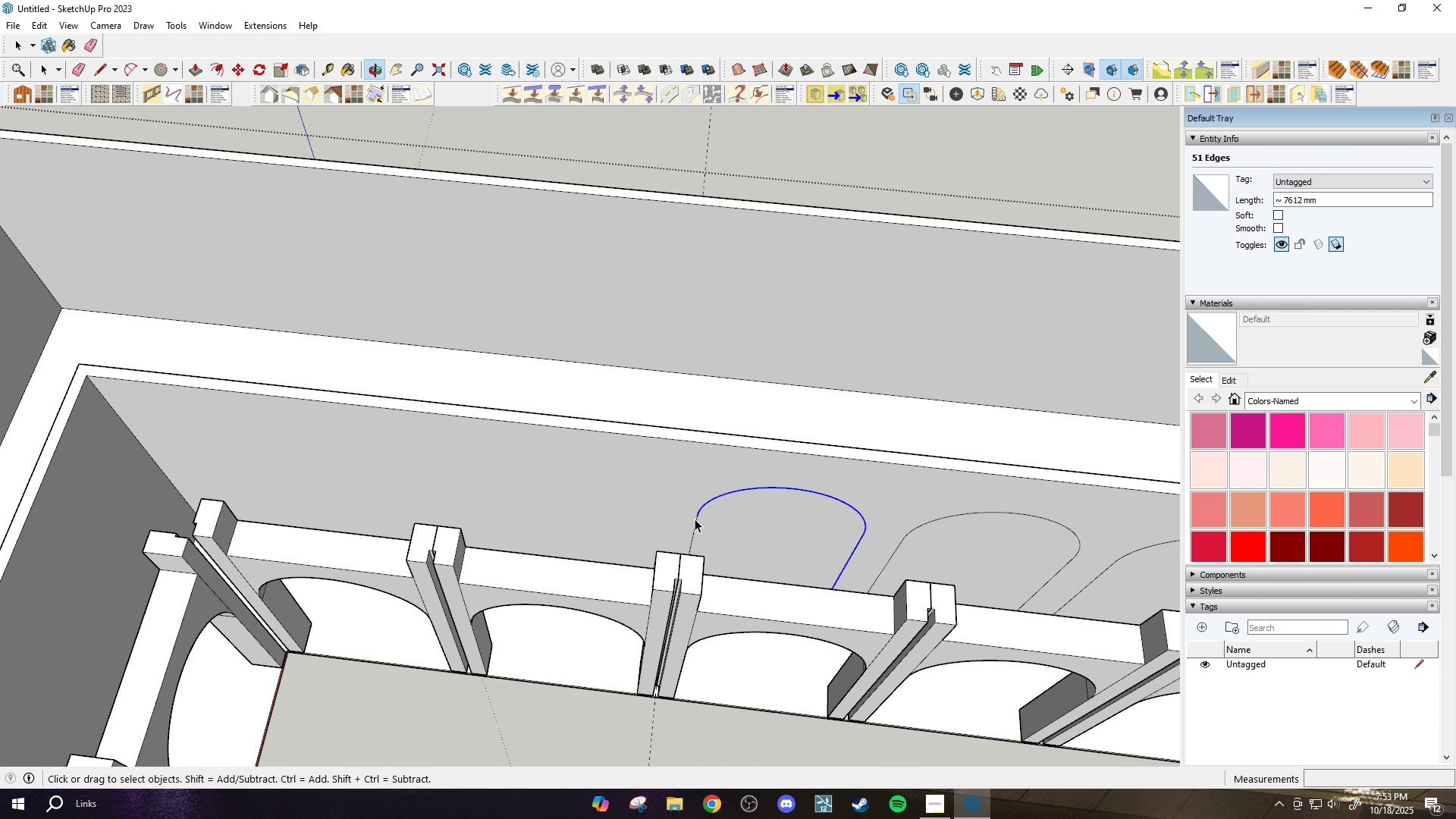 
scroll: coordinate [694, 517], scroll_direction: up, amount: 2.0
 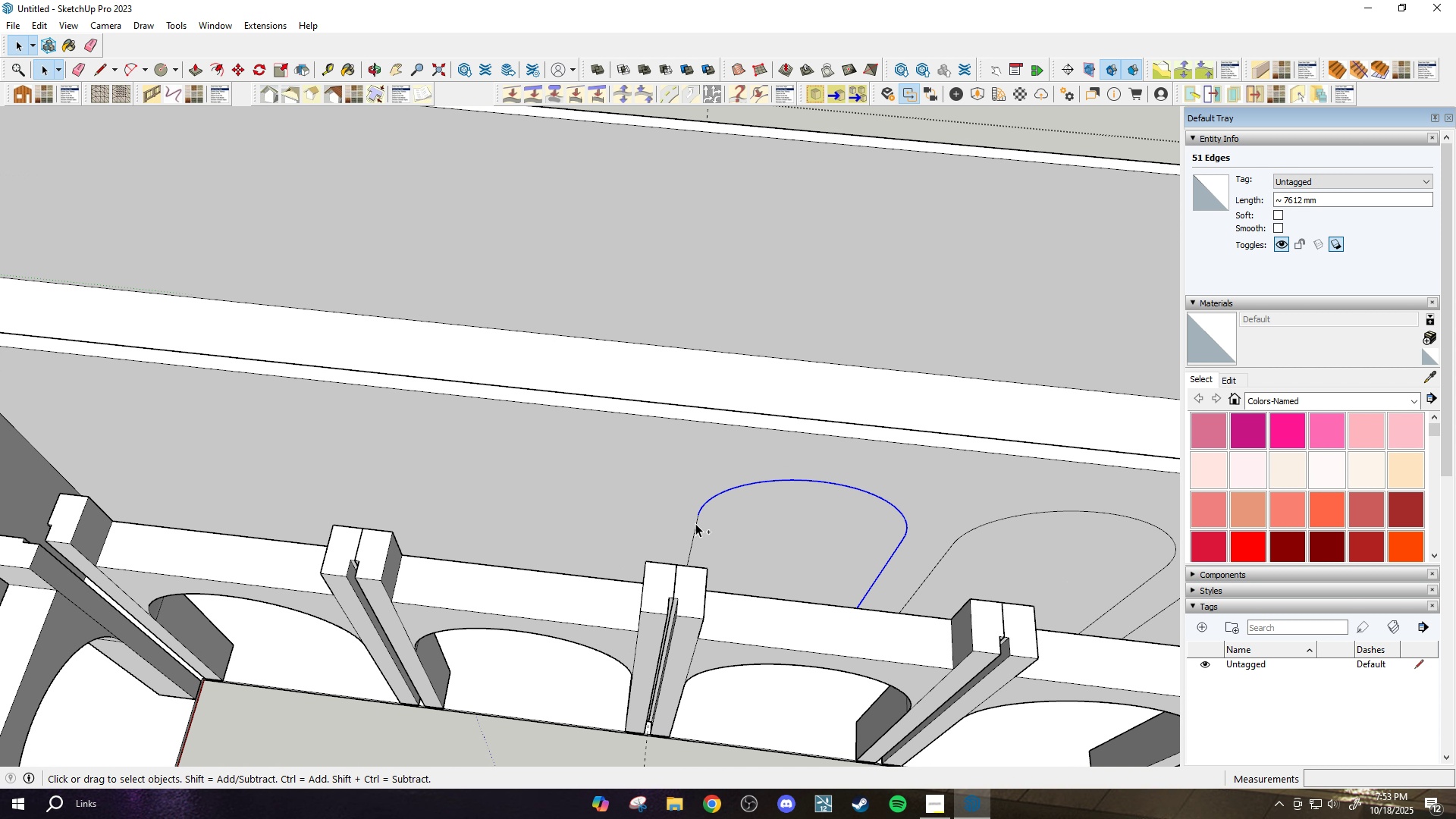 
hold_key(key=ControlLeft, duration=0.65)
left_click([696, 526])
 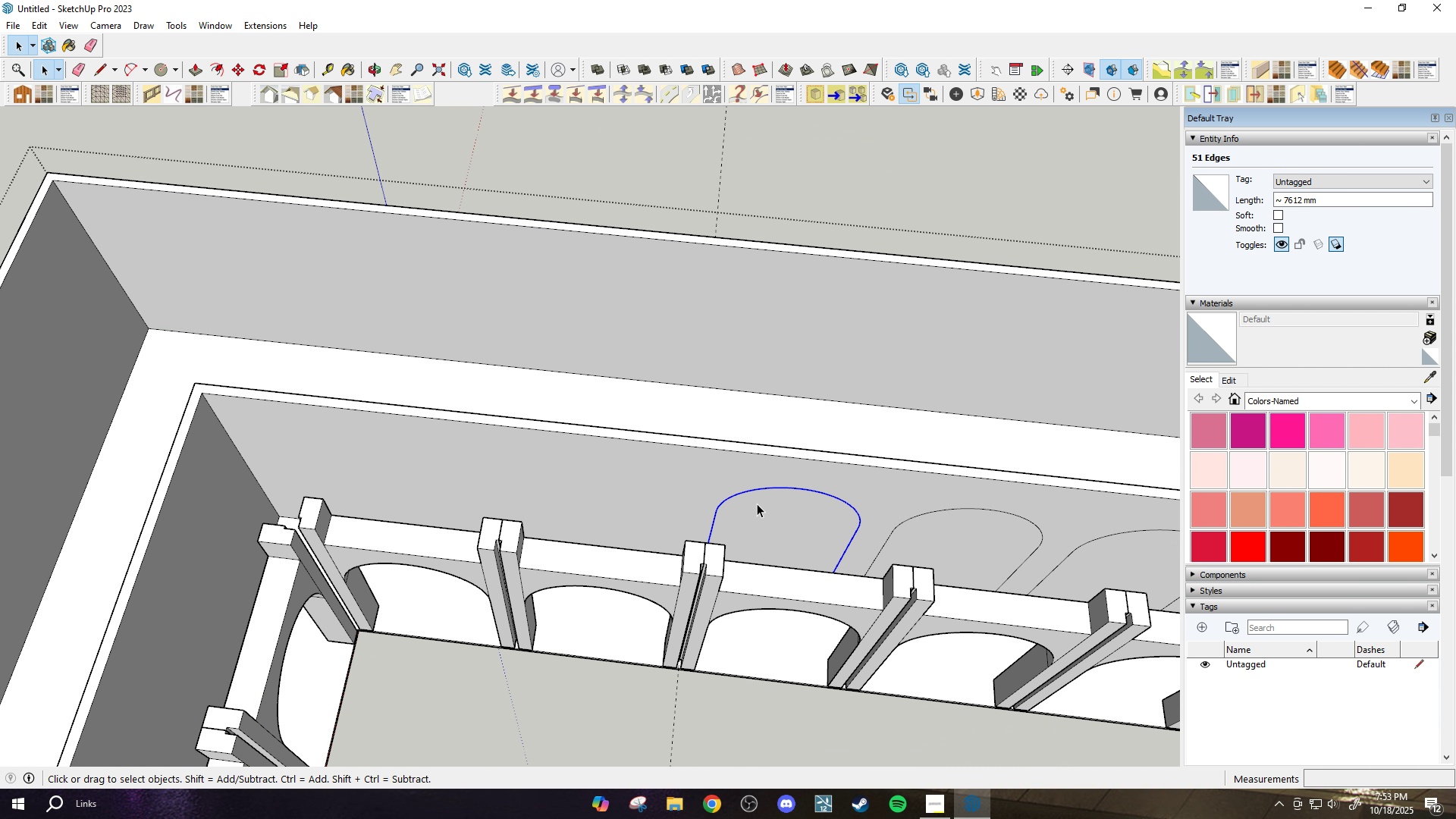 
scroll: coordinate [757, 504], scroll_direction: down, amount: 4.0
 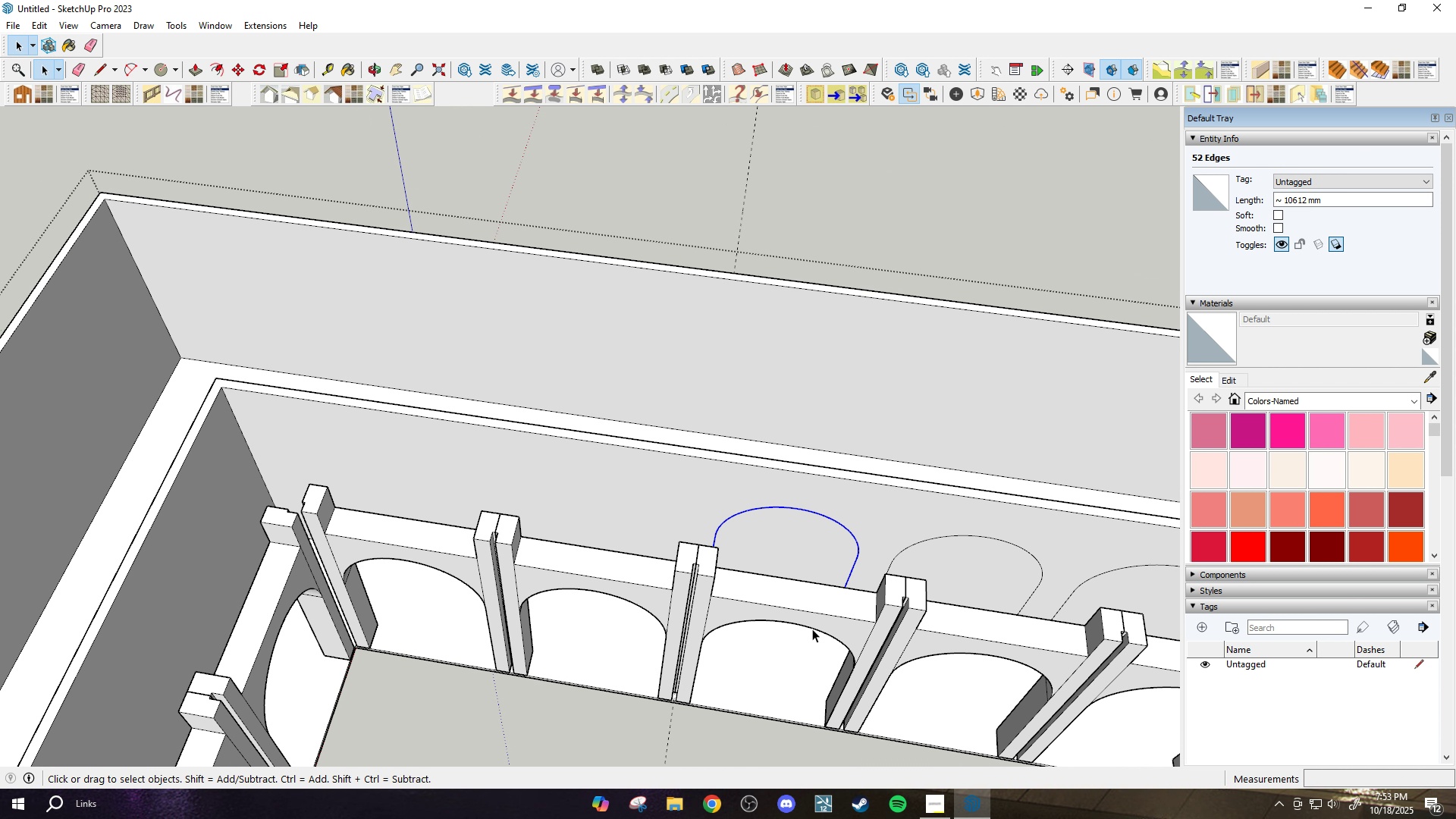 
key(M)
 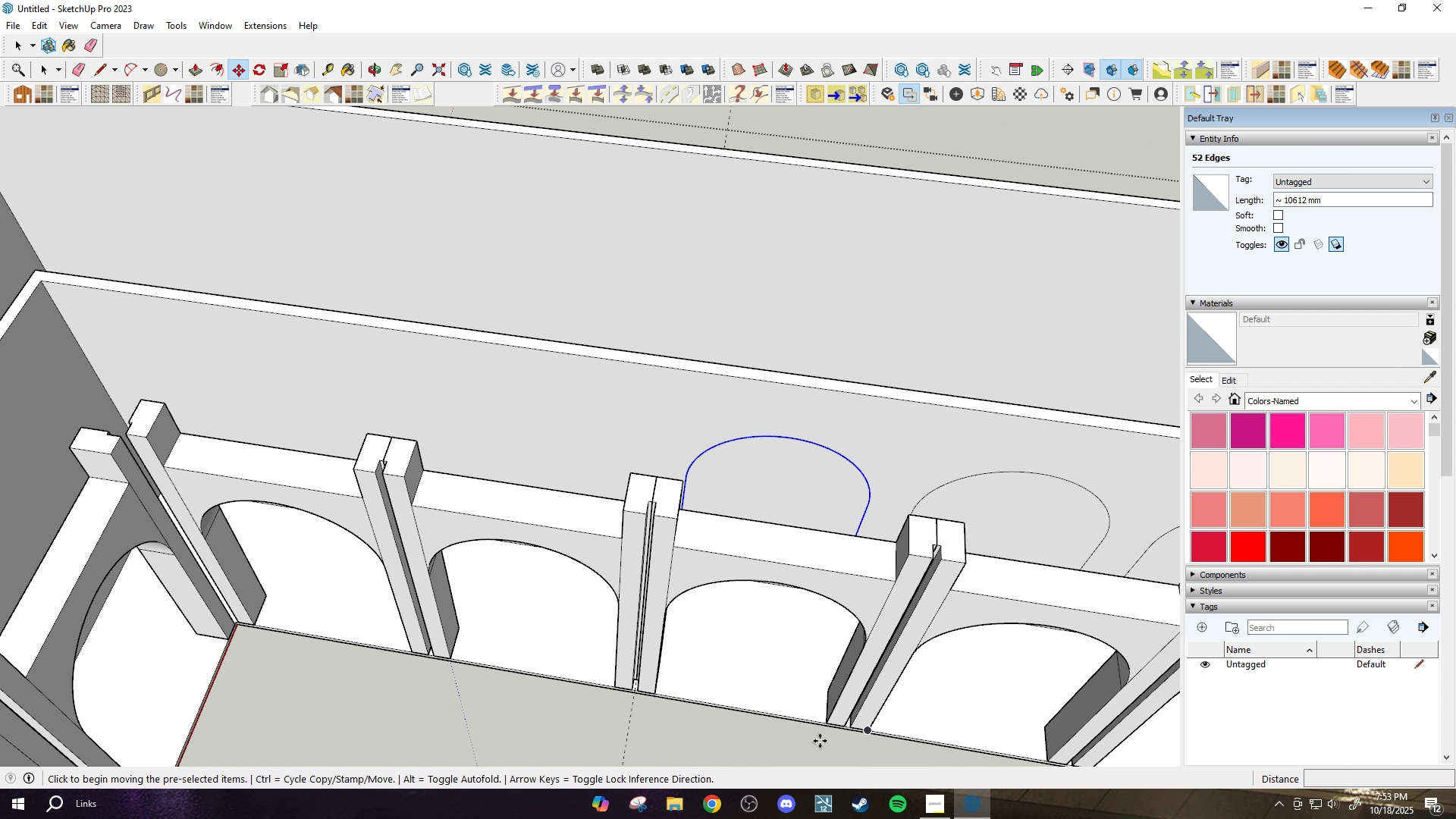 
scroll: coordinate [827, 723], scroll_direction: up, amount: 6.0
 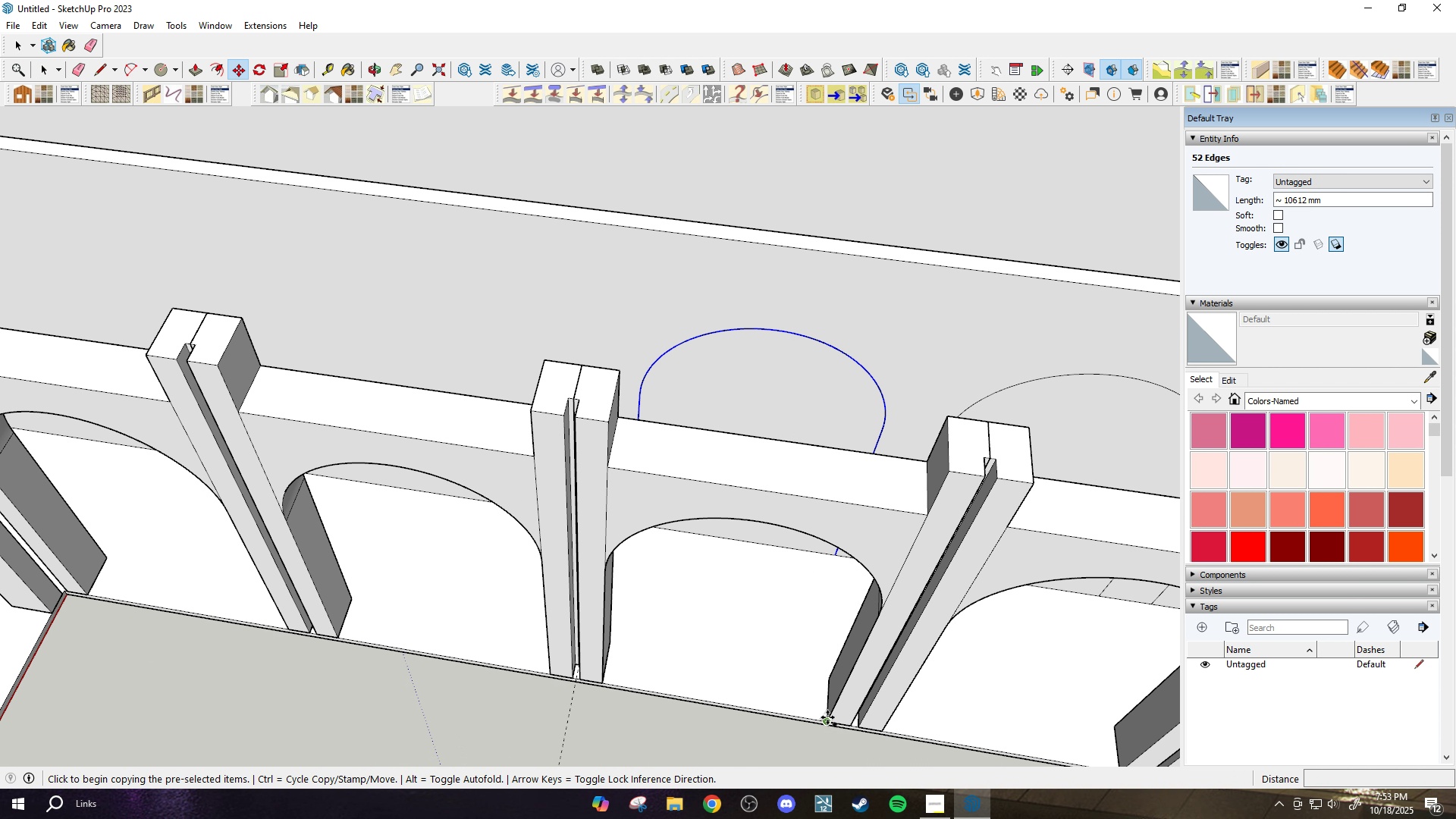 
key(Control+ControlLeft)
 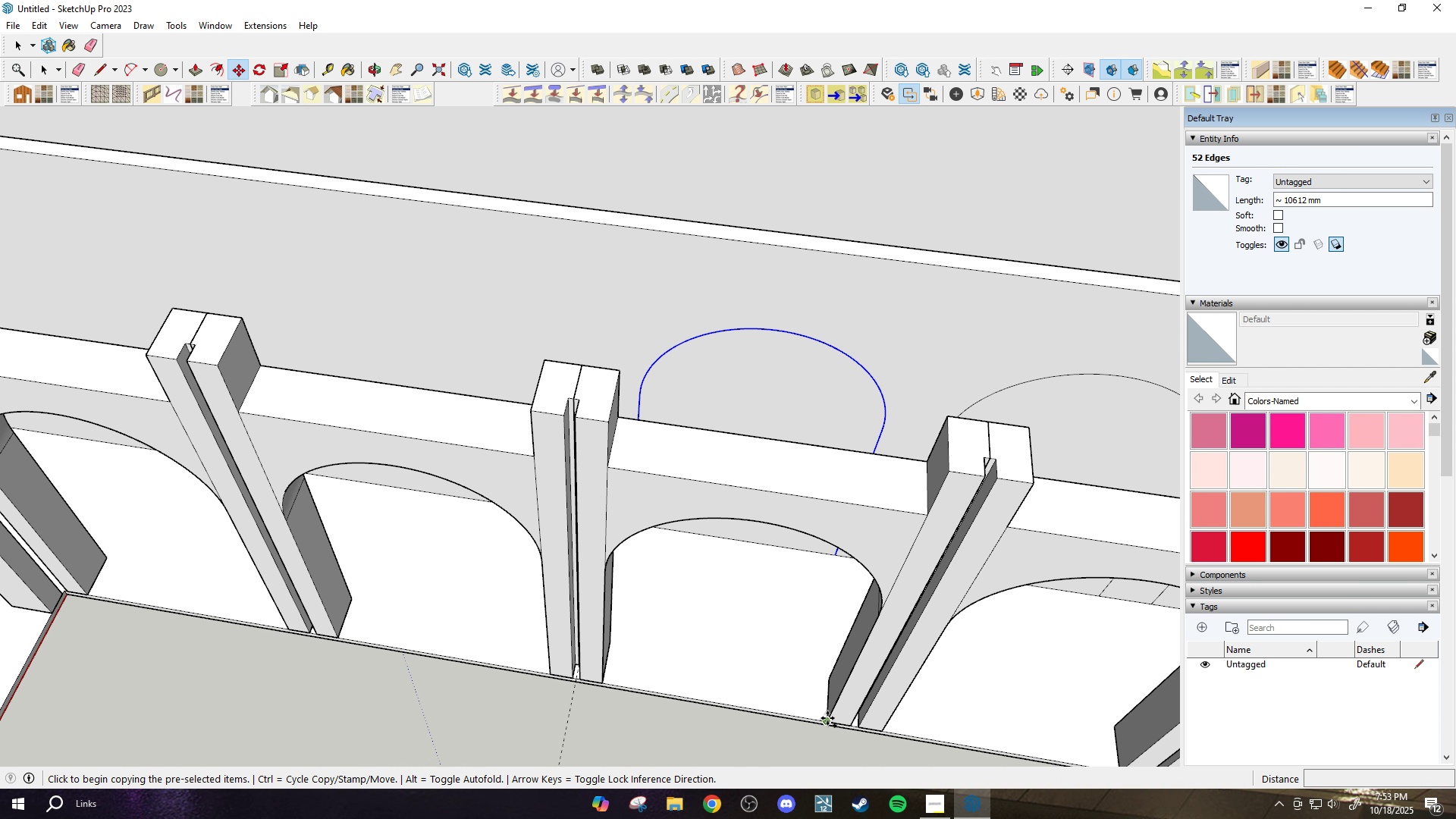 
left_click_drag(start_coordinate=[827, 717], to_coordinate=[824, 717])
 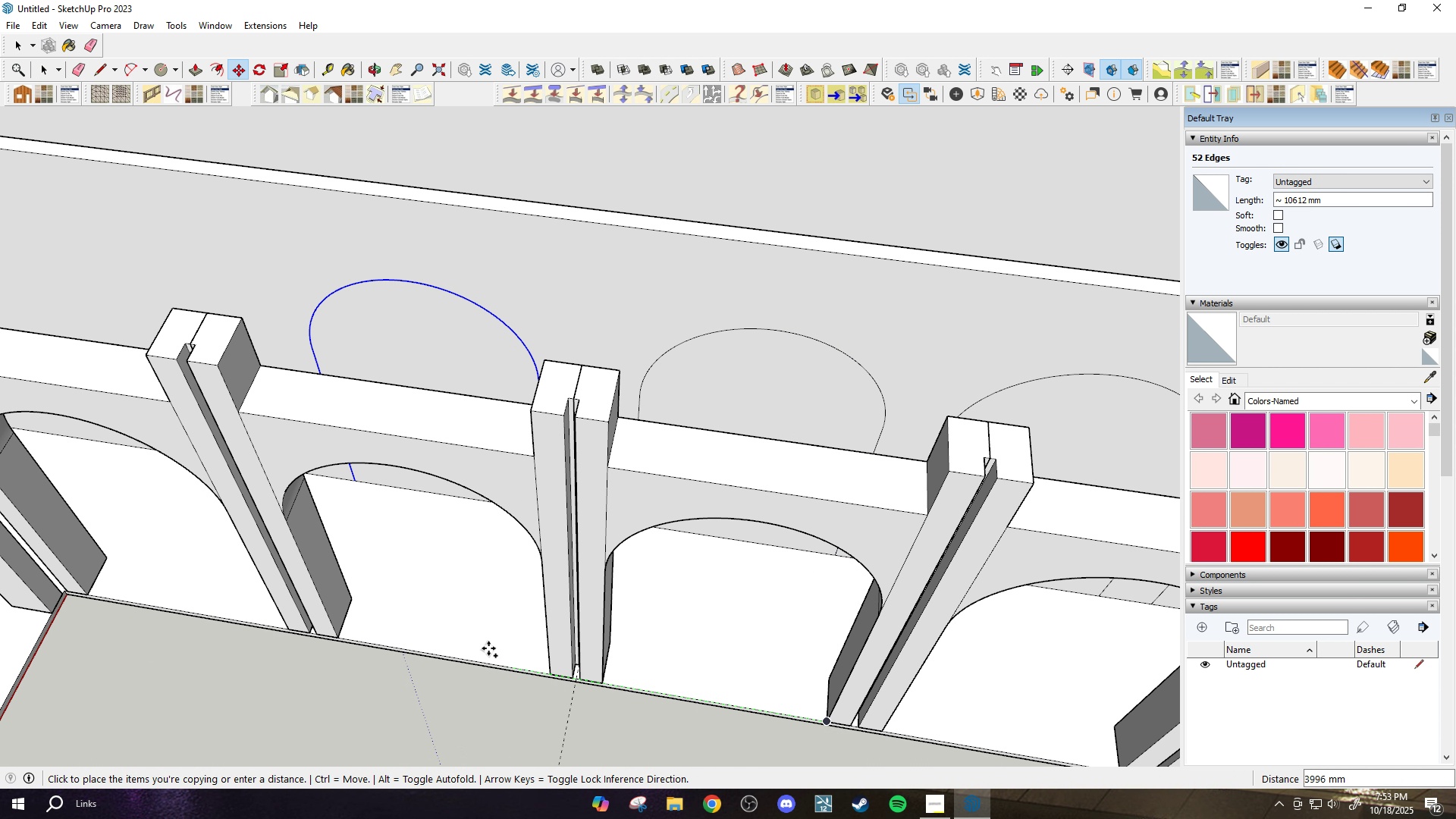 
scroll: coordinate [488, 648], scroll_direction: up, amount: 3.0
 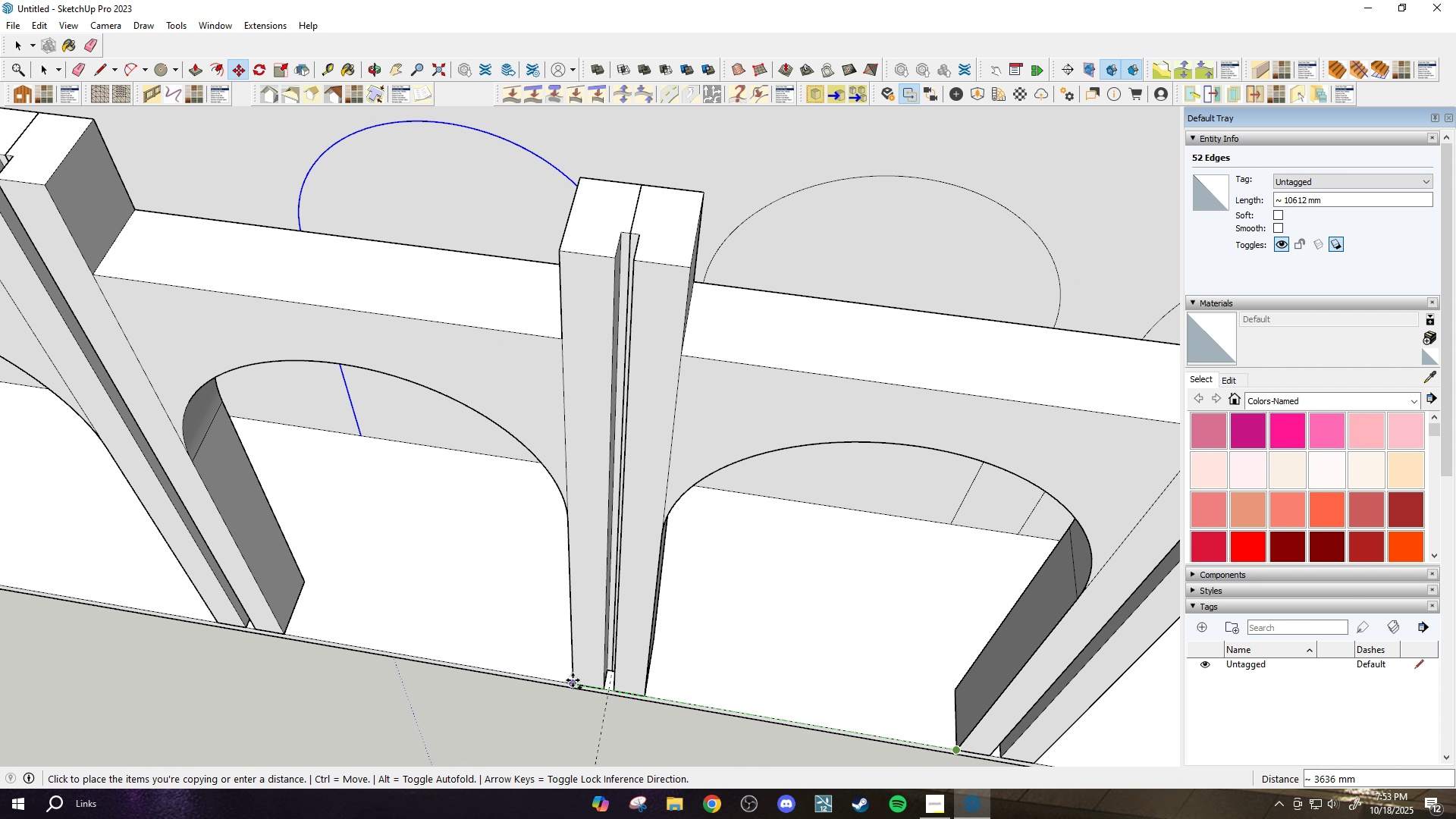 
left_click([573, 680])
 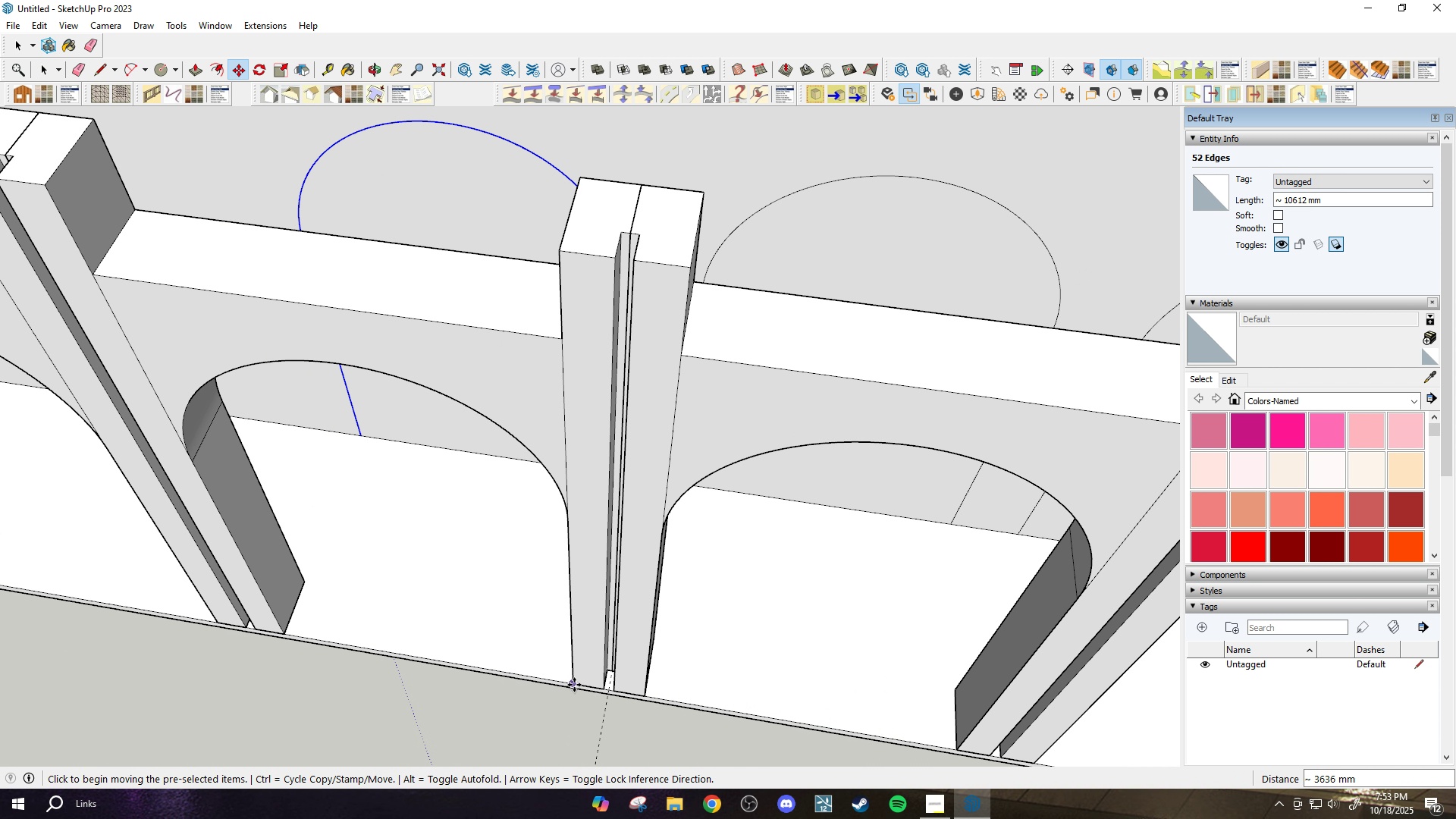 
key(Control+ControlLeft)
 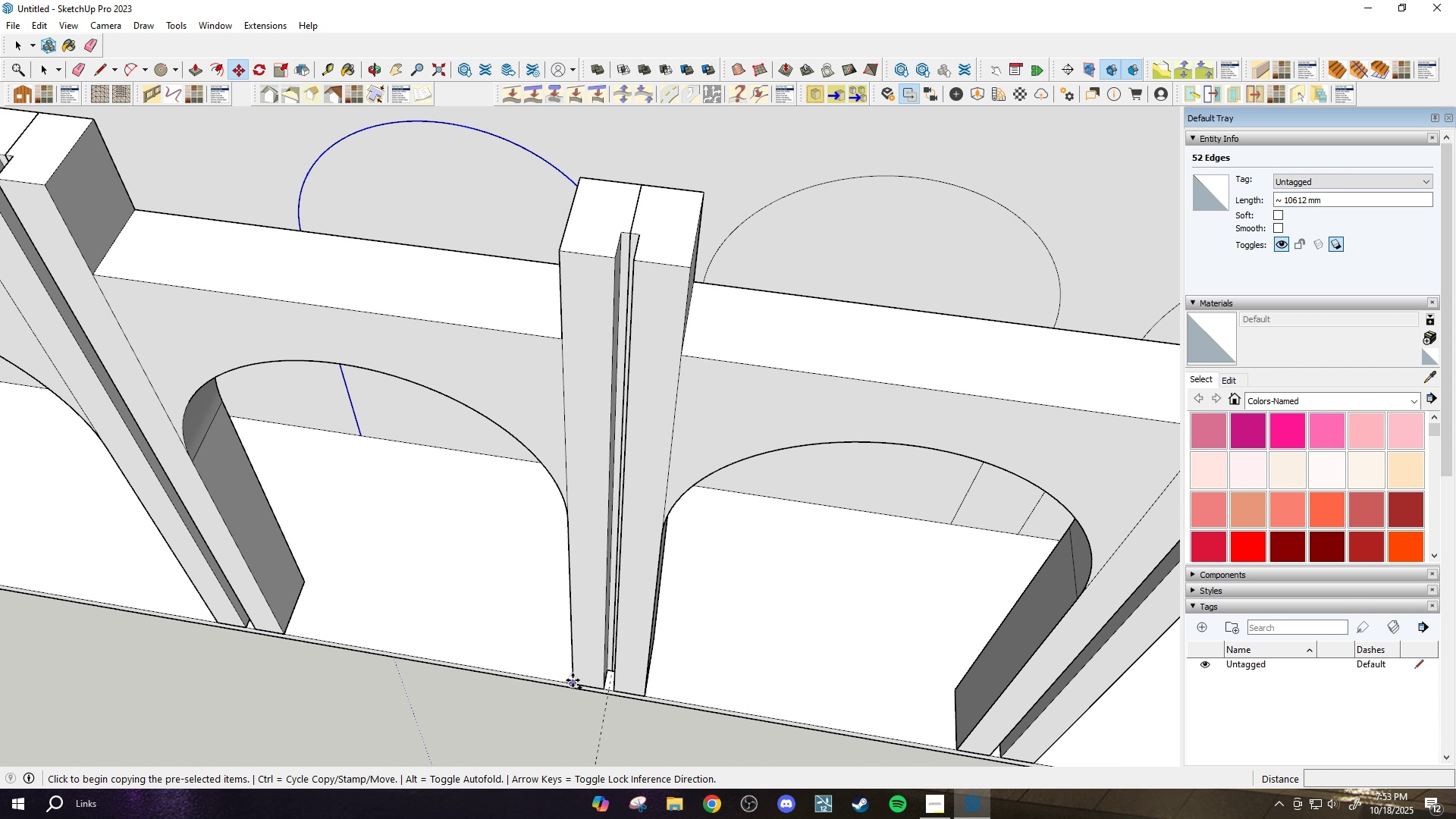 
left_click([573, 680])
 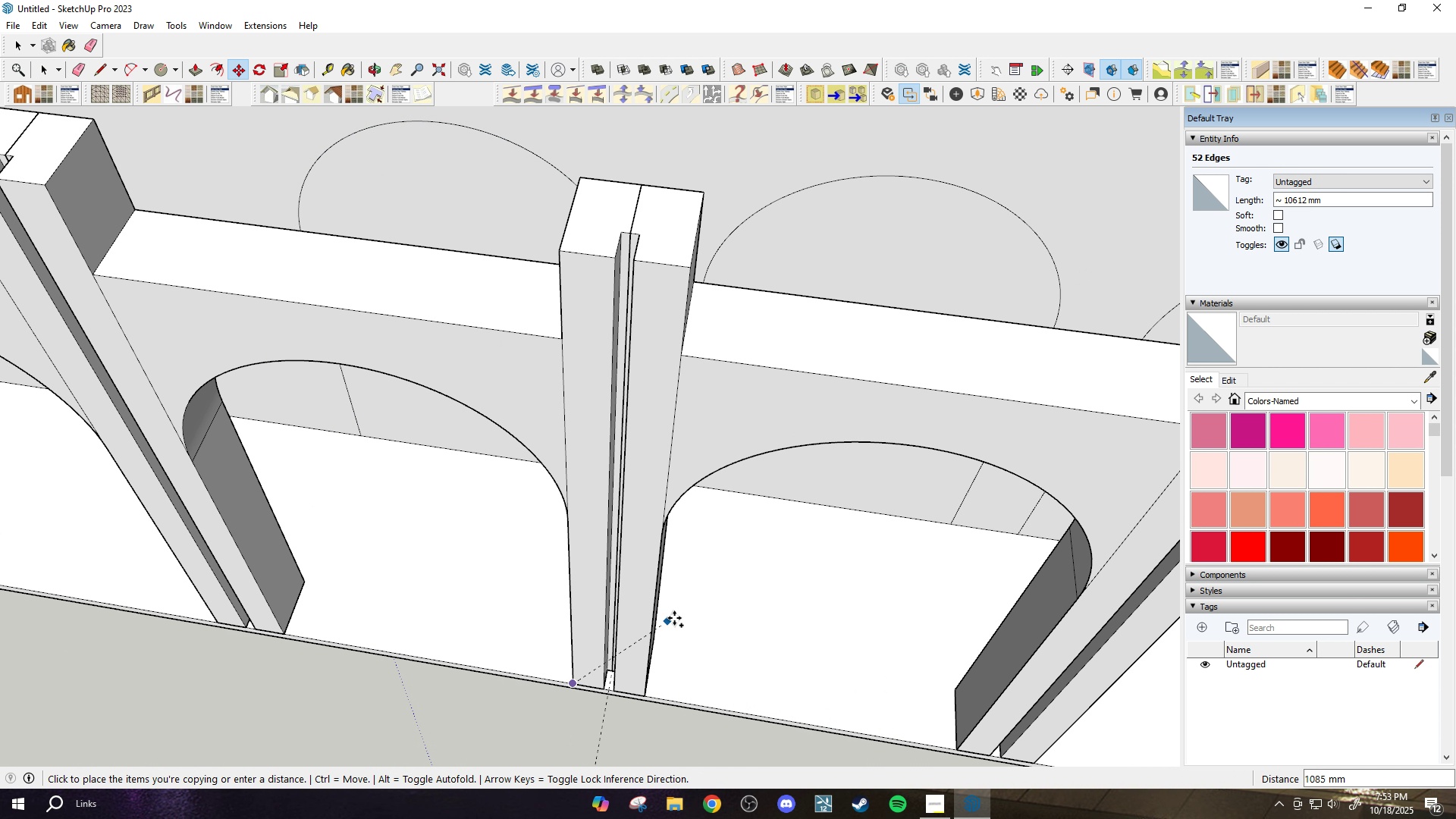 
scroll: coordinate [466, 609], scroll_direction: down, amount: 1.0
 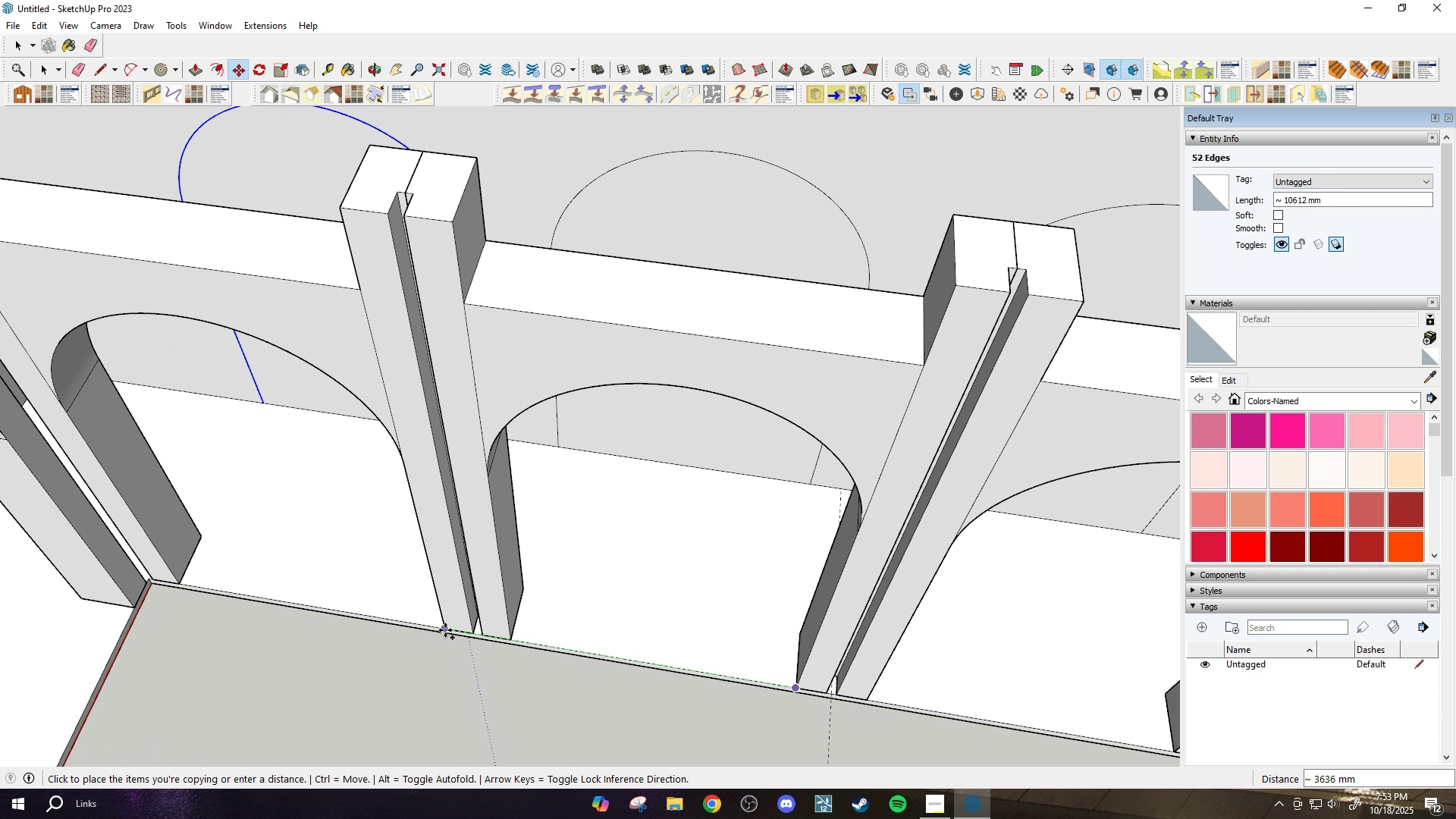 
left_click([445, 630])
 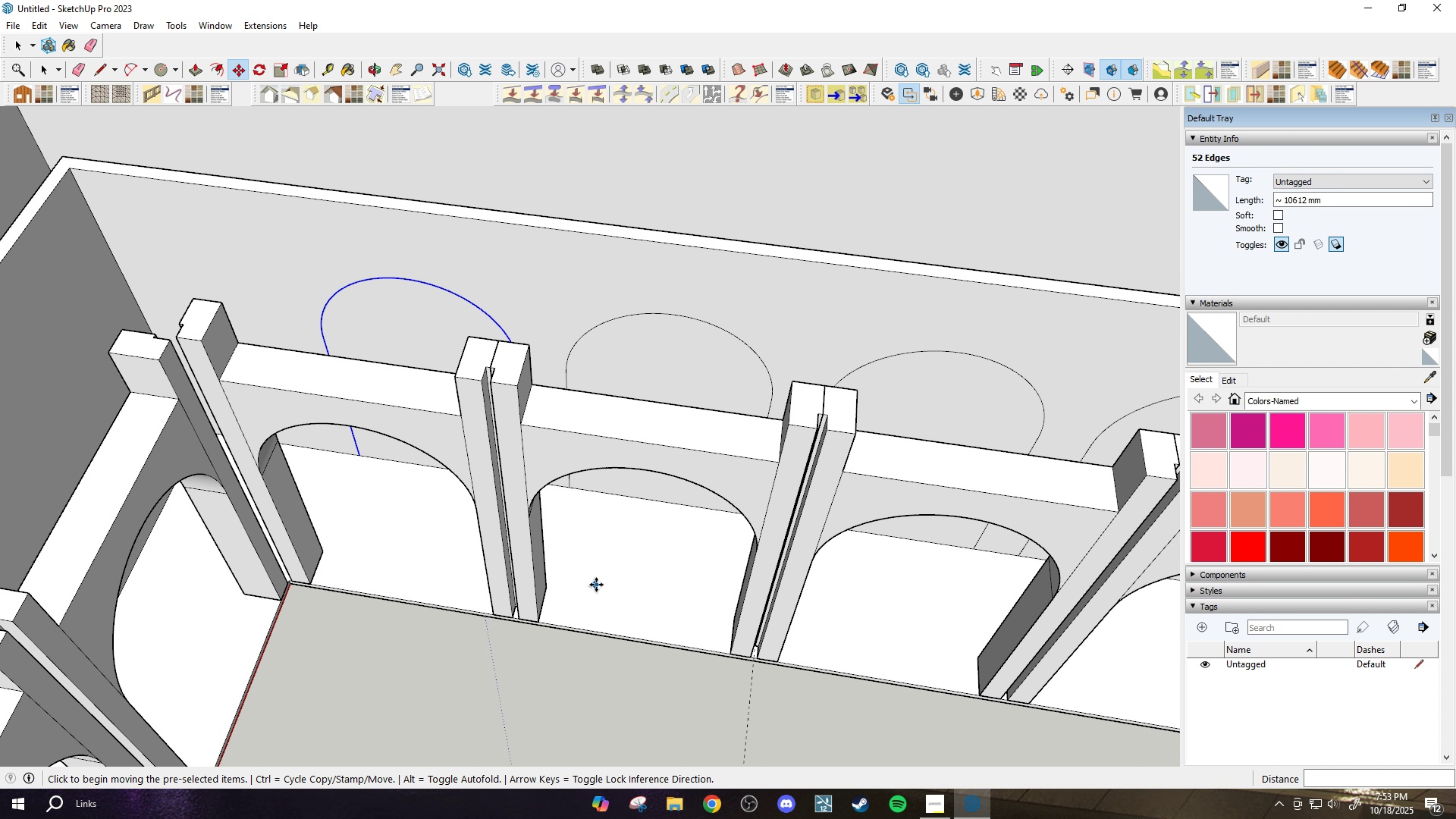 
scroll: coordinate [579, 563], scroll_direction: down, amount: 10.0
 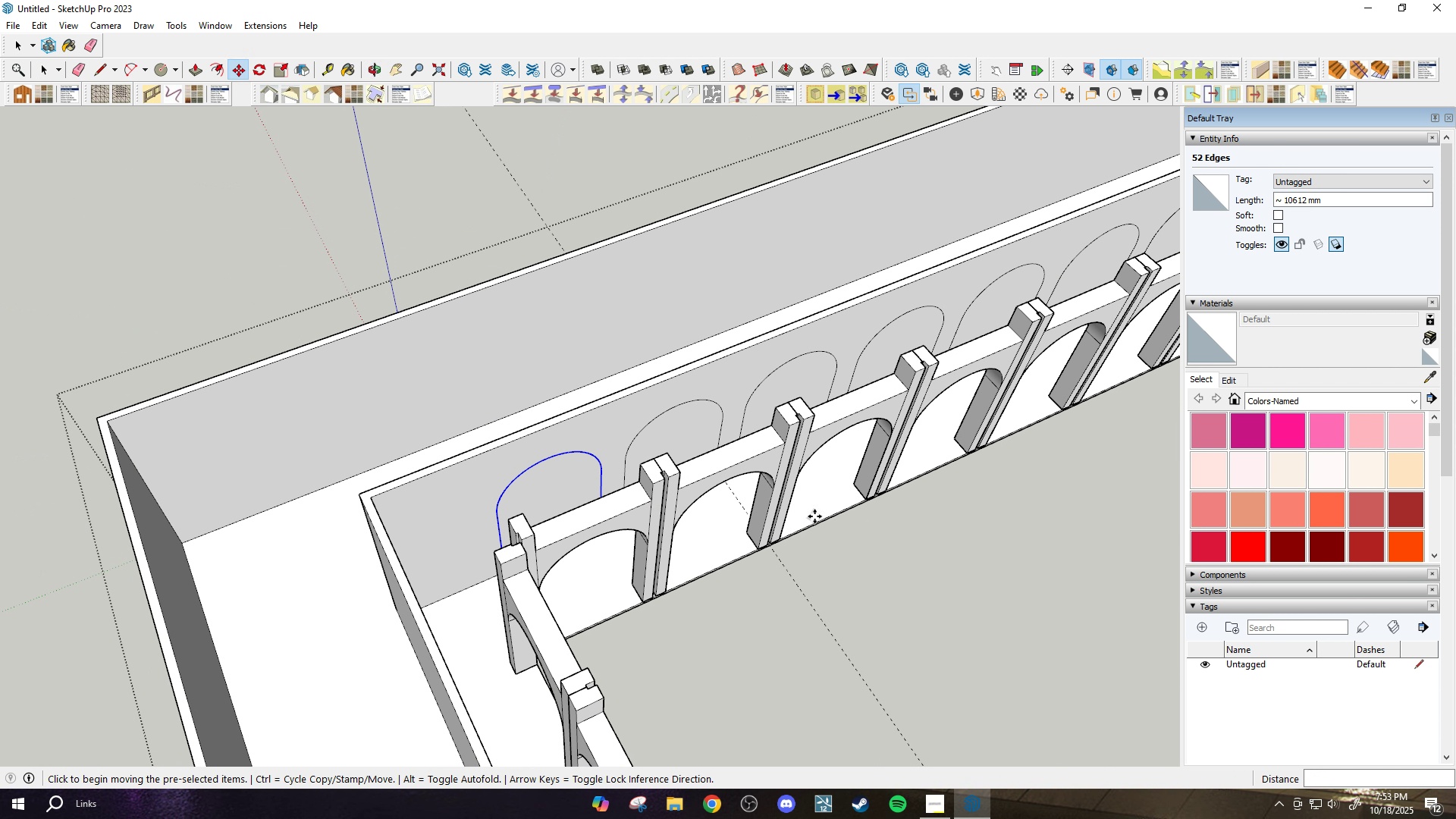 
key(P)
 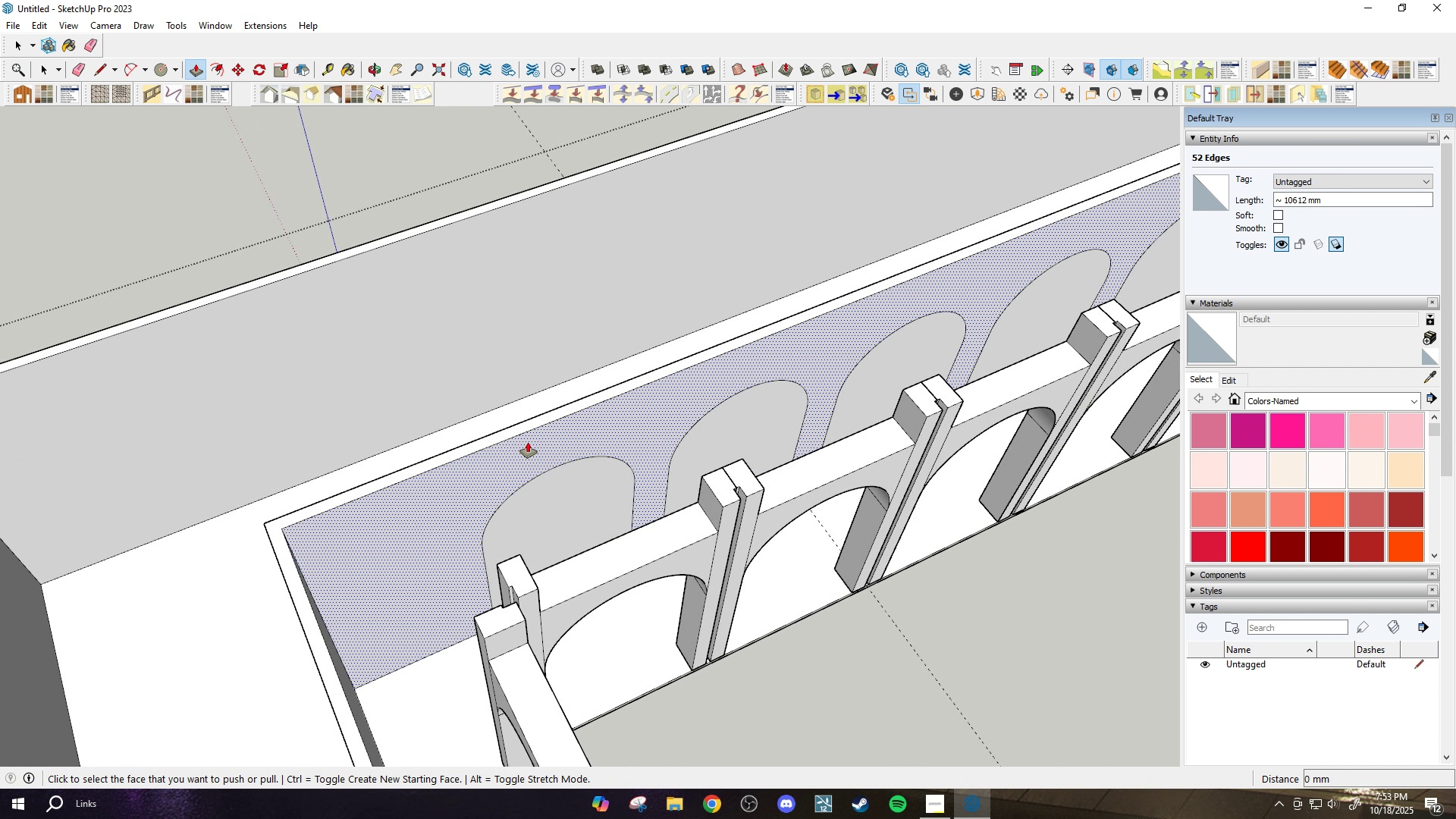 
scroll: coordinate [528, 442], scroll_direction: up, amount: 4.0
 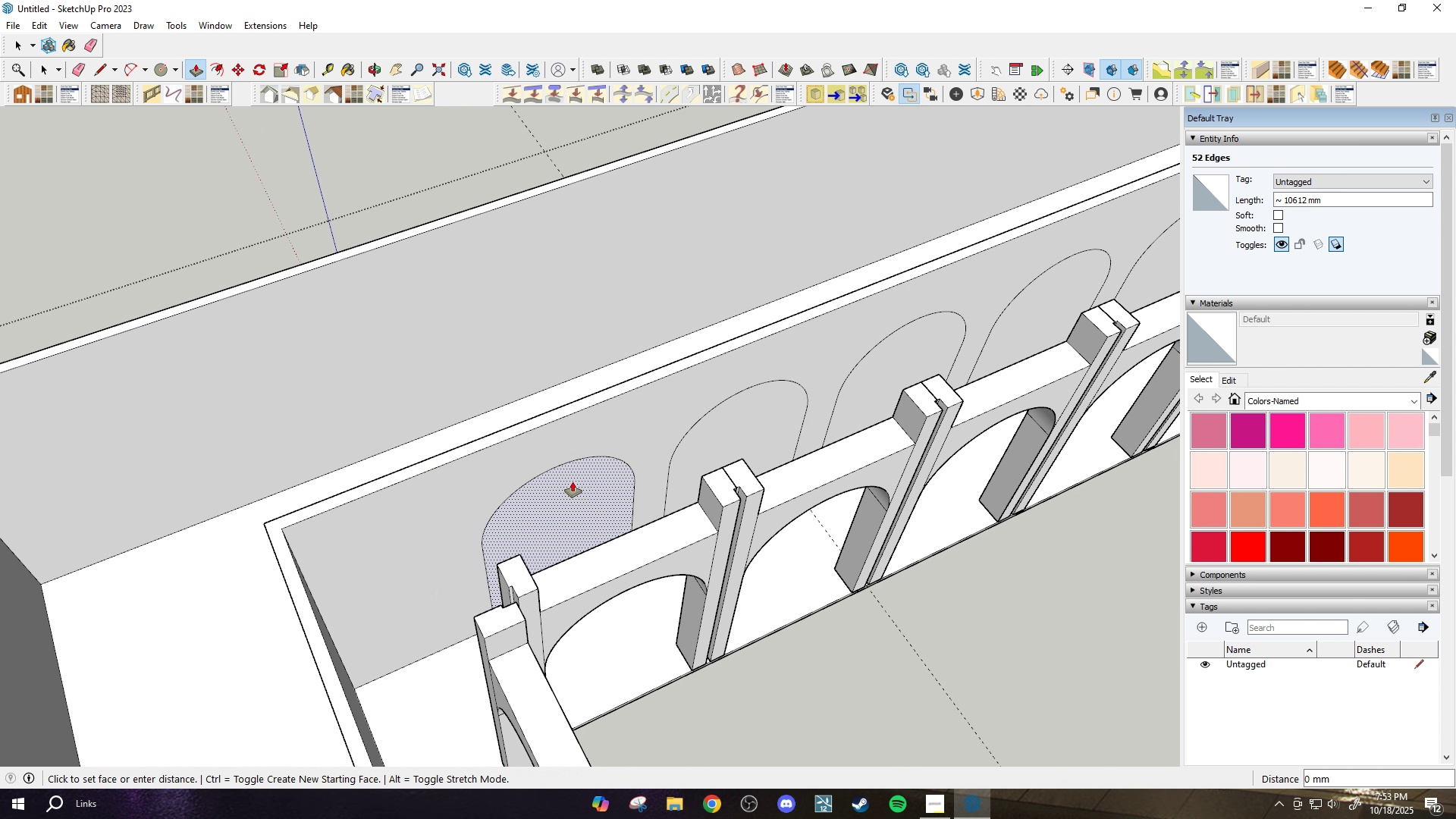 
left_click([573, 482])
 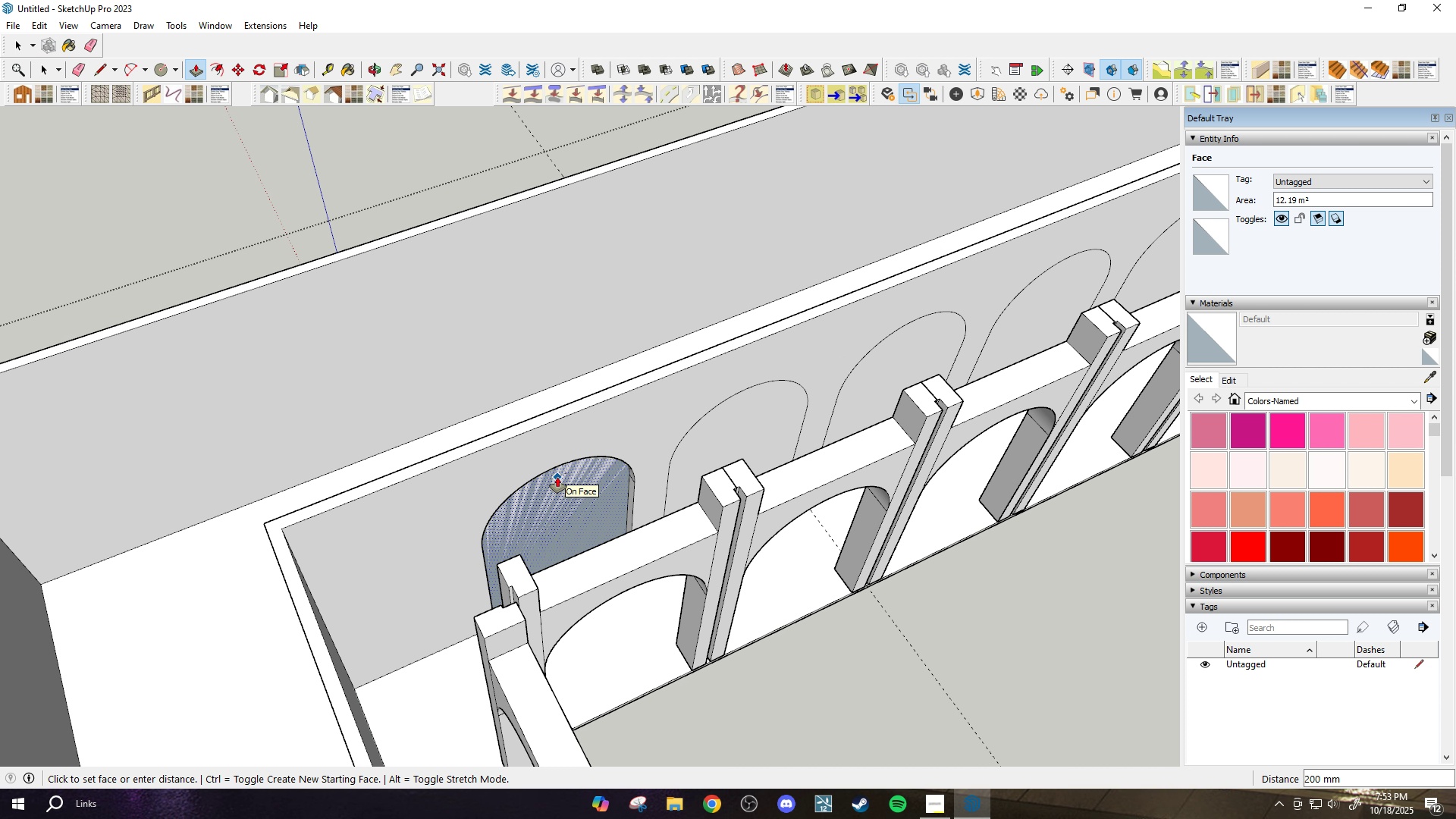 
left_click([557, 477])
 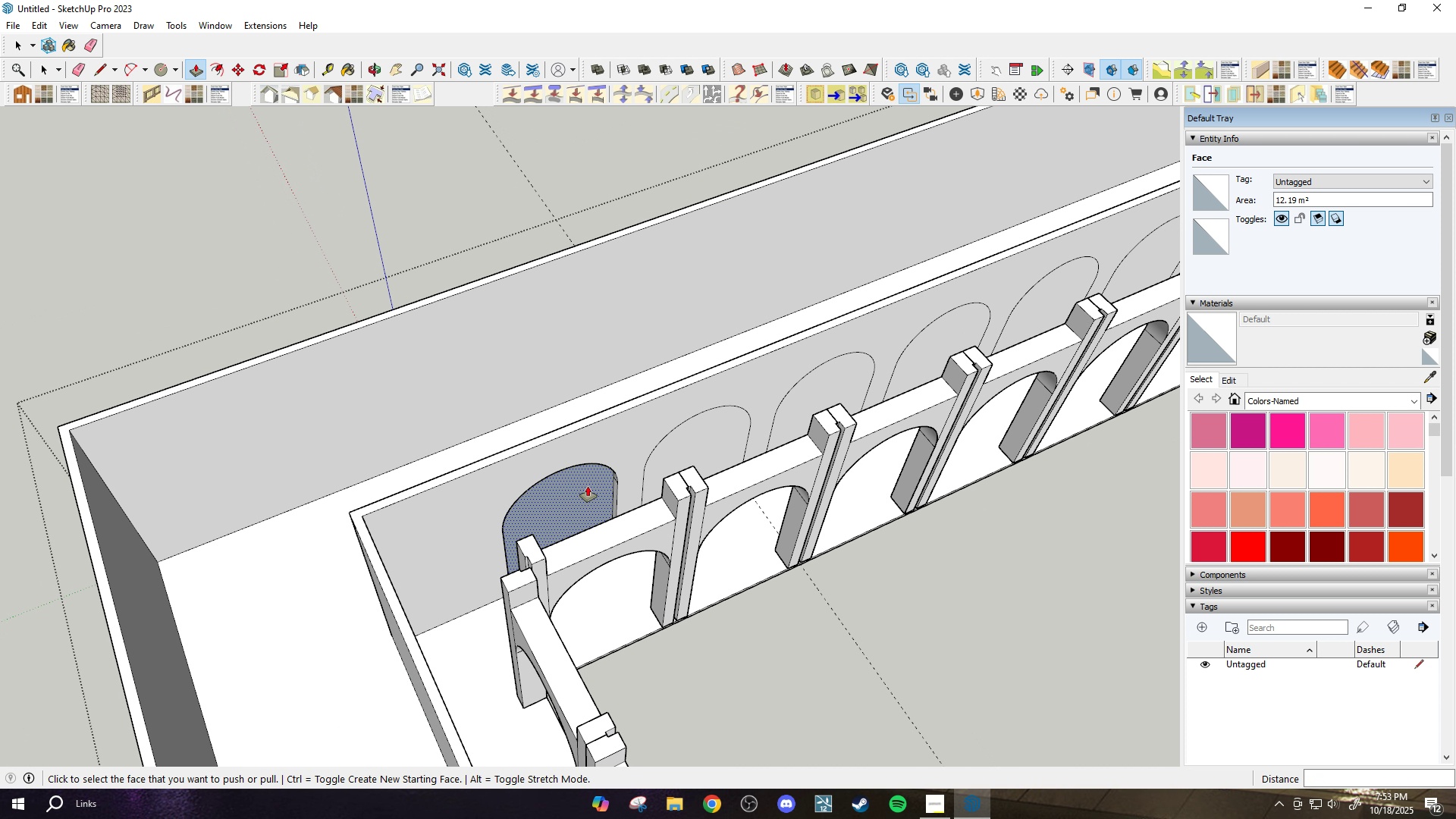 
scroll: coordinate [564, 485], scroll_direction: down, amount: 3.0
 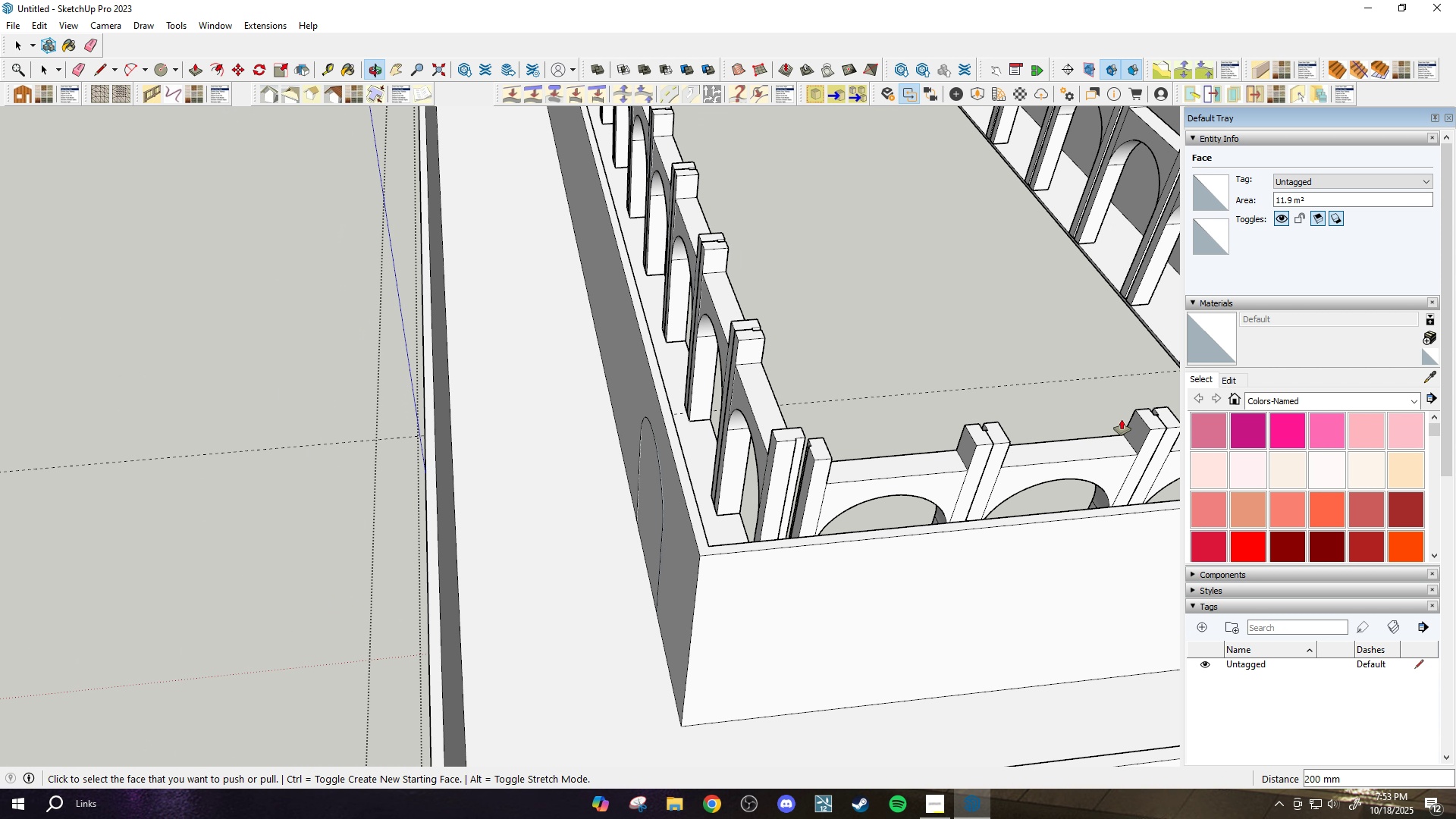 
key(Control+Z)
 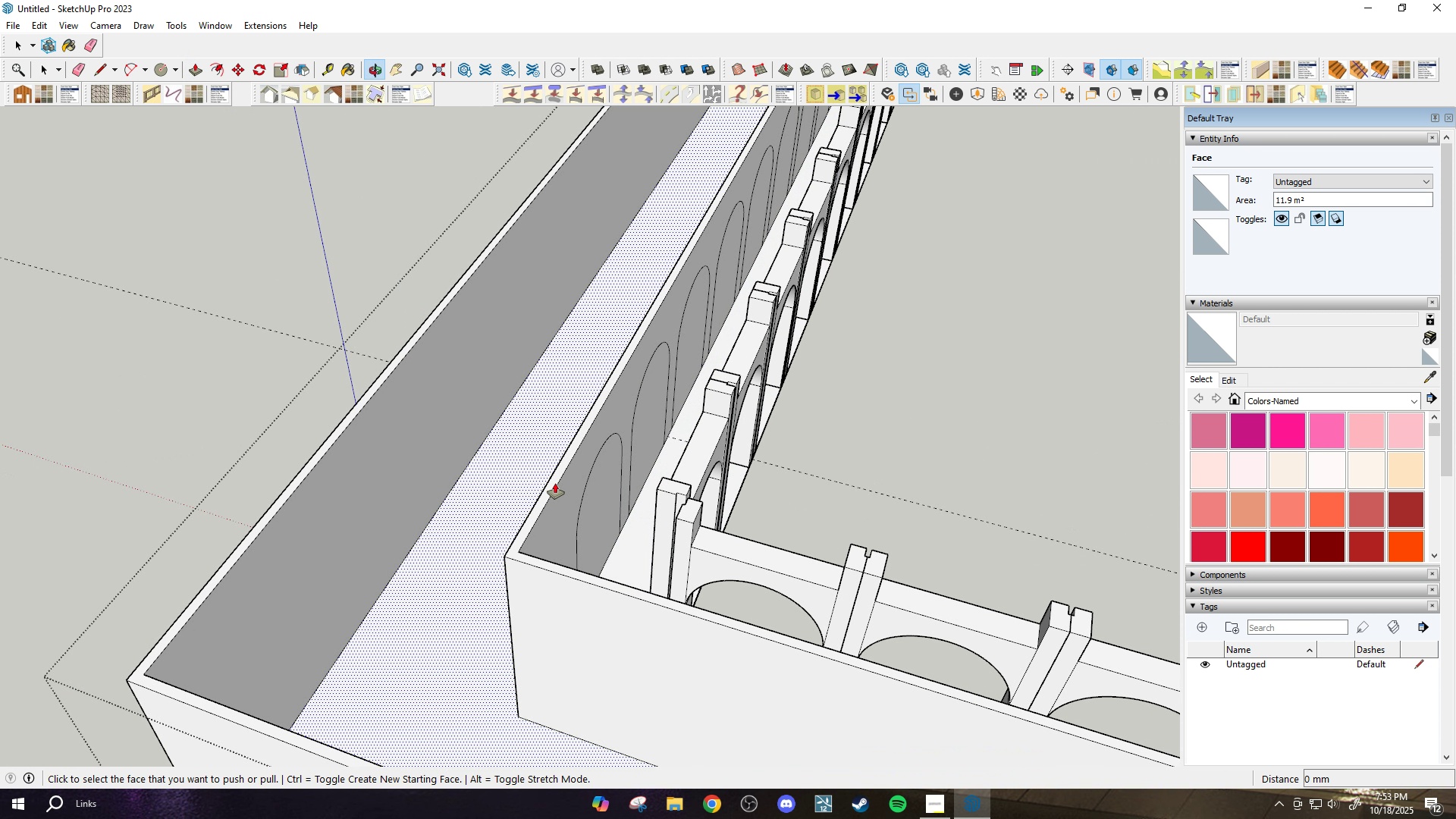 
scroll: coordinate [613, 477], scroll_direction: up, amount: 3.0
 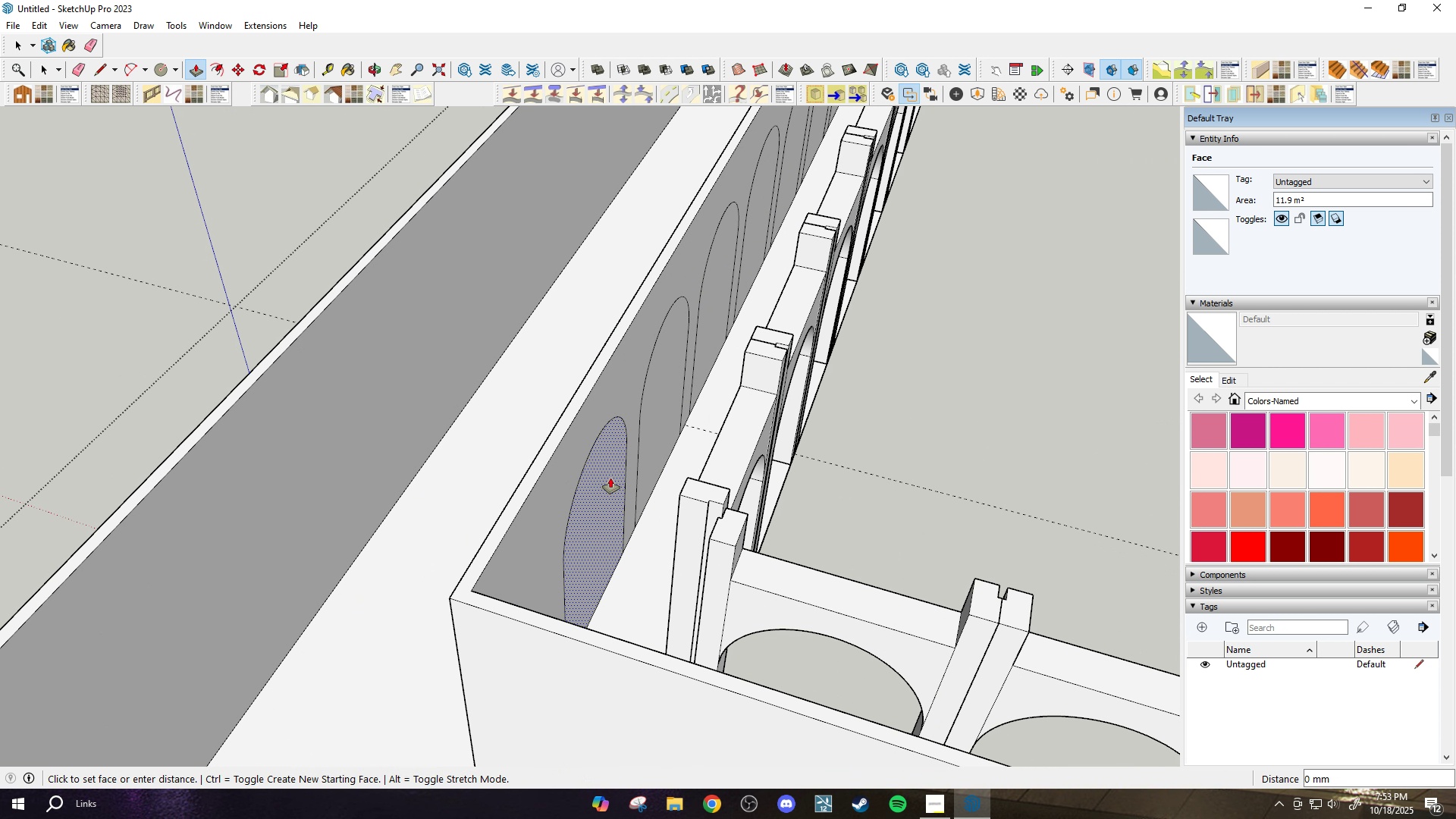 
left_click([610, 478])
 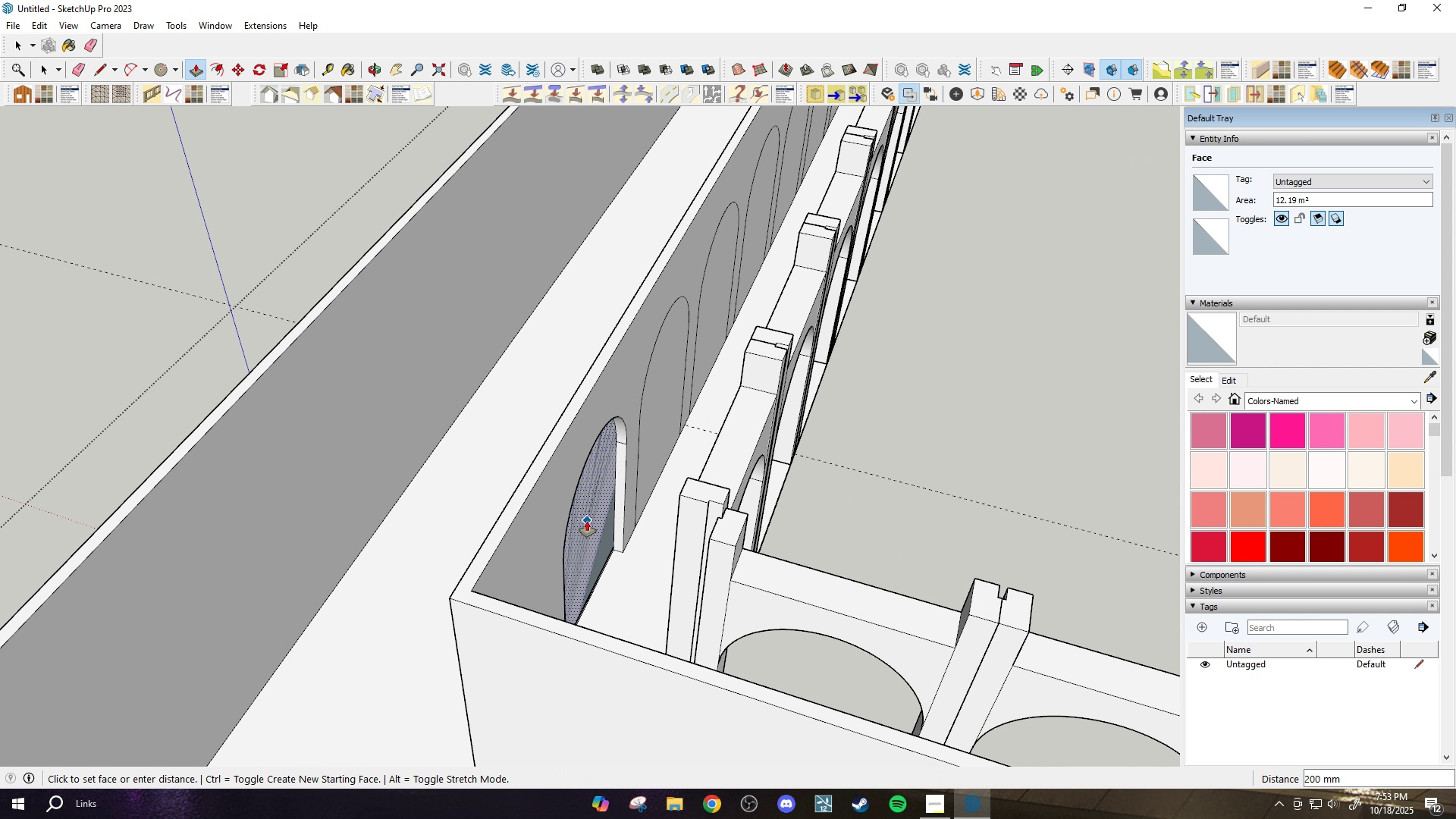 
left_click([587, 521])
 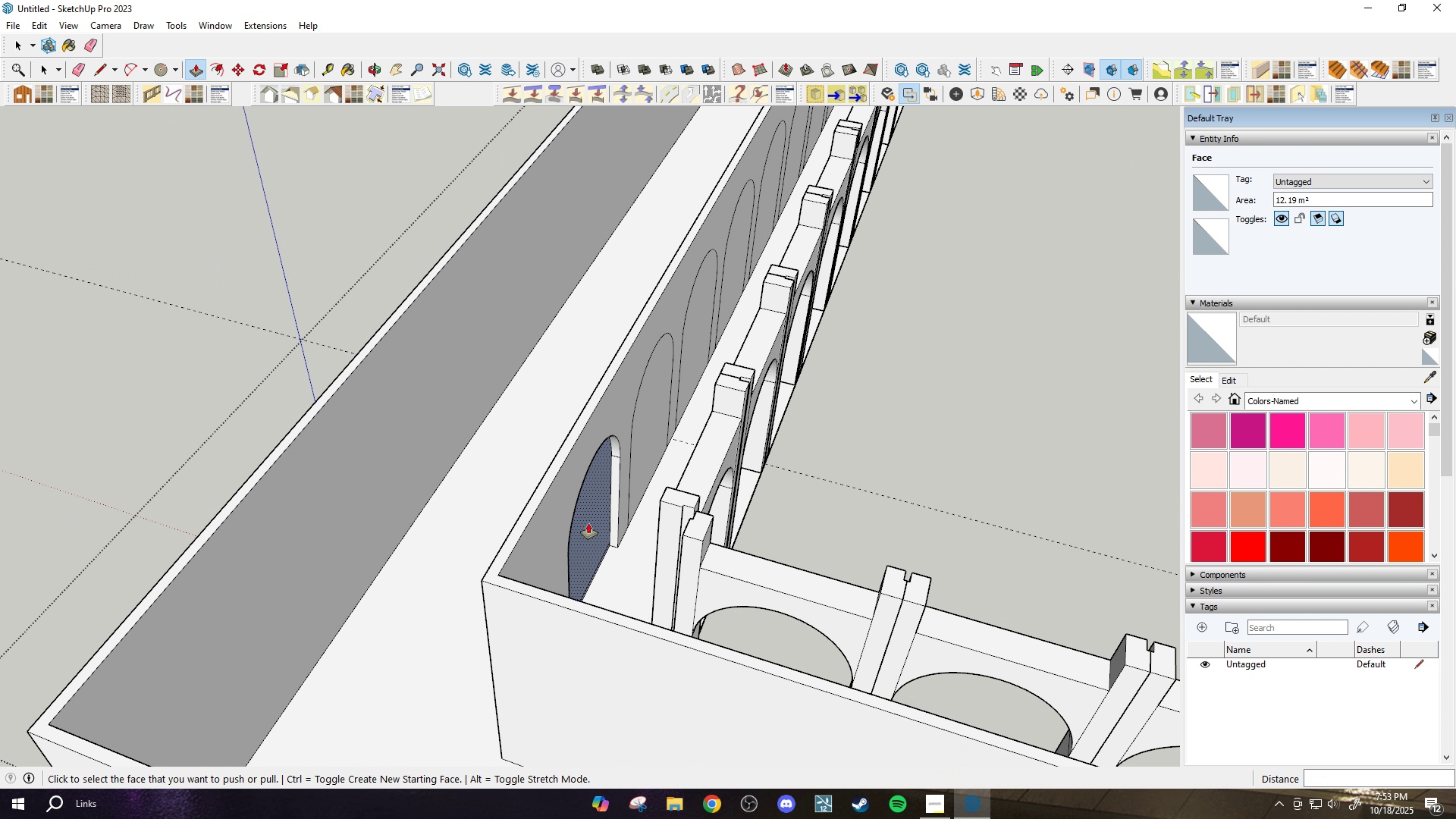 
scroll: coordinate [648, 442], scroll_direction: none, amount: 0.0
 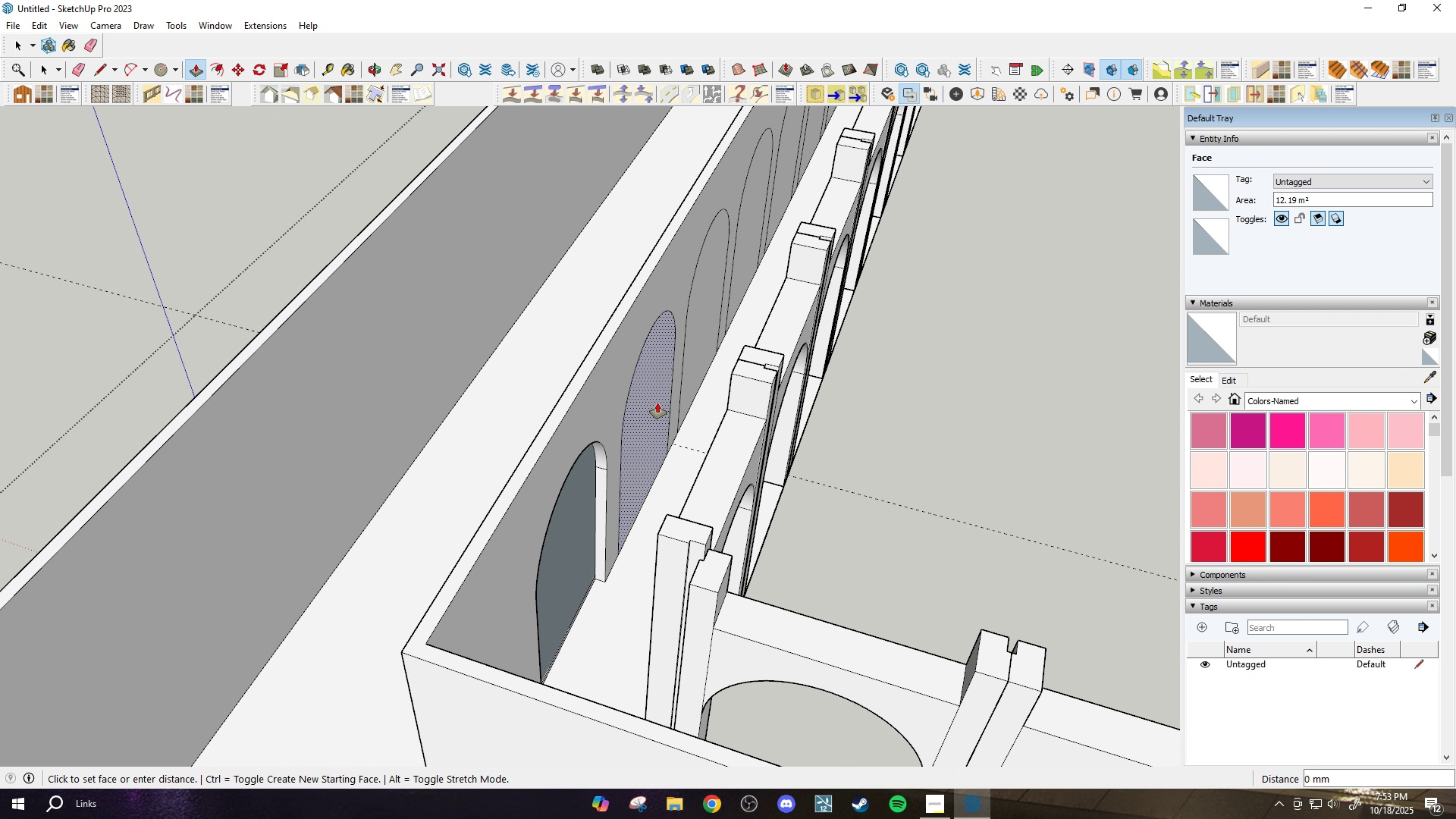 
double_click([657, 403])
 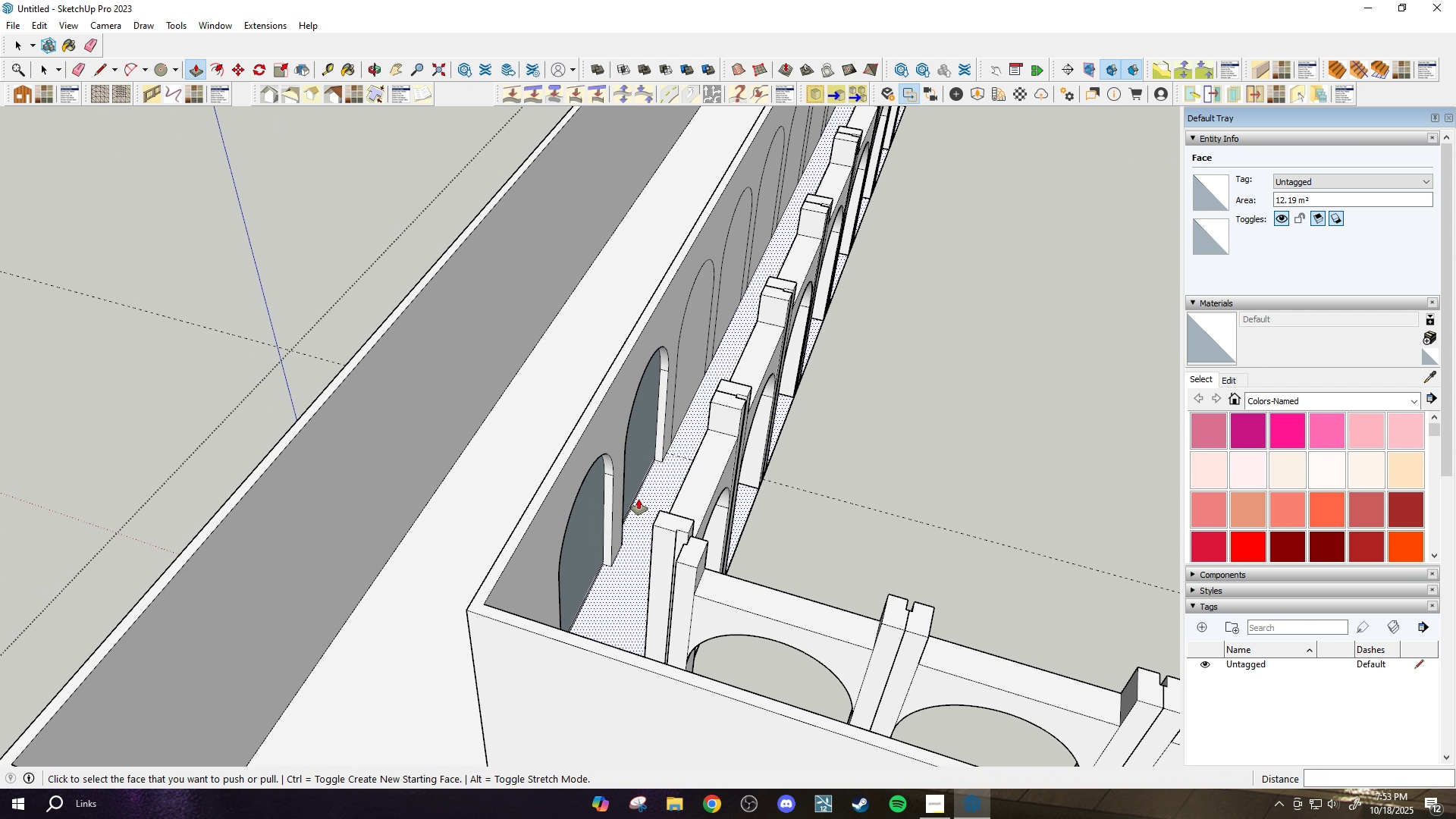 
scroll: coordinate [639, 499], scroll_direction: down, amount: 2.0
 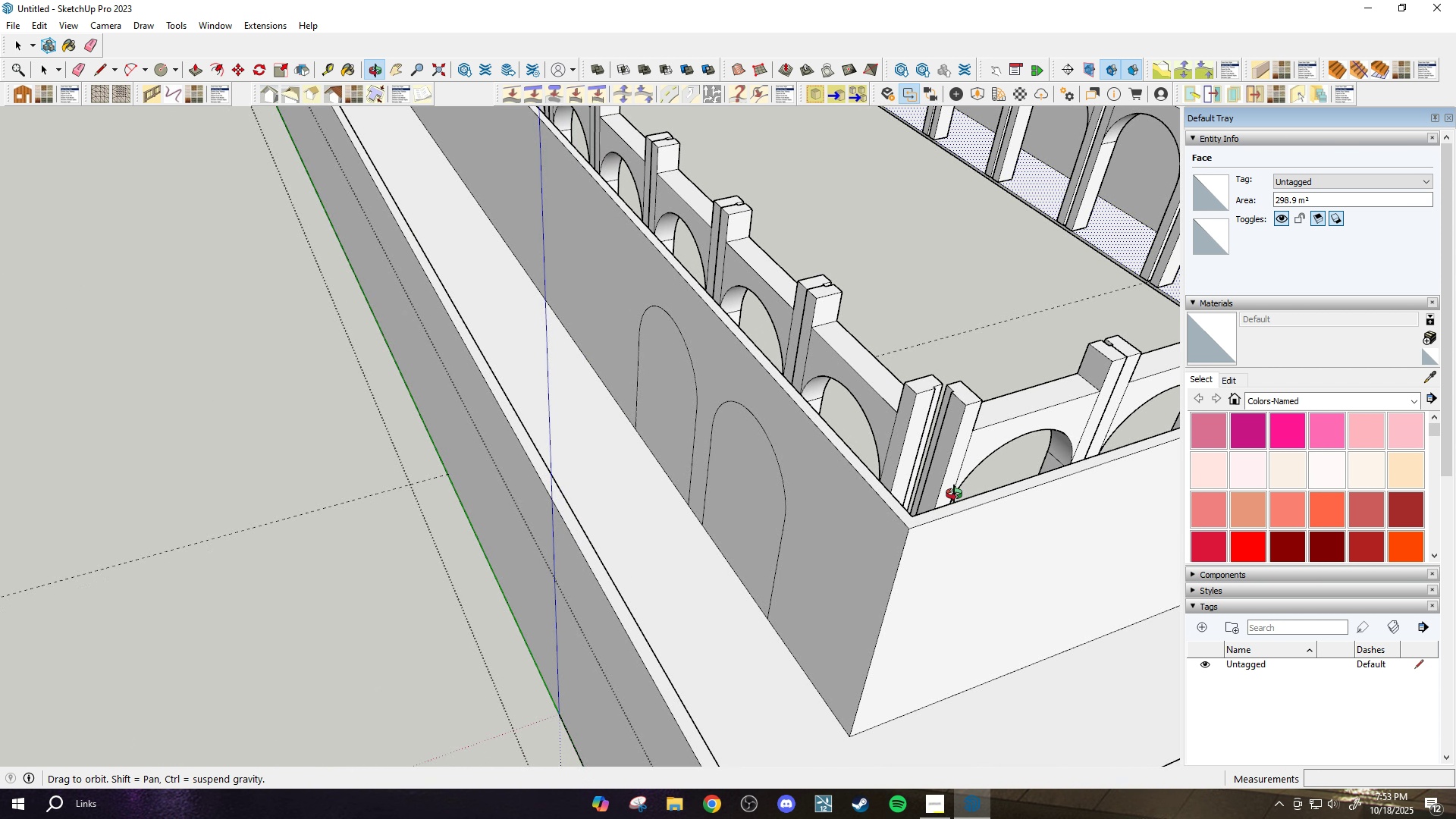 
key(Space)
 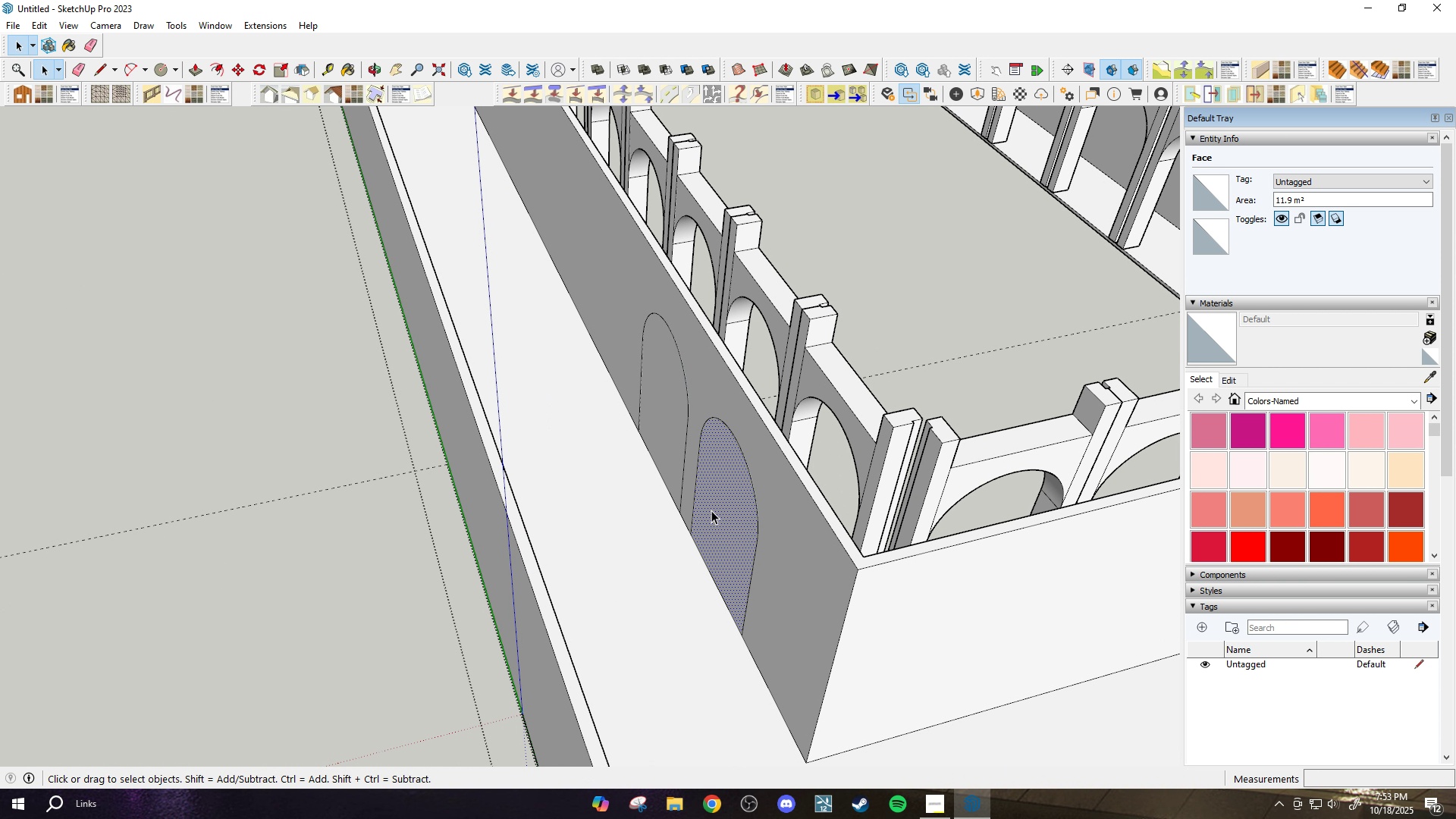 
key(Delete)
 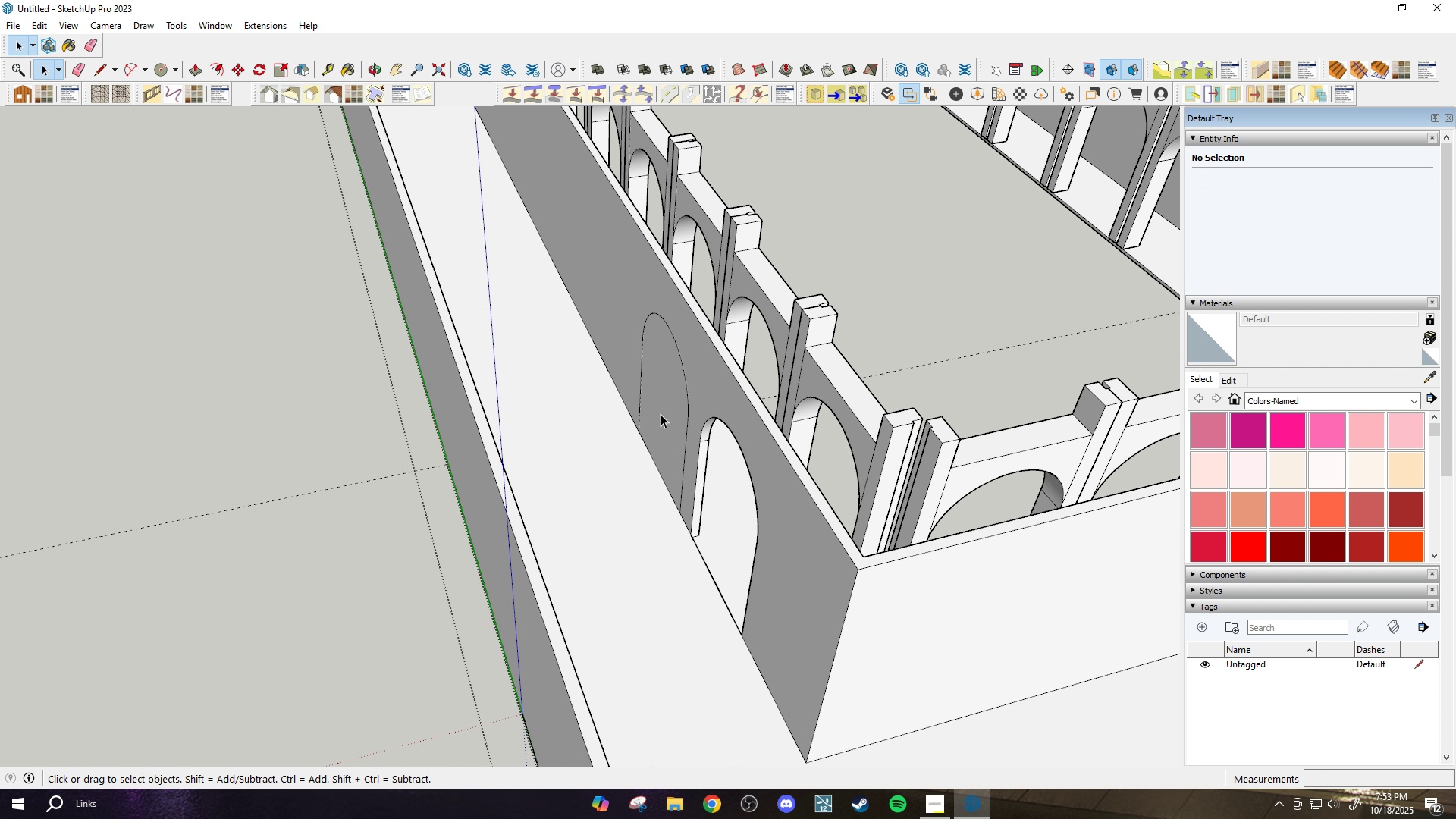 
key(Delete)
 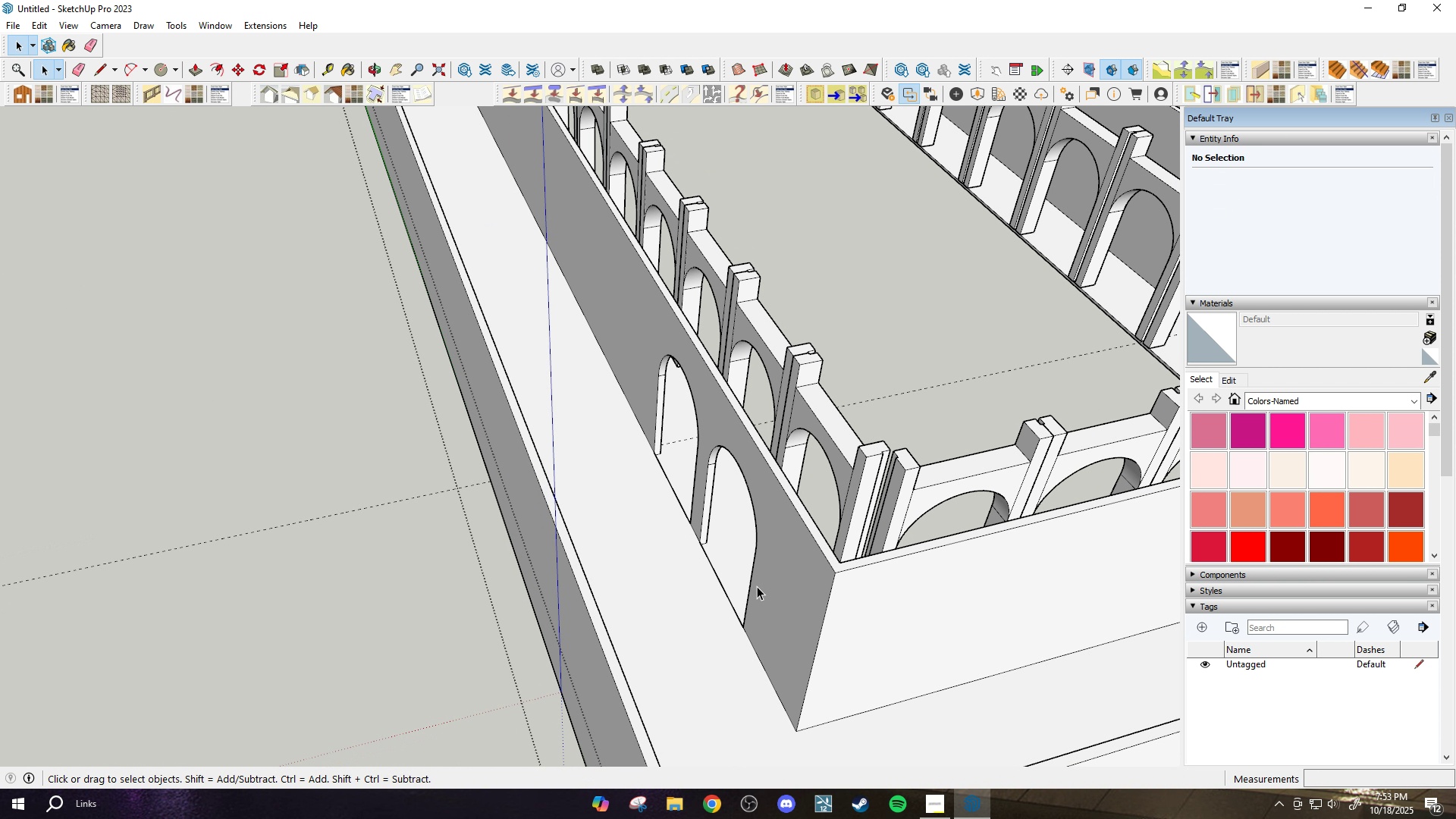 
scroll: coordinate [752, 585], scroll_direction: down, amount: 2.0
 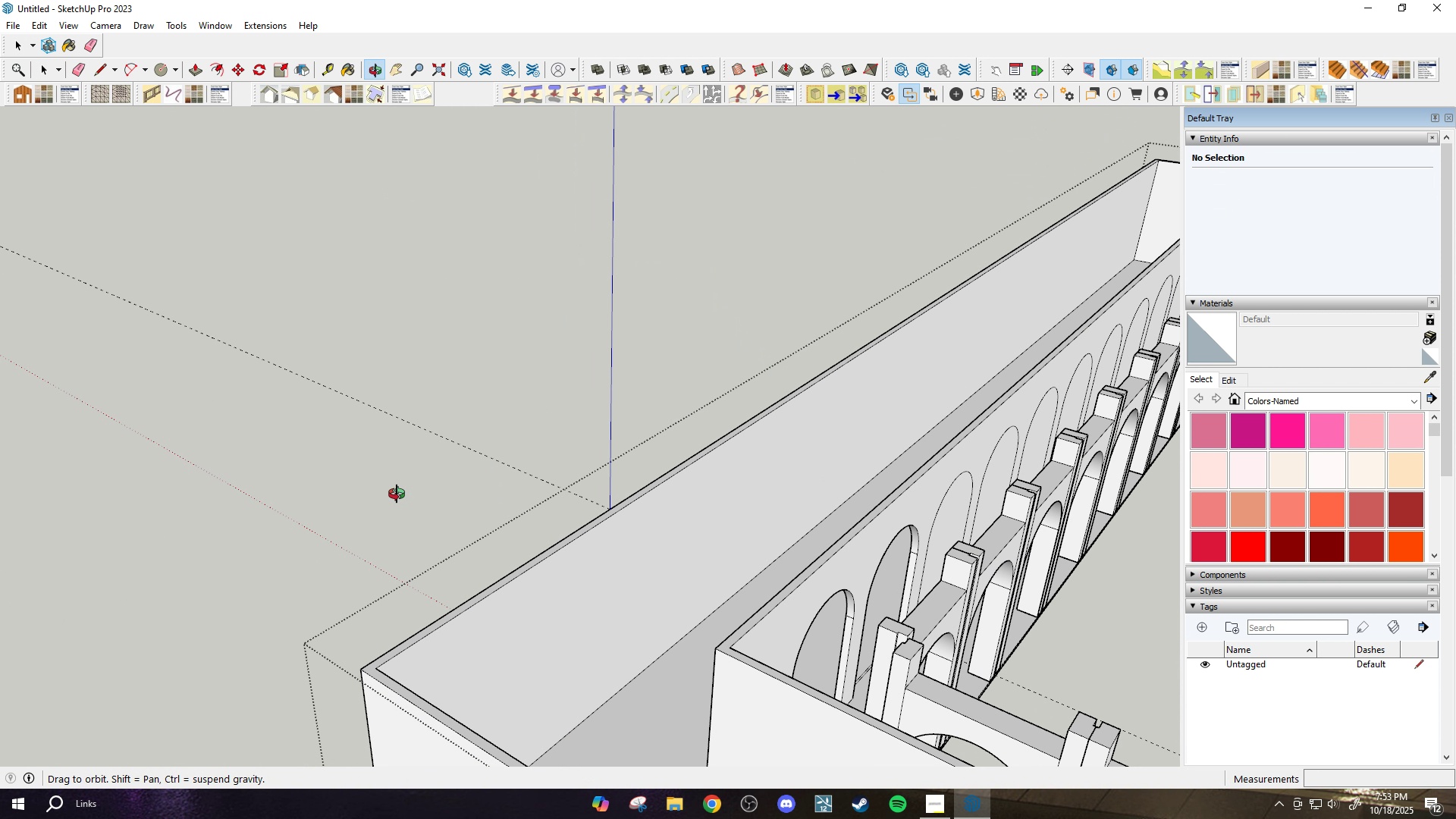 
scroll: coordinate [860, 537], scroll_direction: up, amount: 3.0
 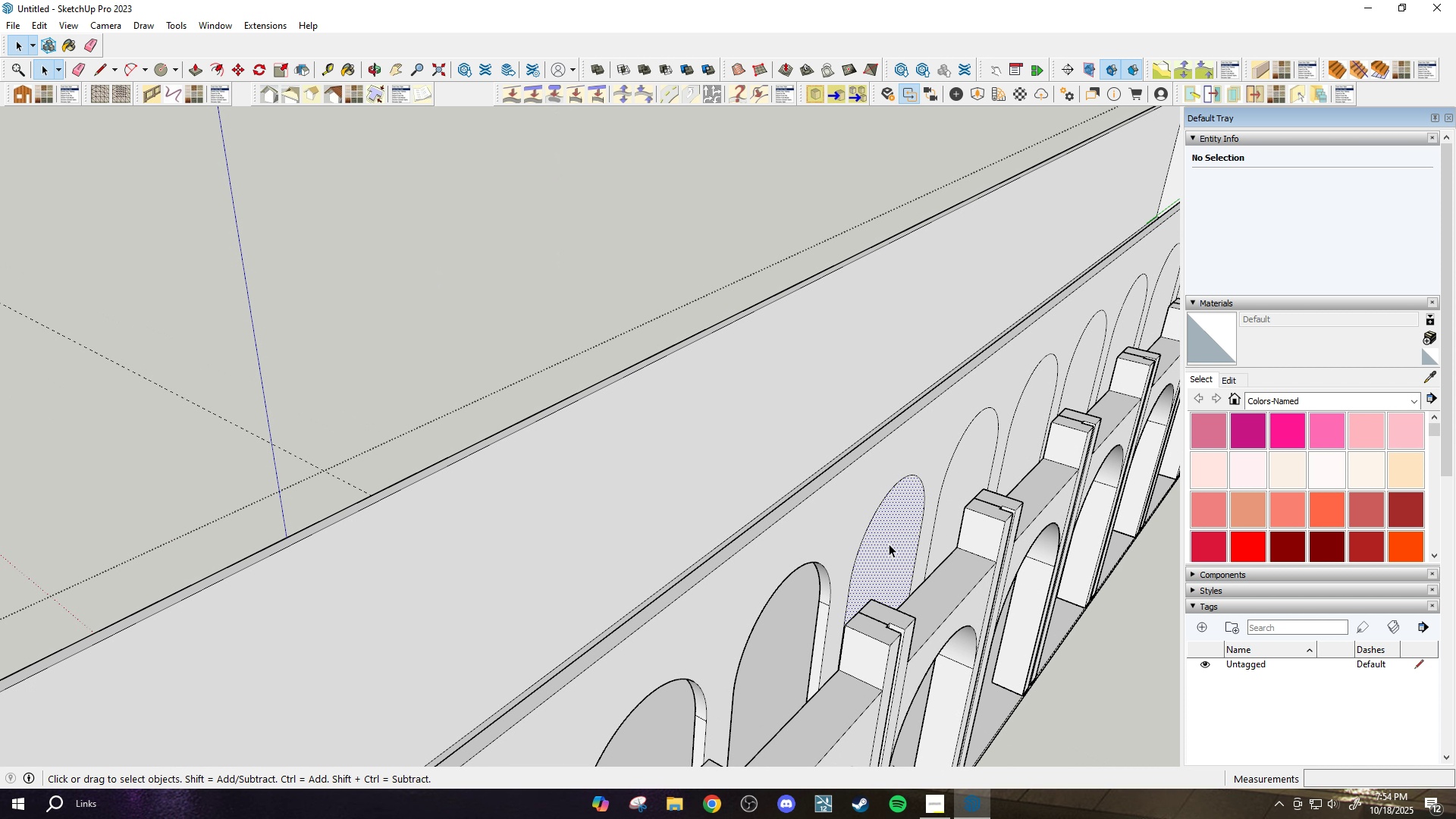 
left_click([889, 544])
 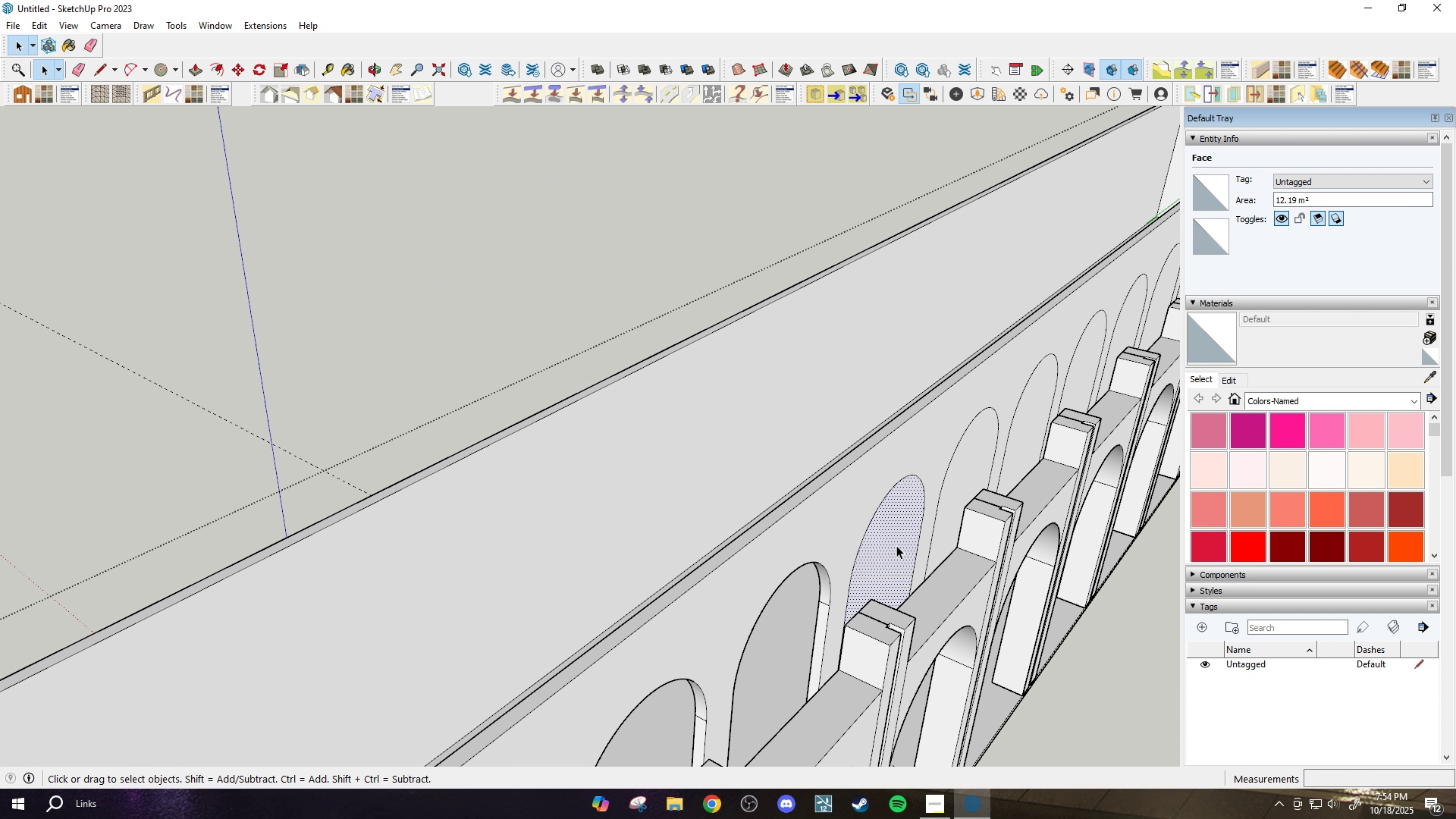 
scroll: coordinate [896, 545], scroll_direction: up, amount: 2.0
 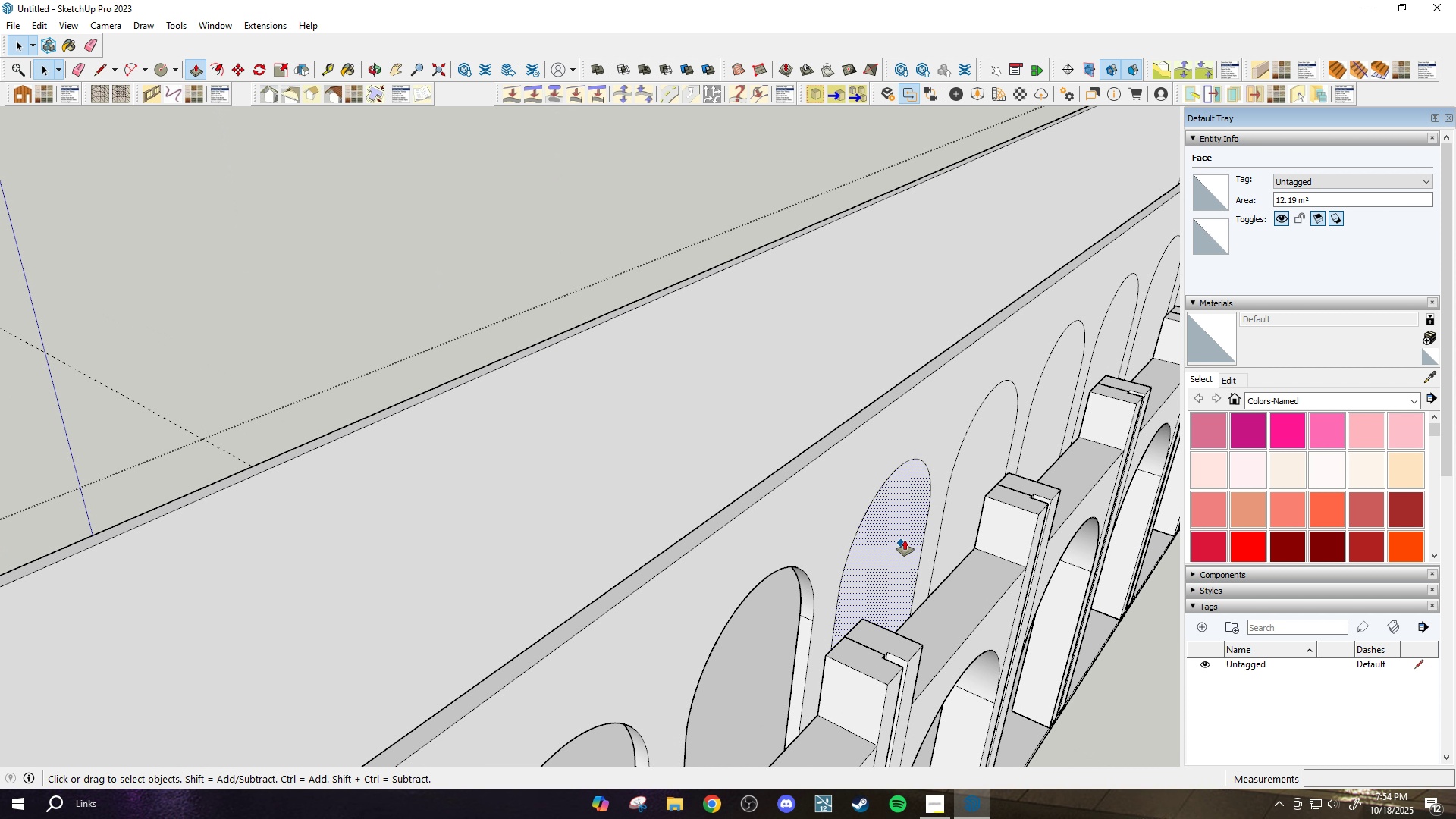 
key(P)
 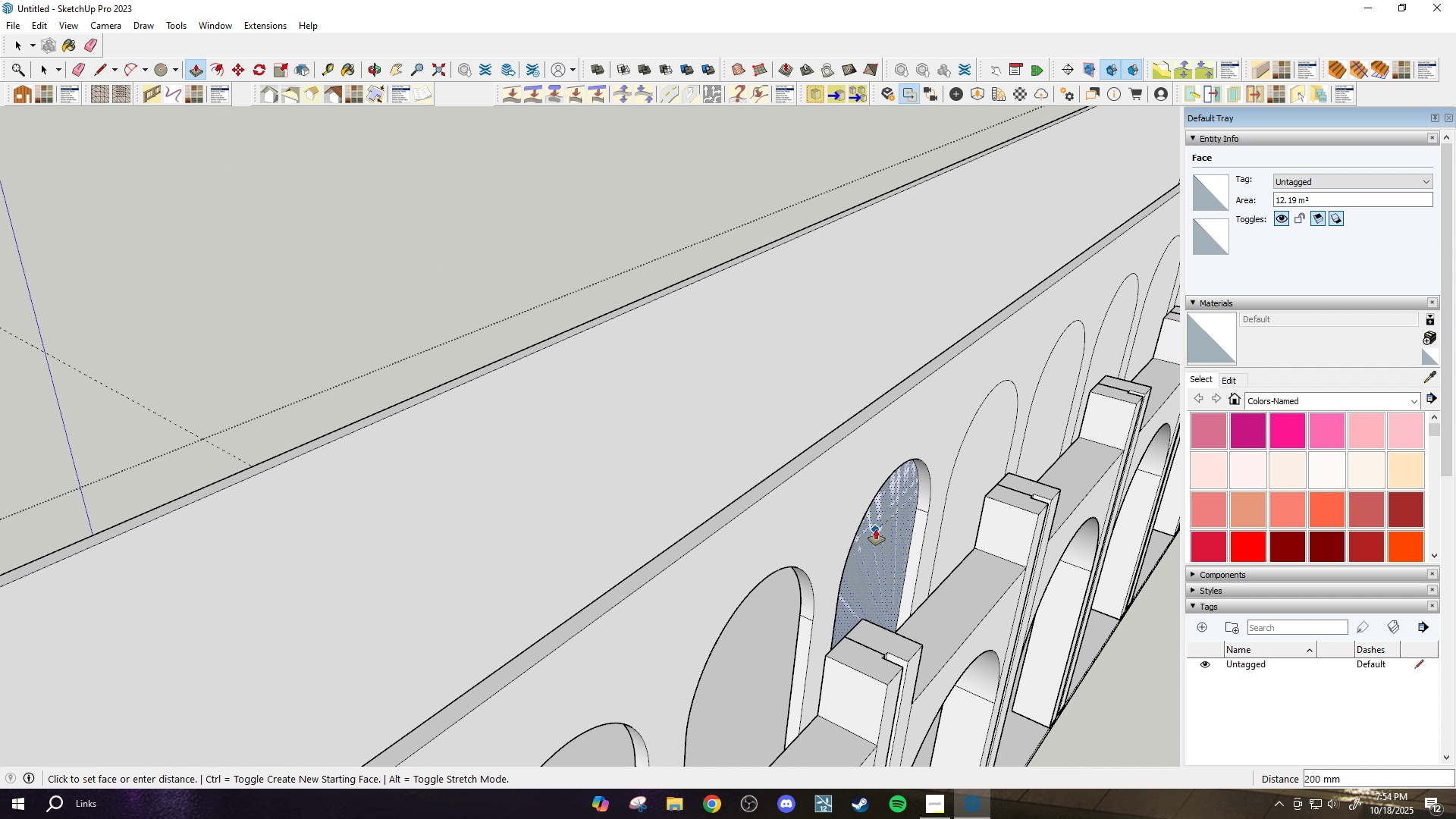 
left_click([880, 531])
 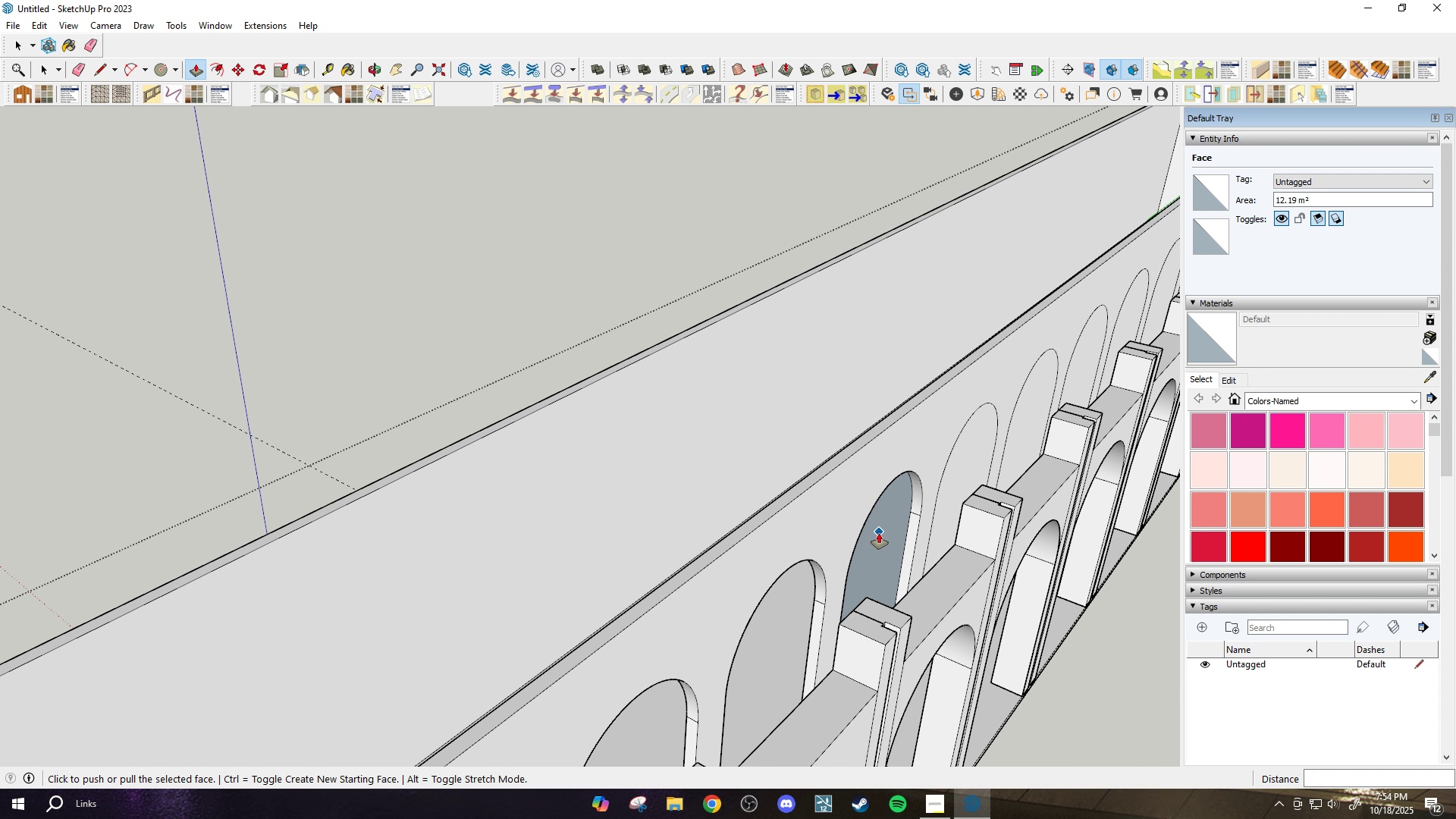 
scroll: coordinate [970, 454], scroll_direction: down, amount: 1.0
 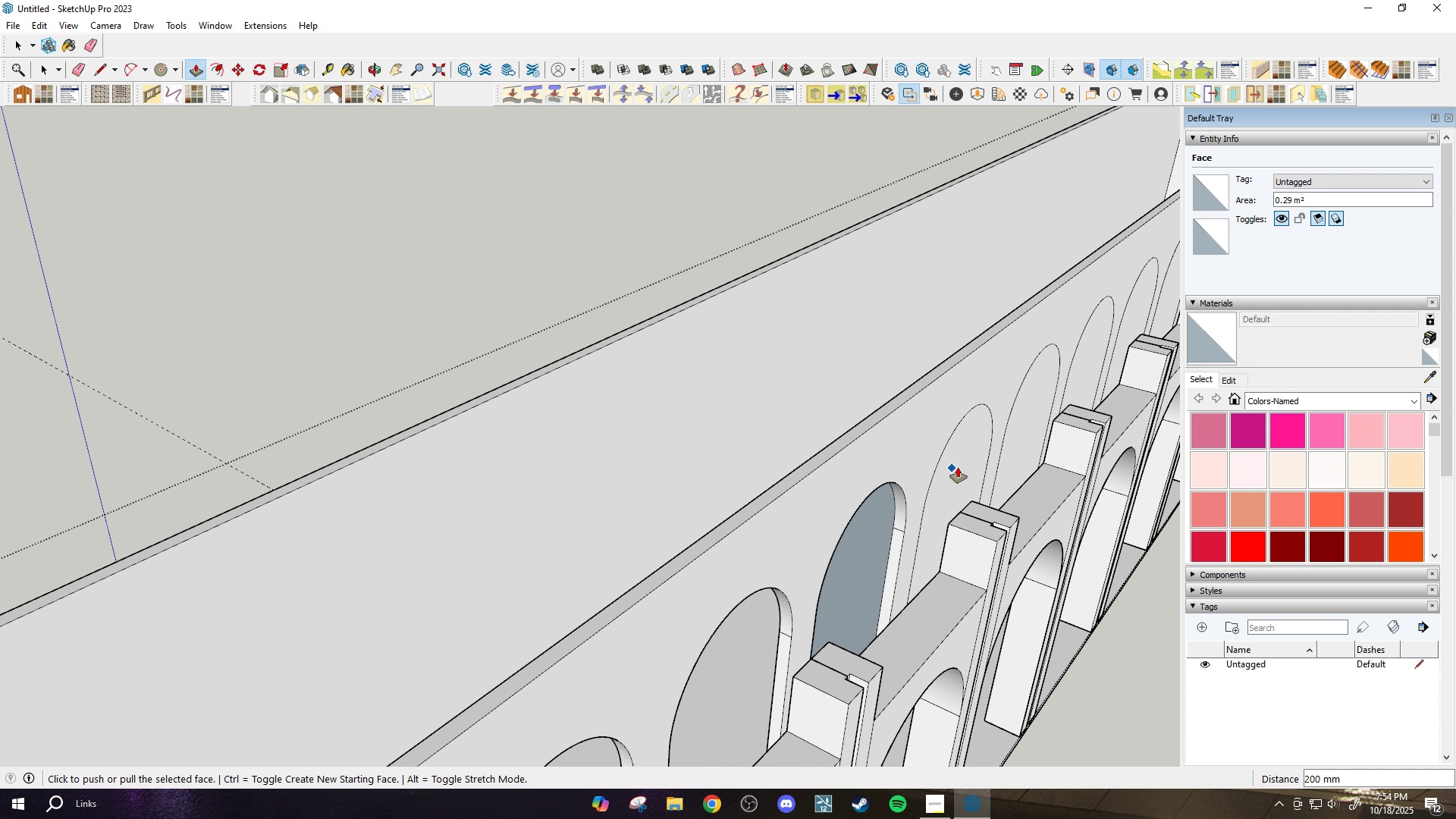 
key(Escape)
 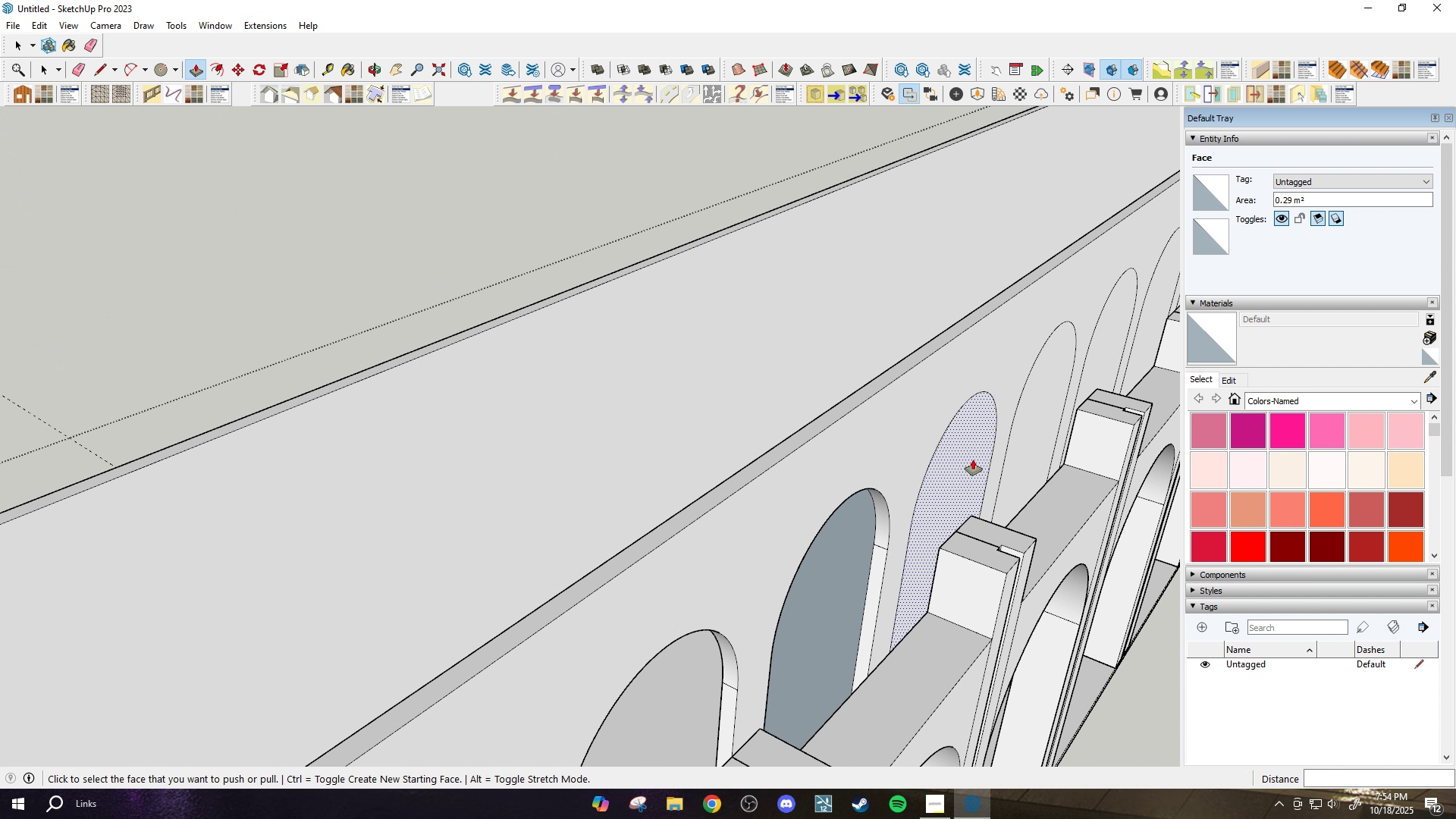 
scroll: coordinate [973, 460], scroll_direction: up, amount: 2.0
 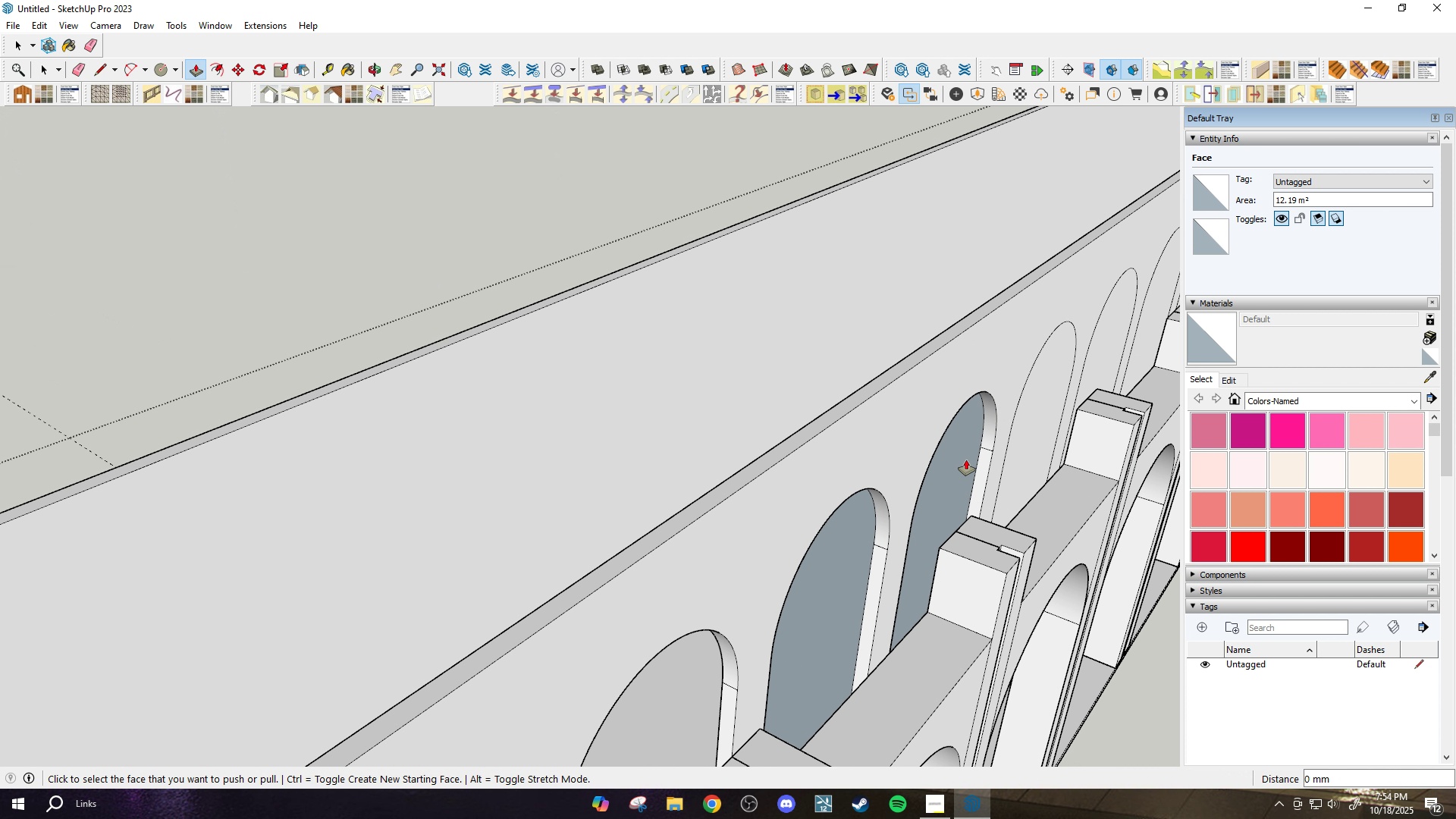 
double_click([966, 460])
 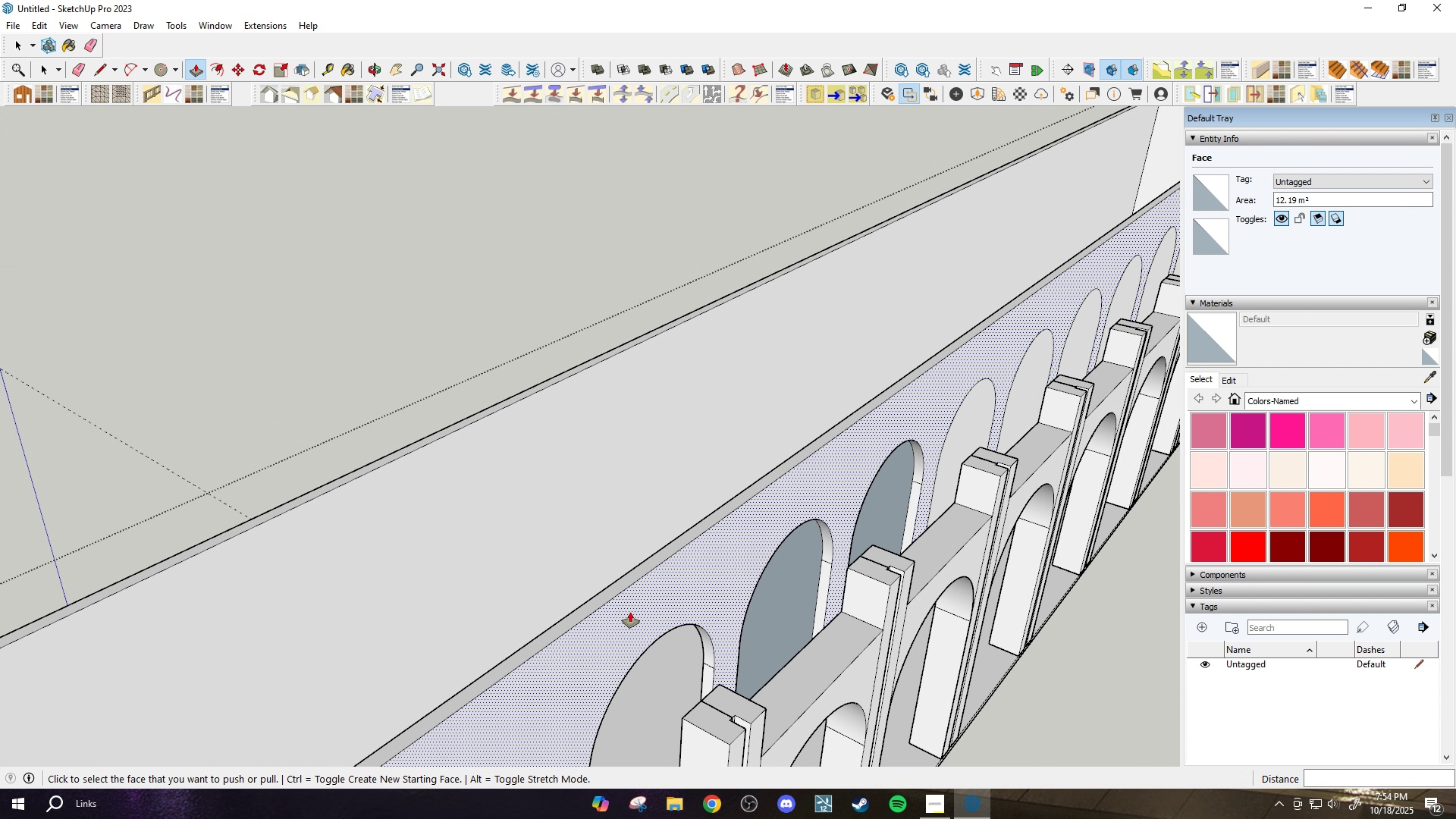 
scroll: coordinate [889, 437], scroll_direction: down, amount: 4.0
 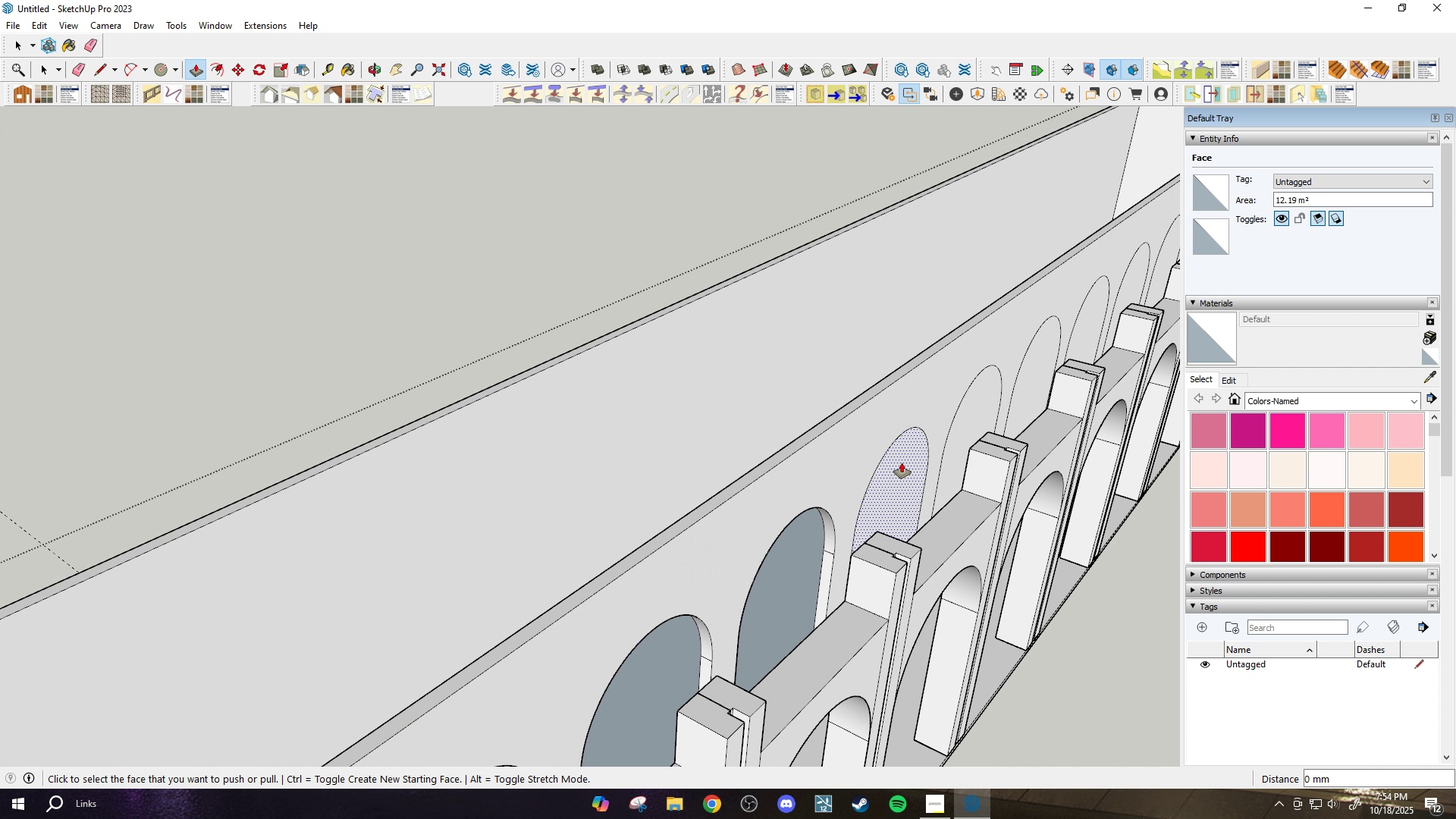 
left_click([902, 463])
 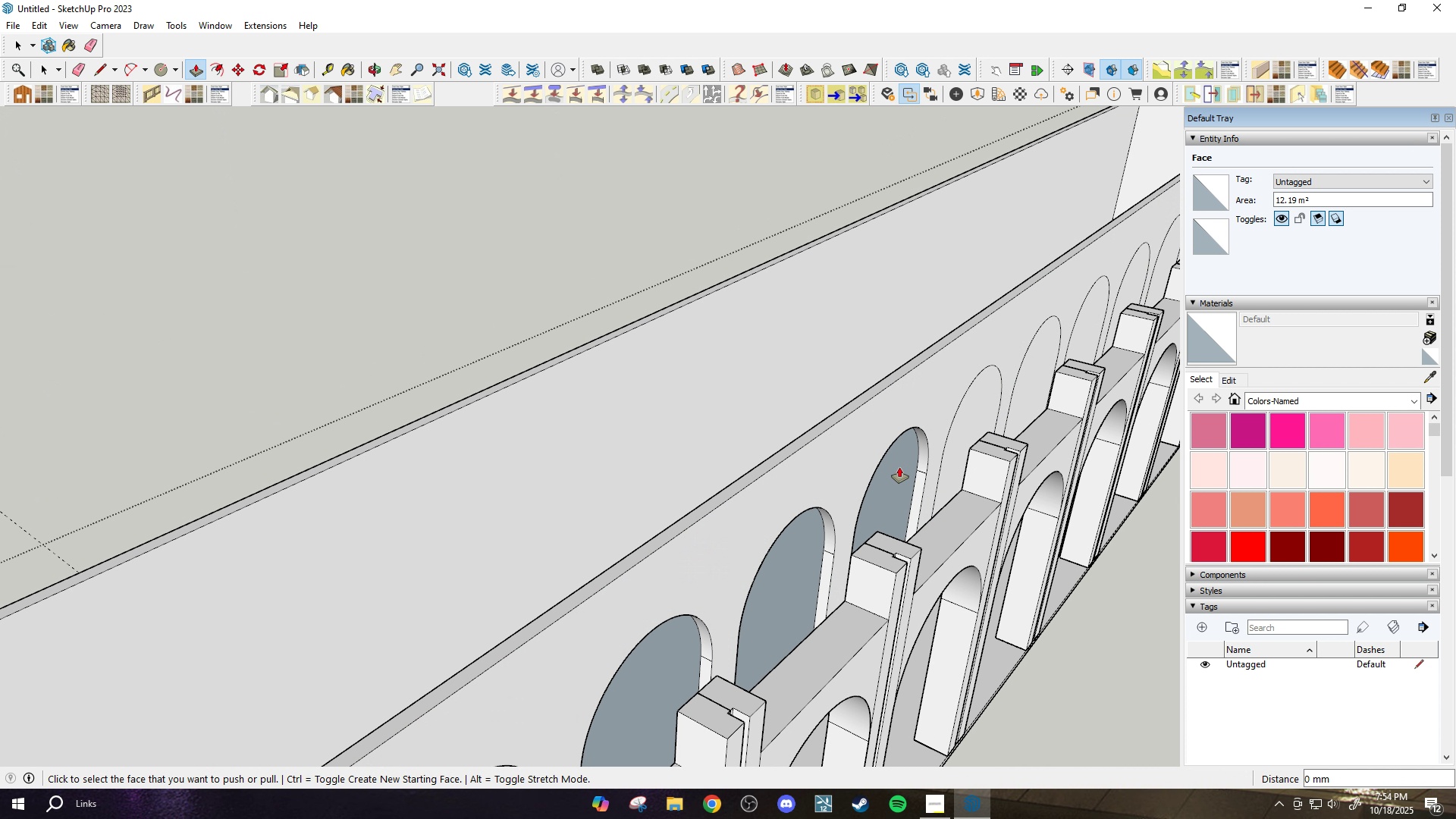 
left_click_drag(start_coordinate=[902, 463], to_coordinate=[897, 469])
 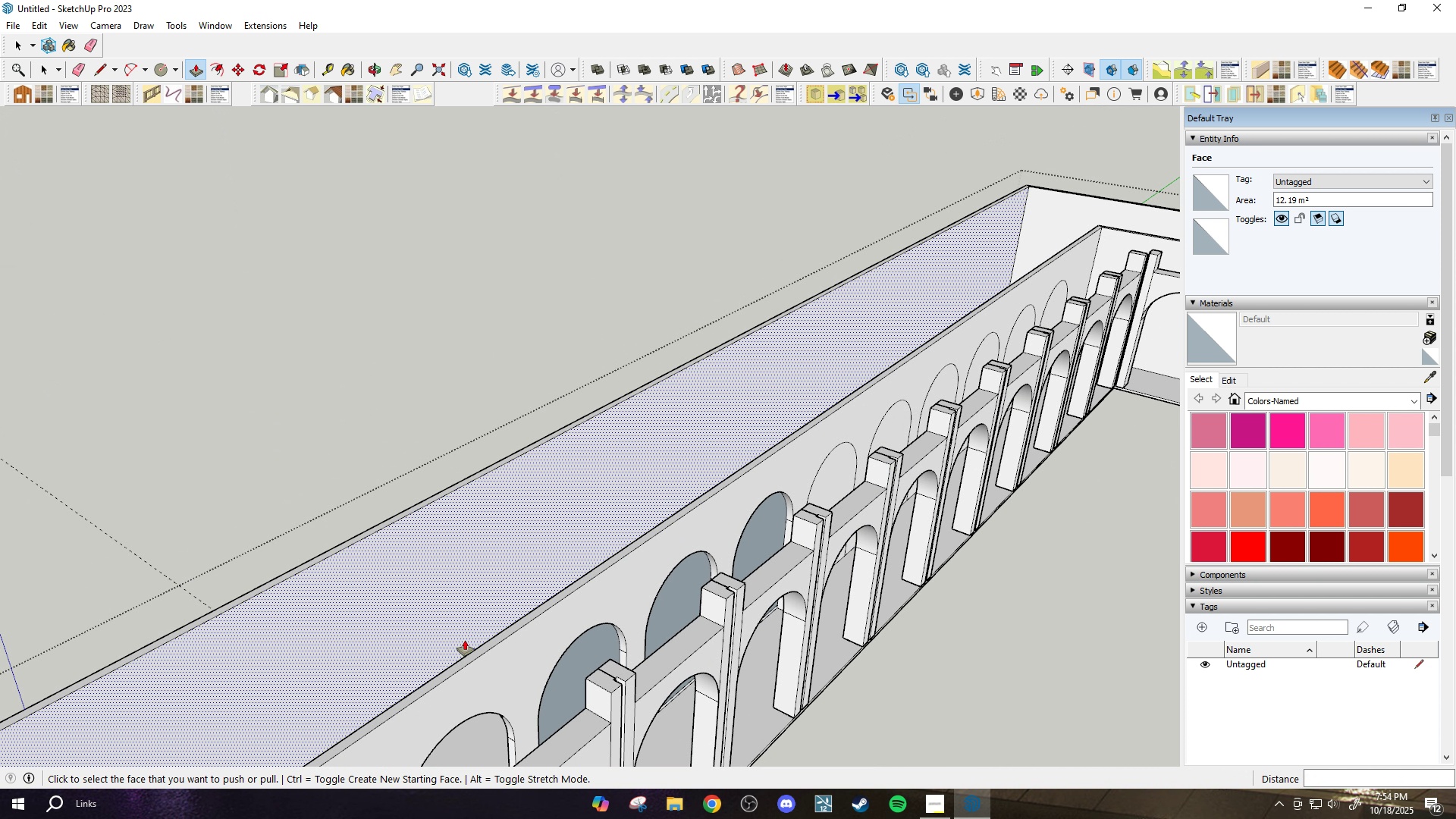 
scroll: coordinate [733, 519], scroll_direction: none, amount: 0.0
 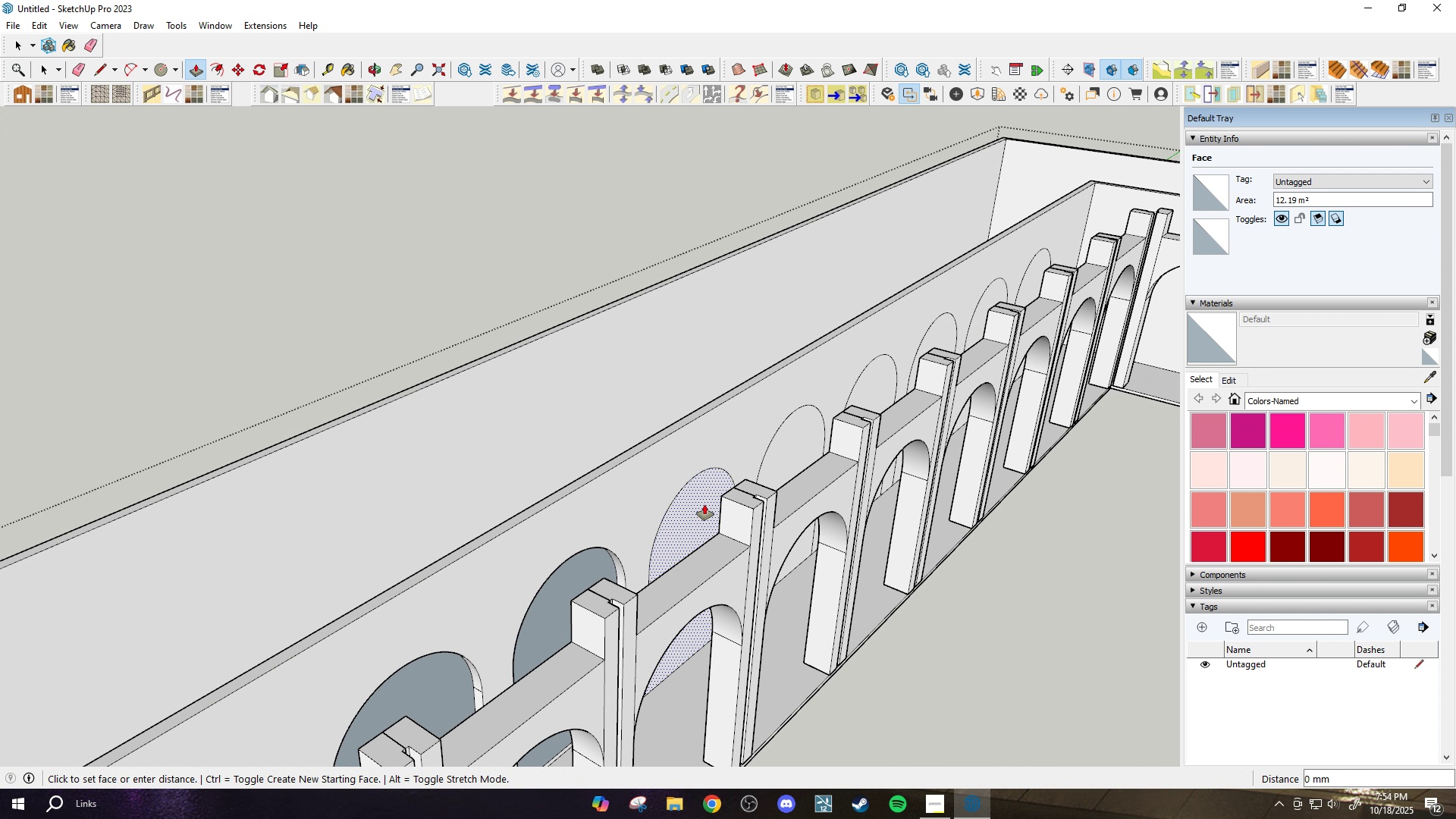 
double_click([704, 504])
 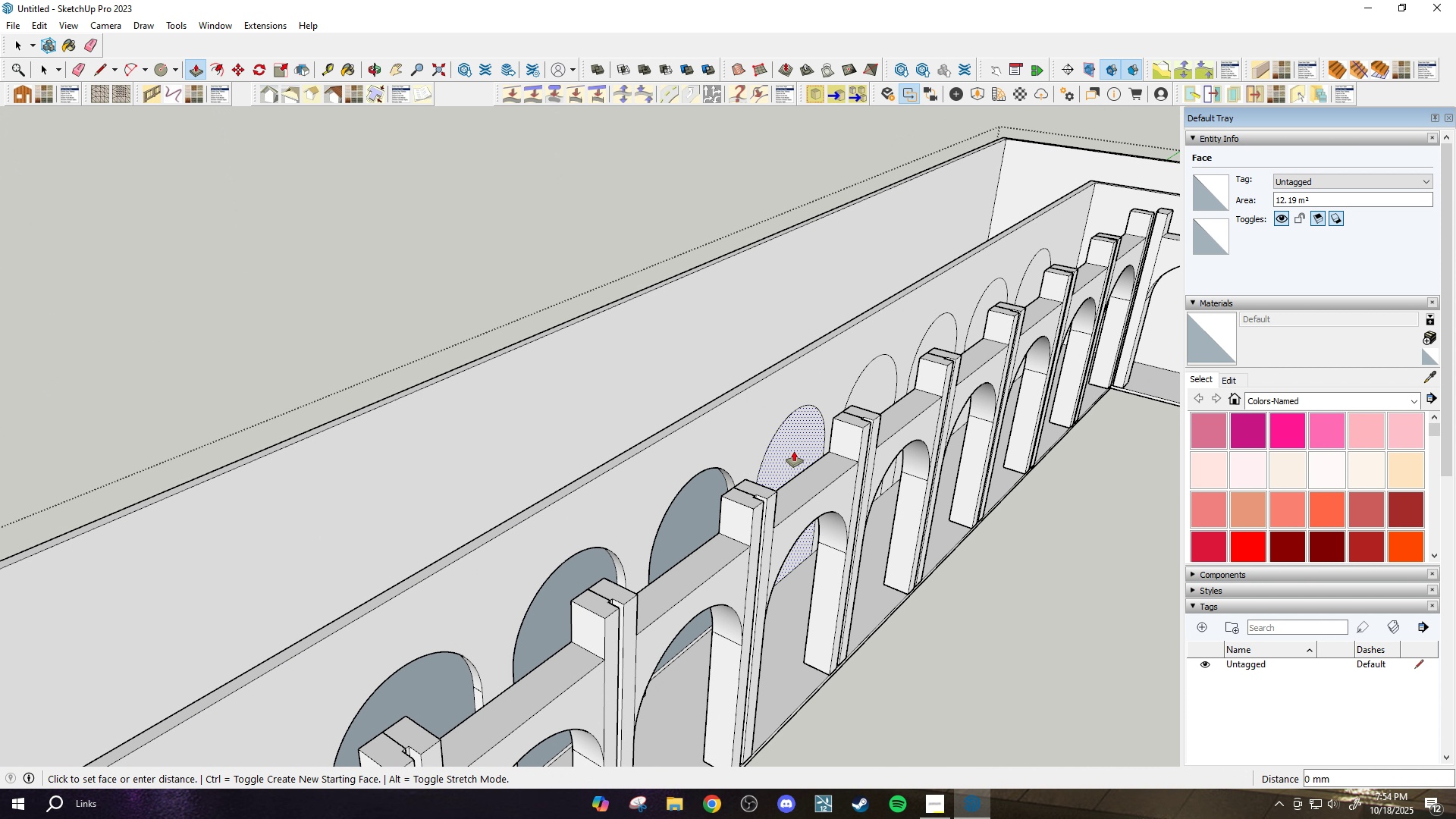 
double_click([794, 451])
 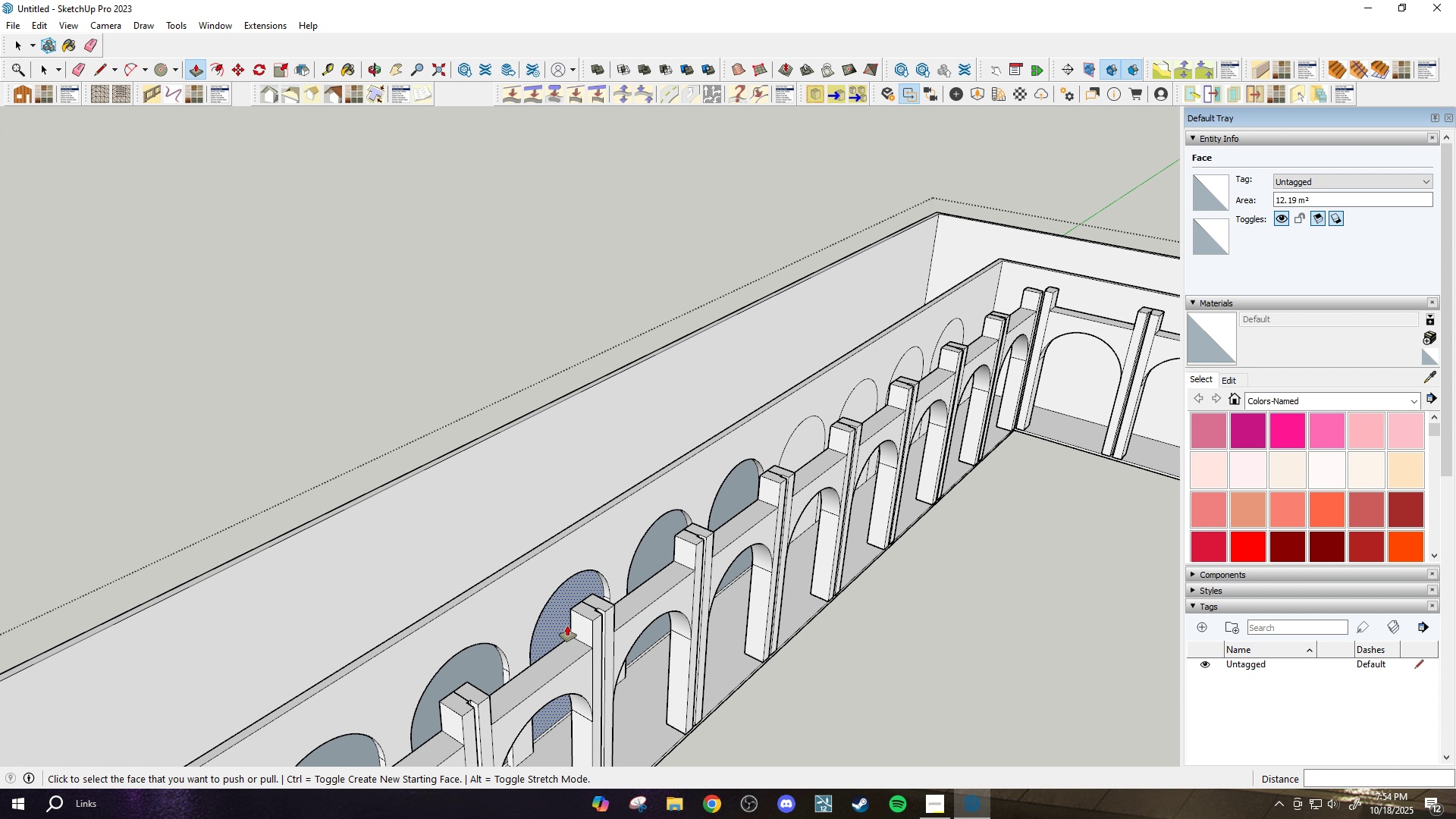 
scroll: coordinate [782, 435], scroll_direction: none, amount: 0.0
 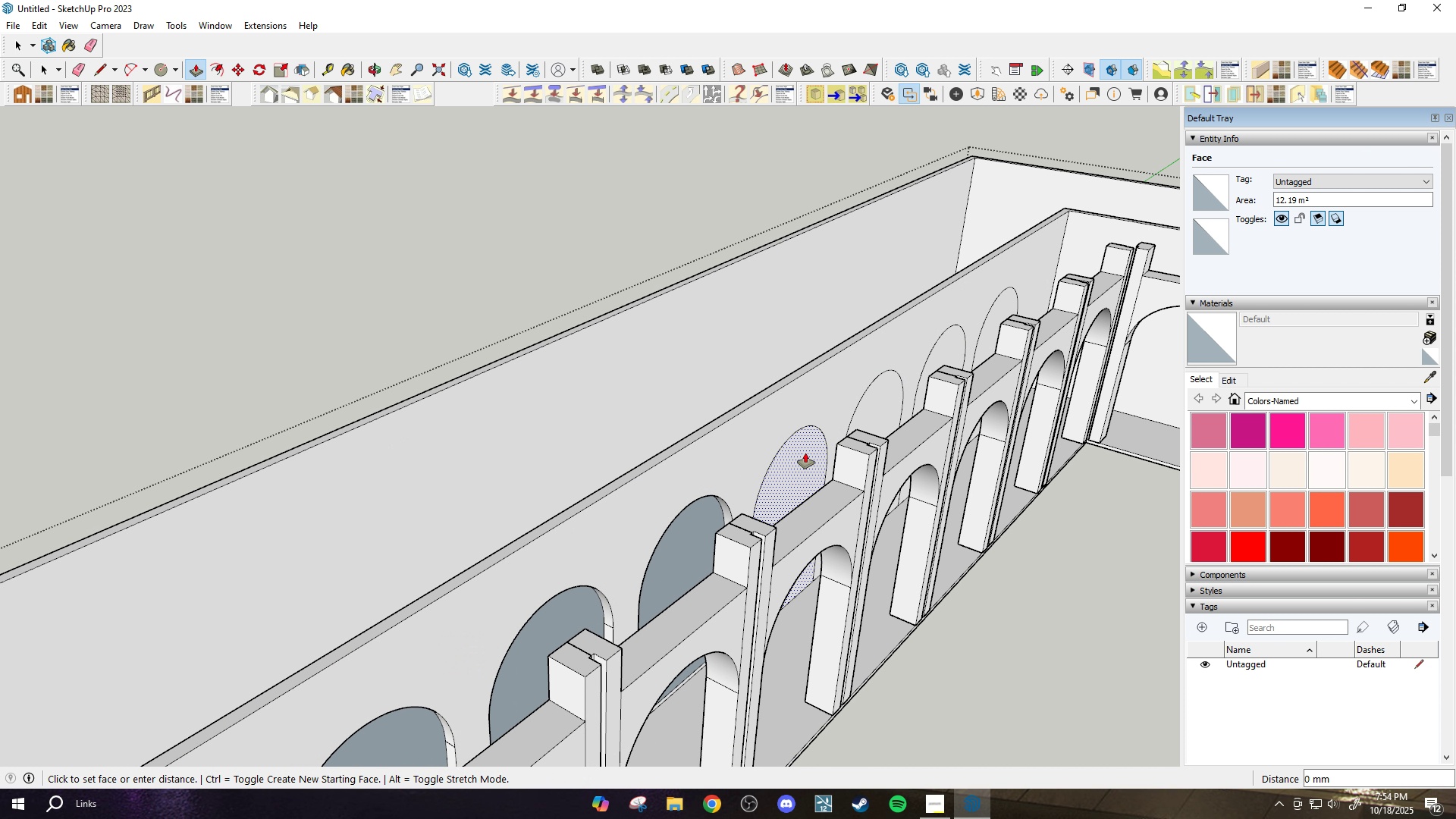 
left_click([805, 453])
 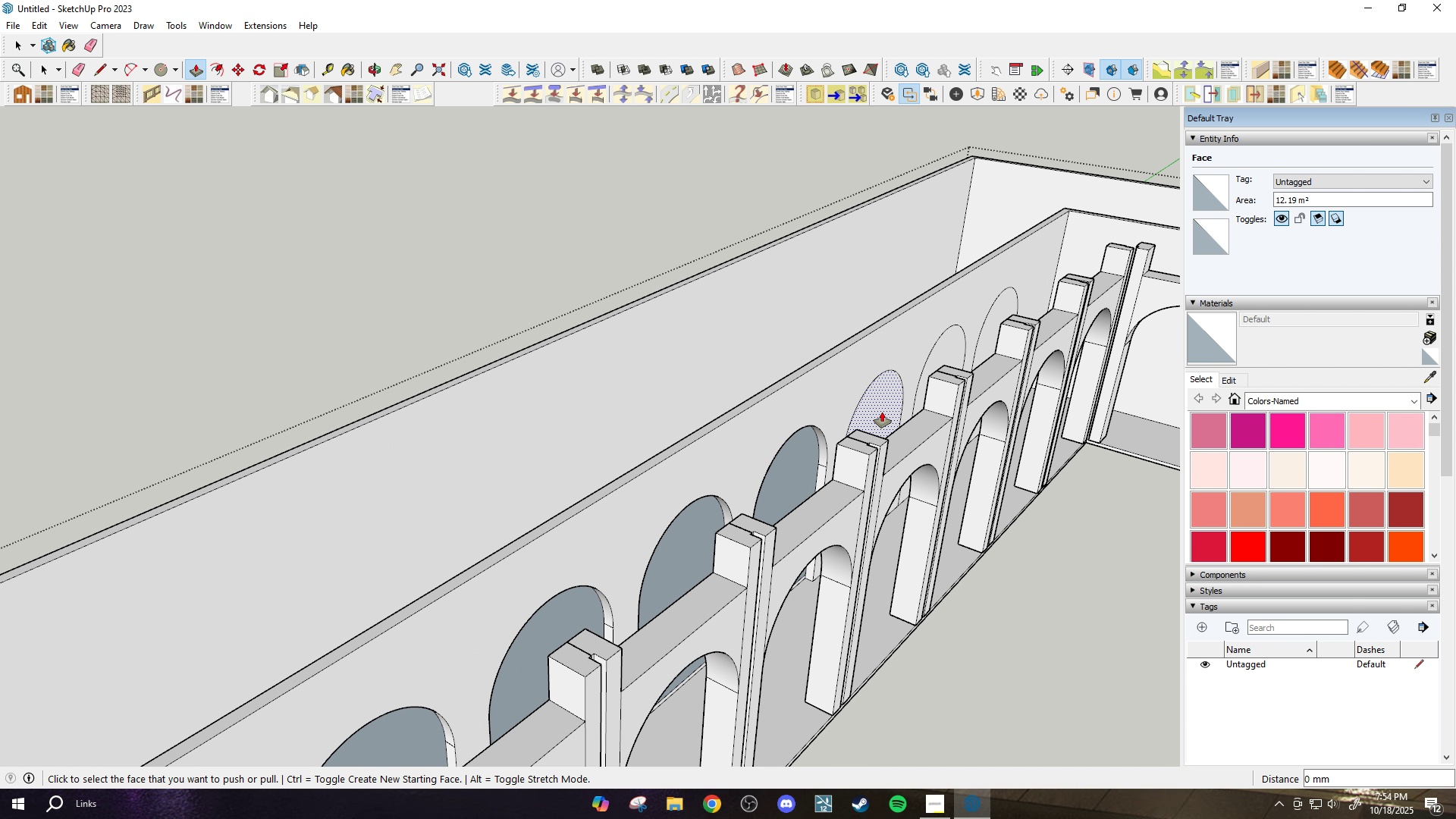 
left_click([882, 412])
 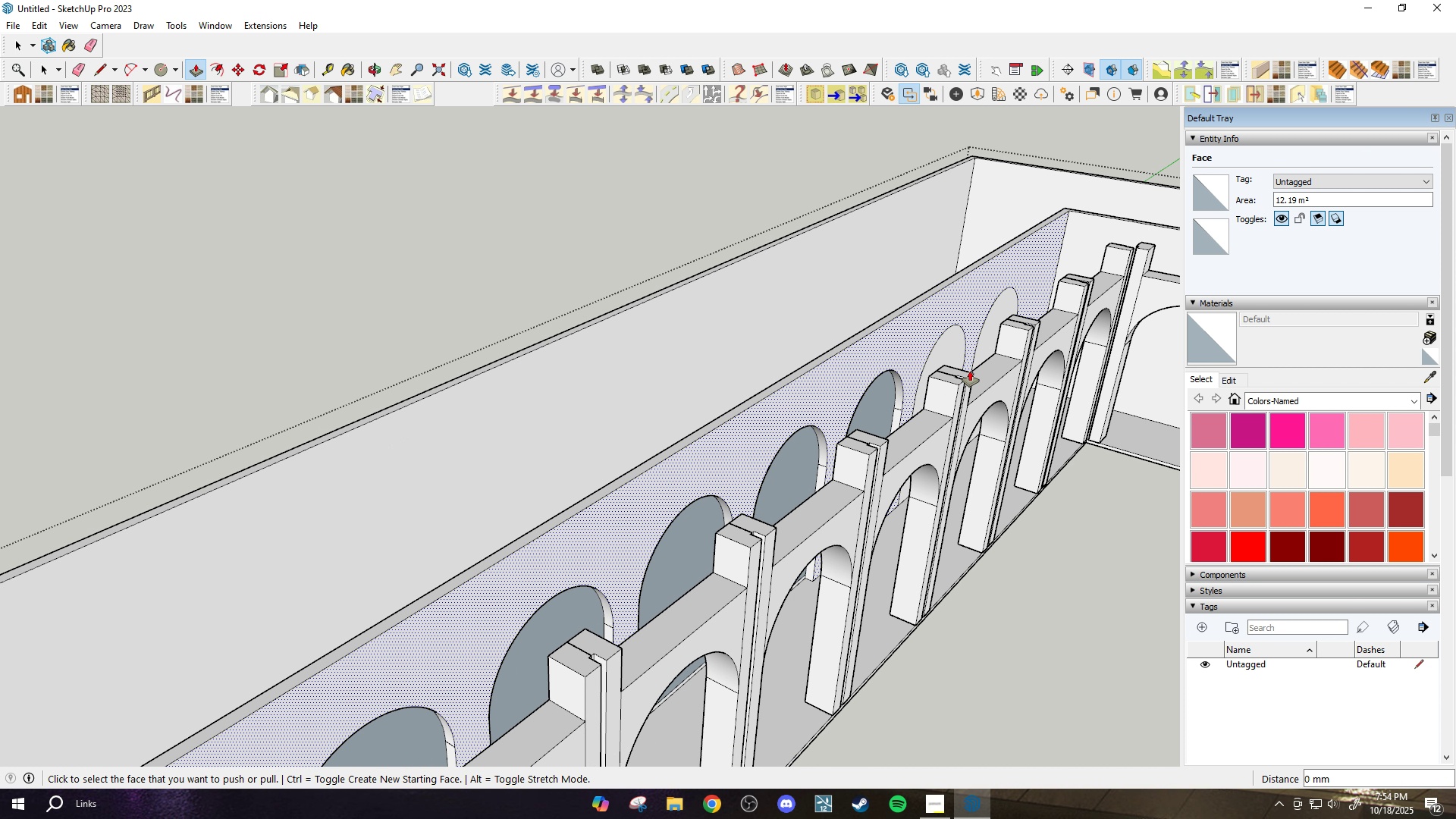 
scroll: coordinate [876, 457], scroll_direction: up, amount: 2.0
 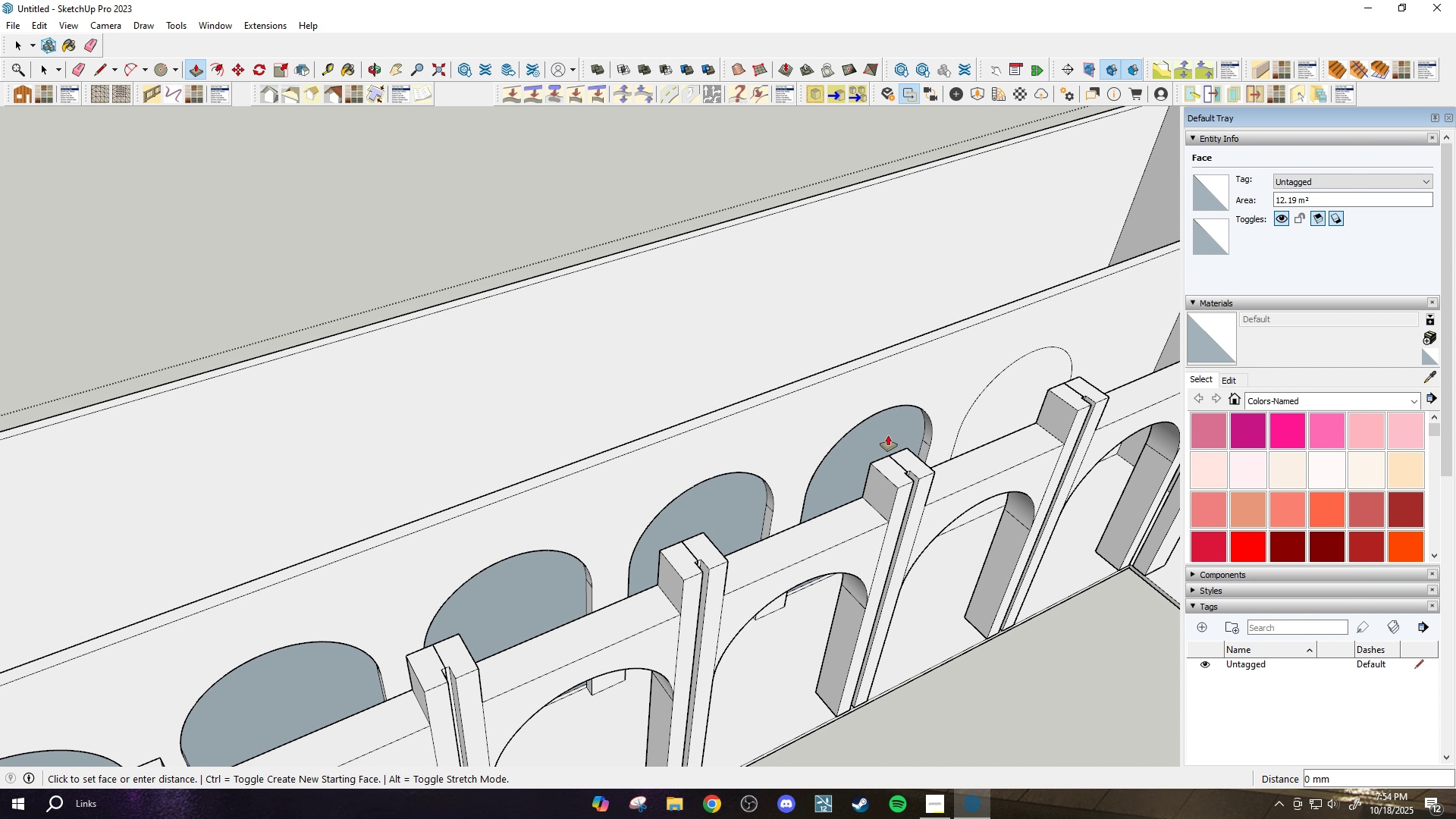 
double_click([888, 435])
 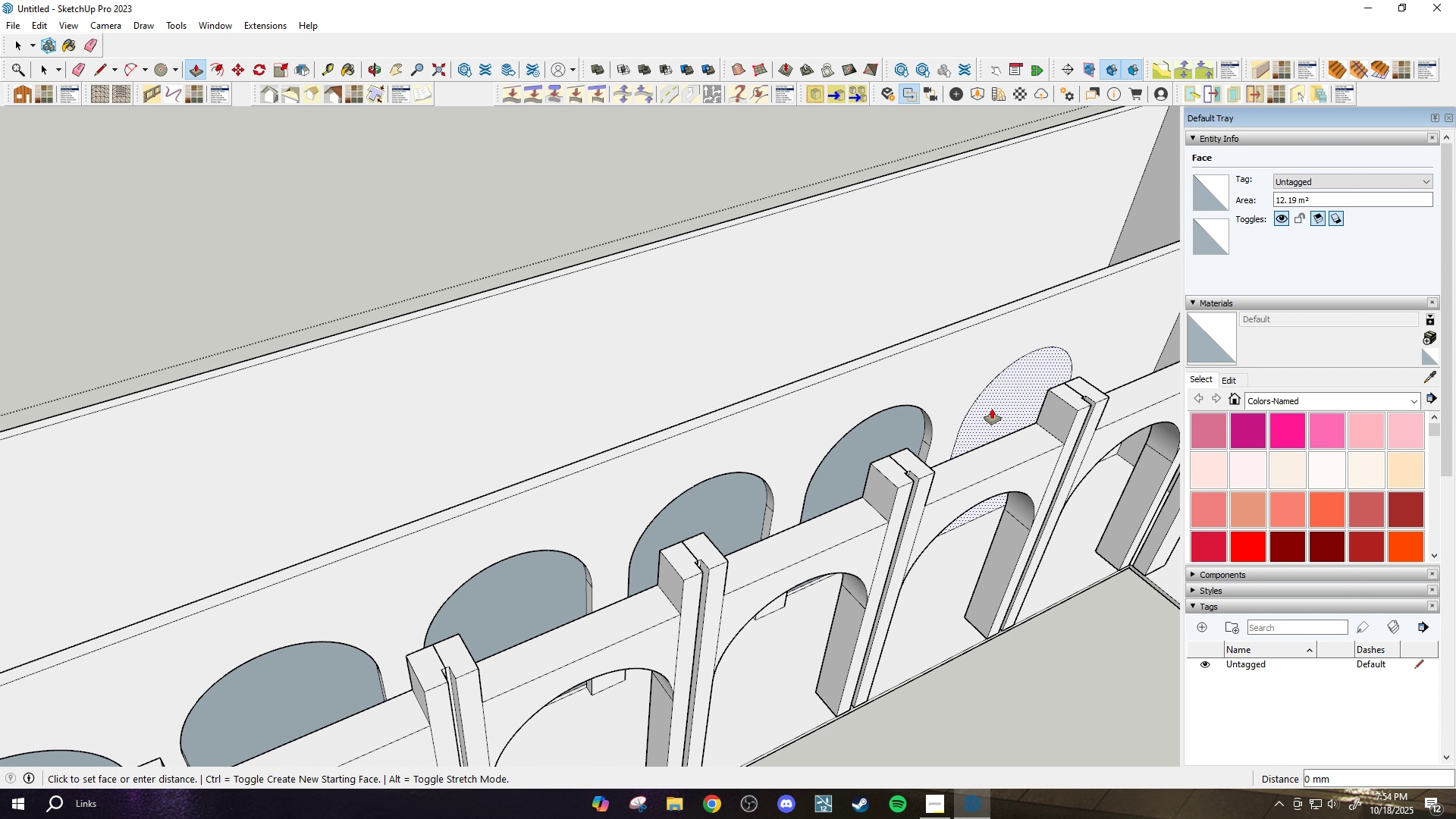 
triple_click([992, 409])
 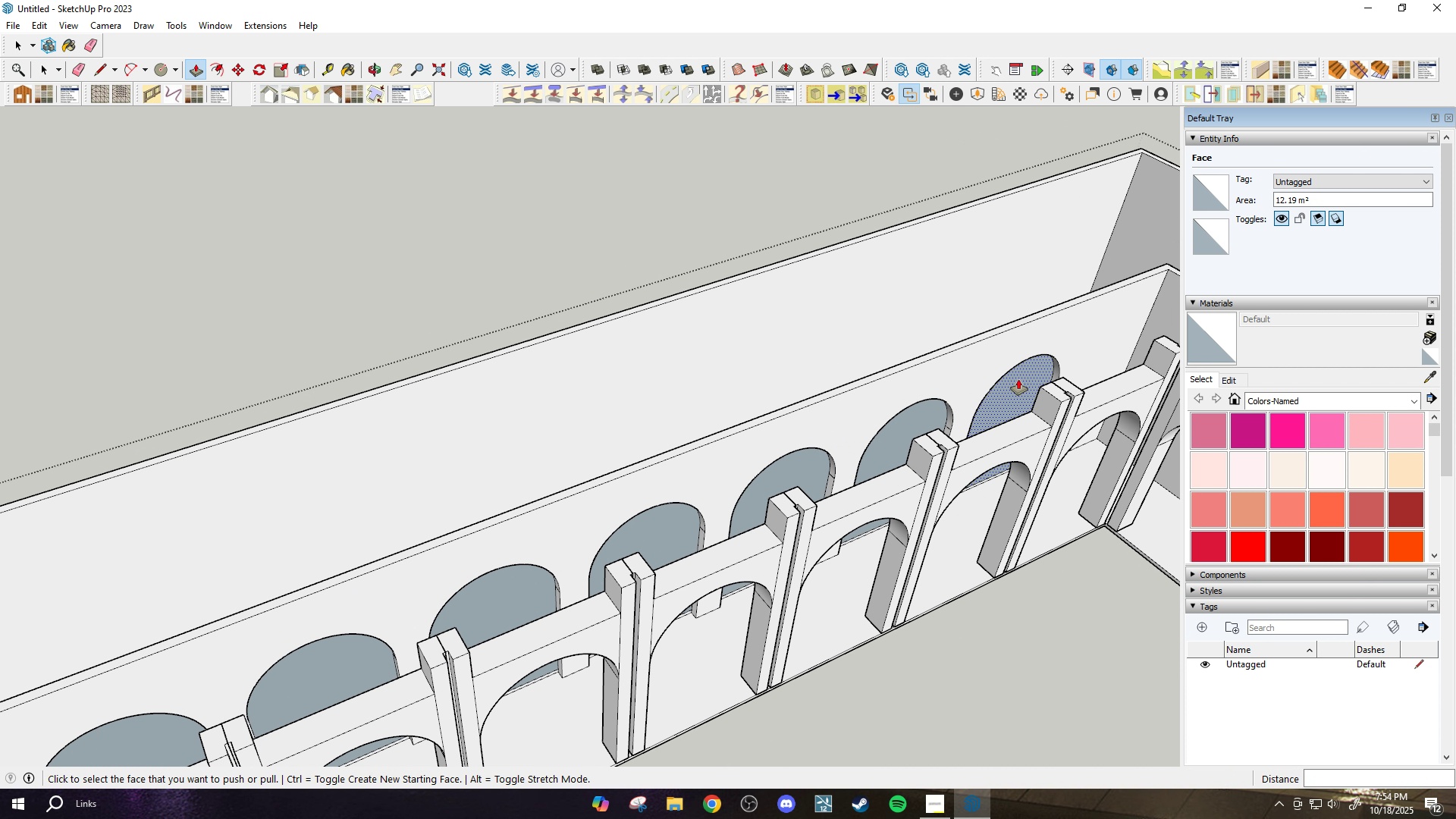 
scroll: coordinate [592, 611], scroll_direction: down, amount: 5.0
 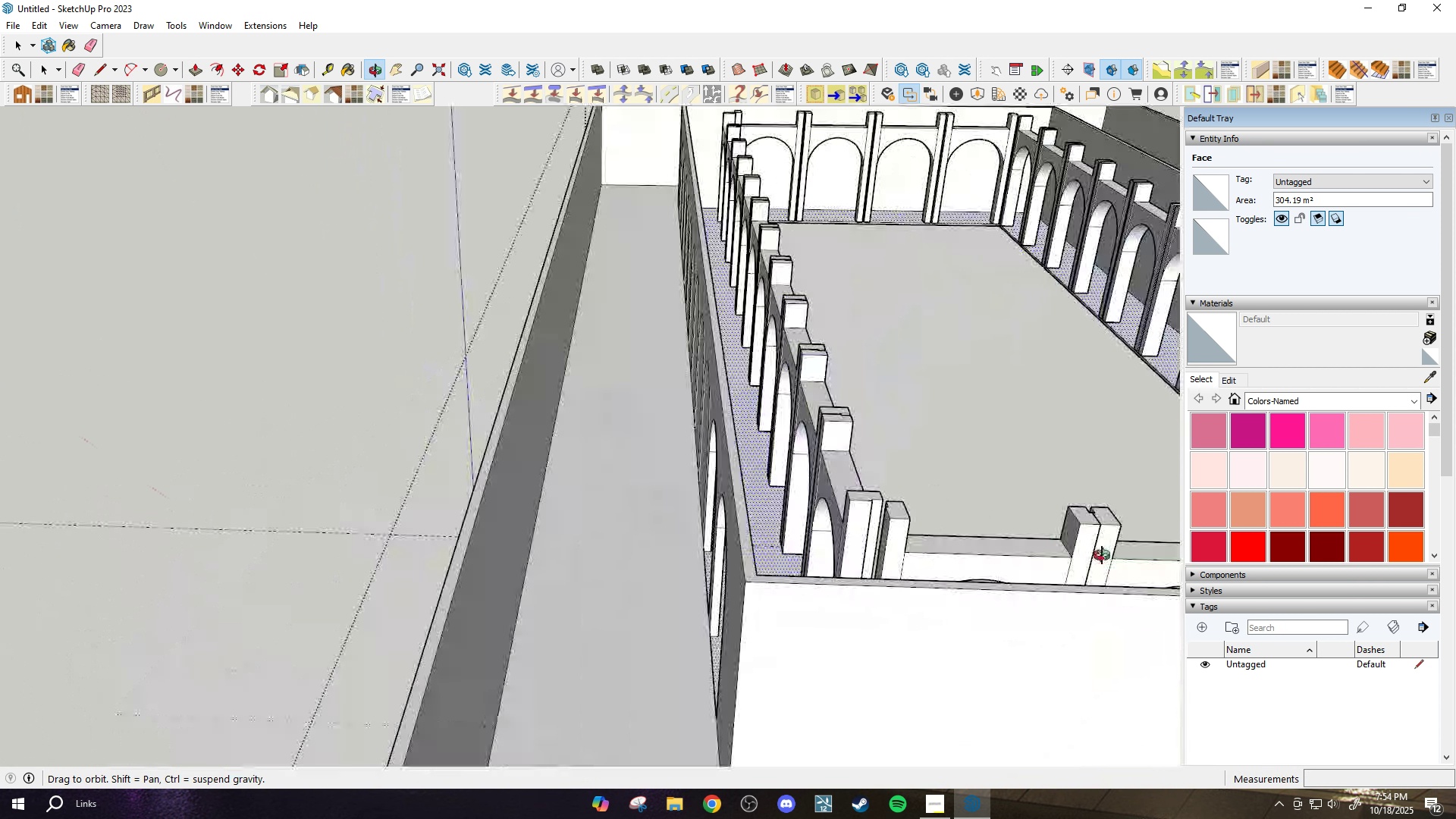 
scroll: coordinate [1148, 545], scroll_direction: up, amount: 1.0
 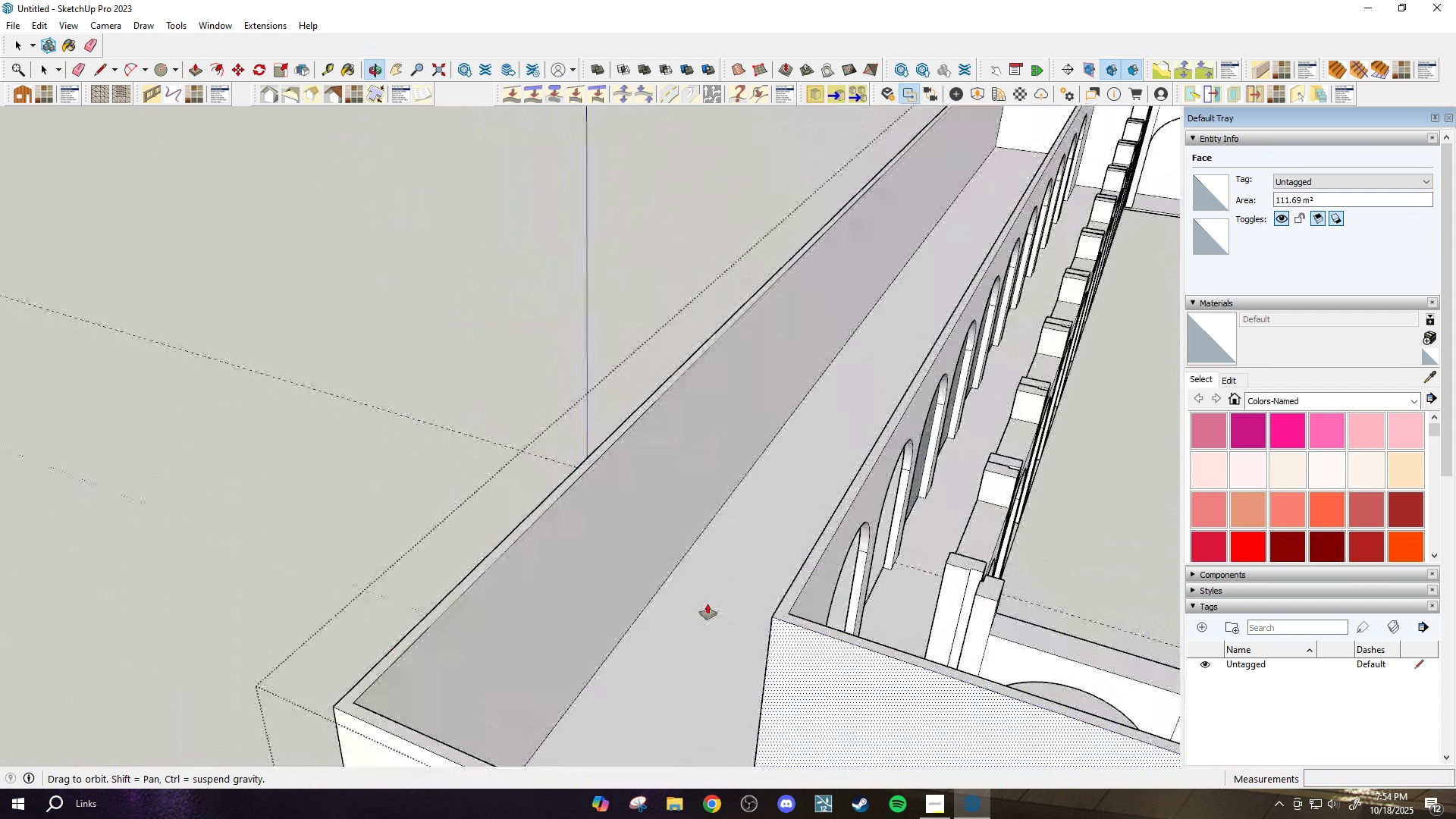 
scroll: coordinate [698, 611], scroll_direction: down, amount: 4.0
 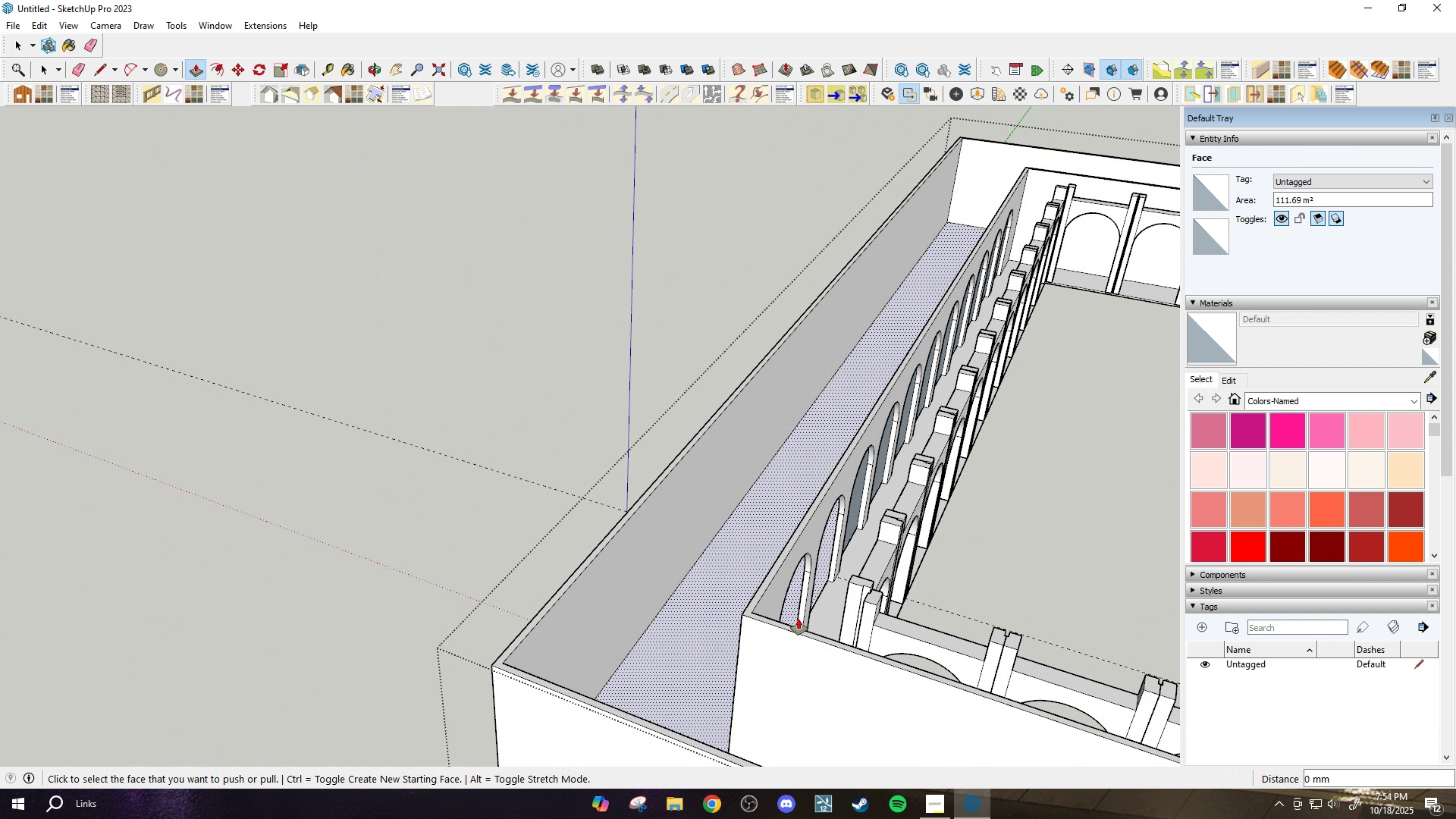 
key(Space)
 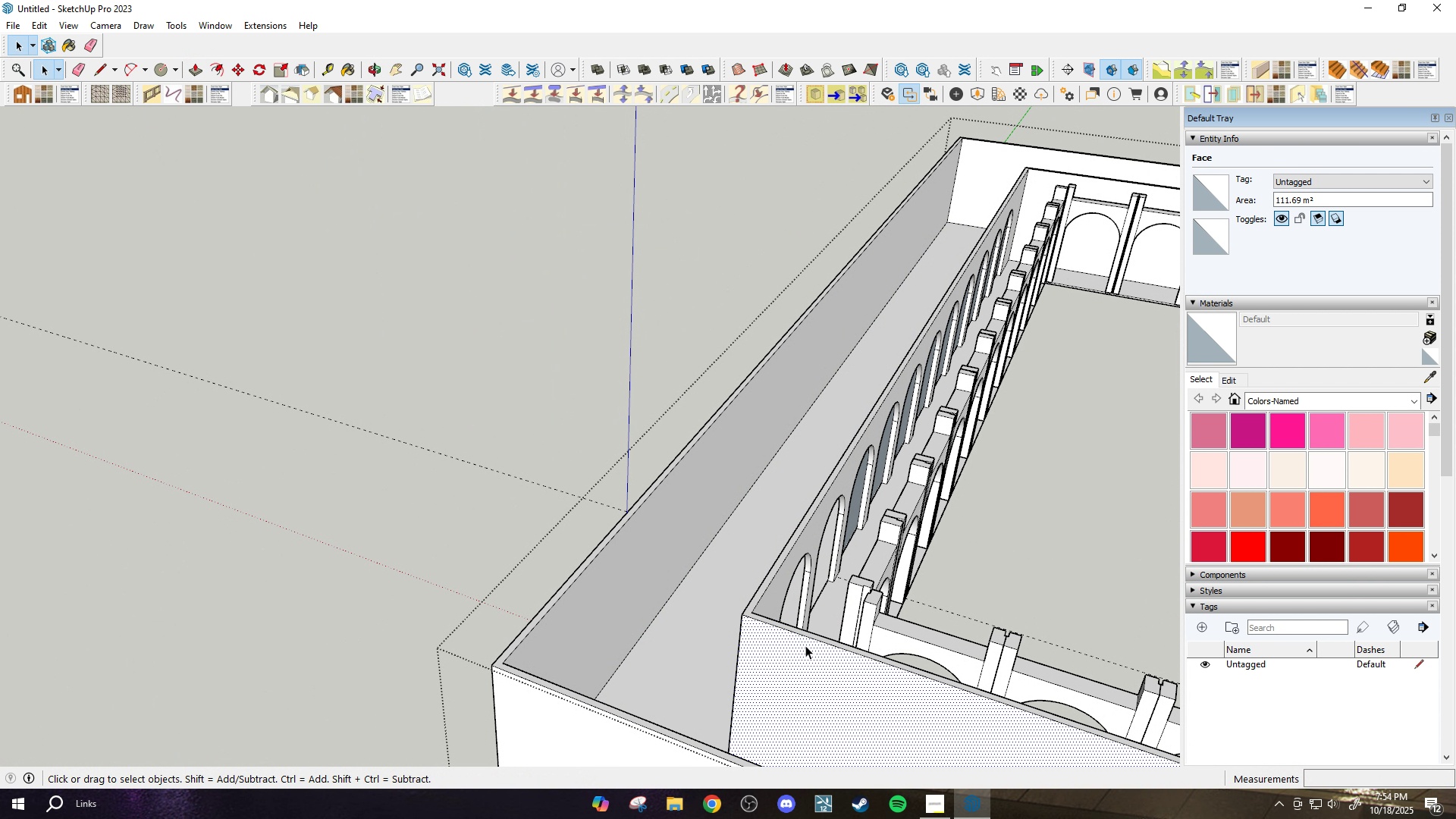 
left_click([805, 645])
 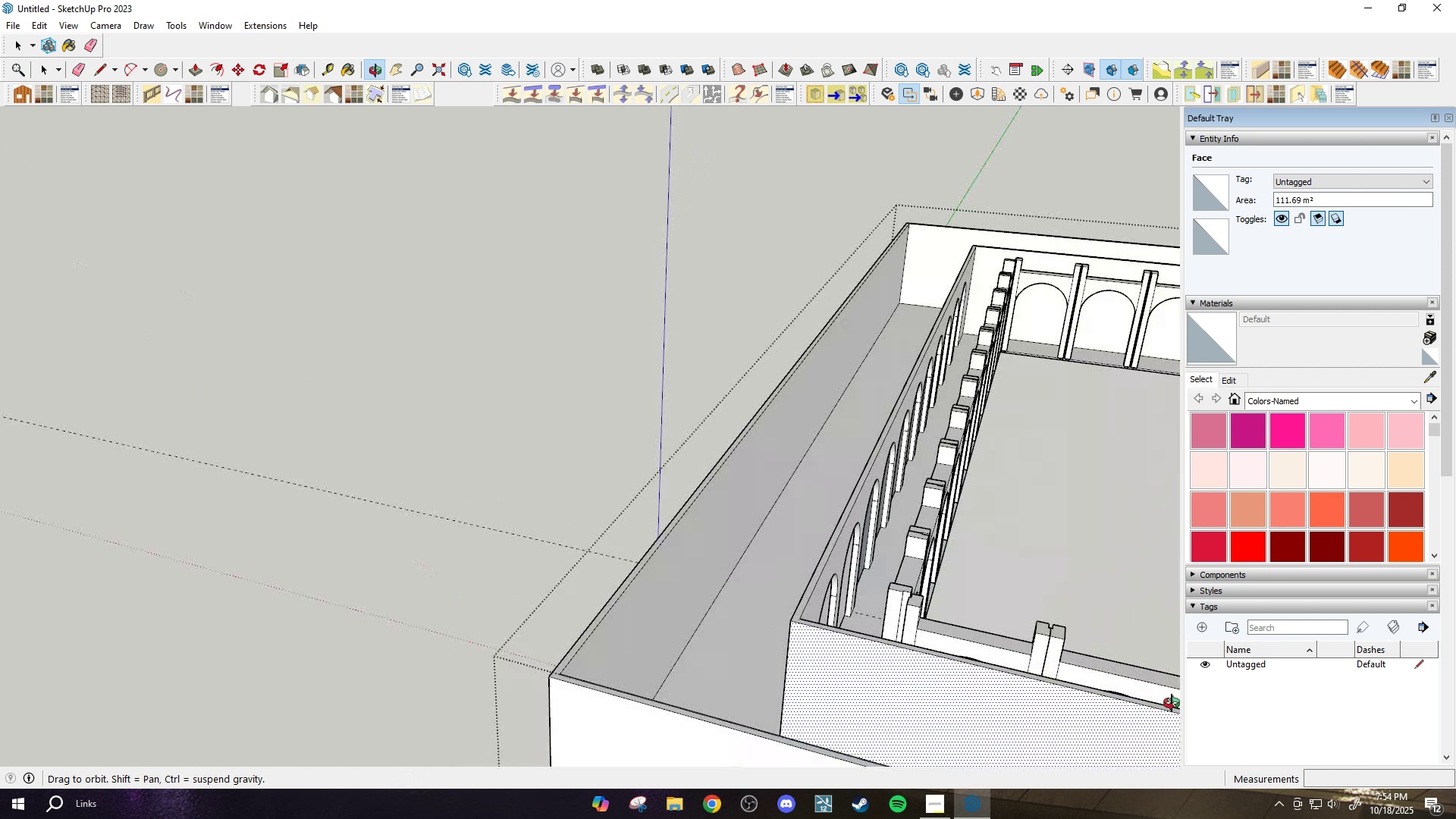 
scroll: coordinate [828, 482], scroll_direction: up, amount: 1.0
 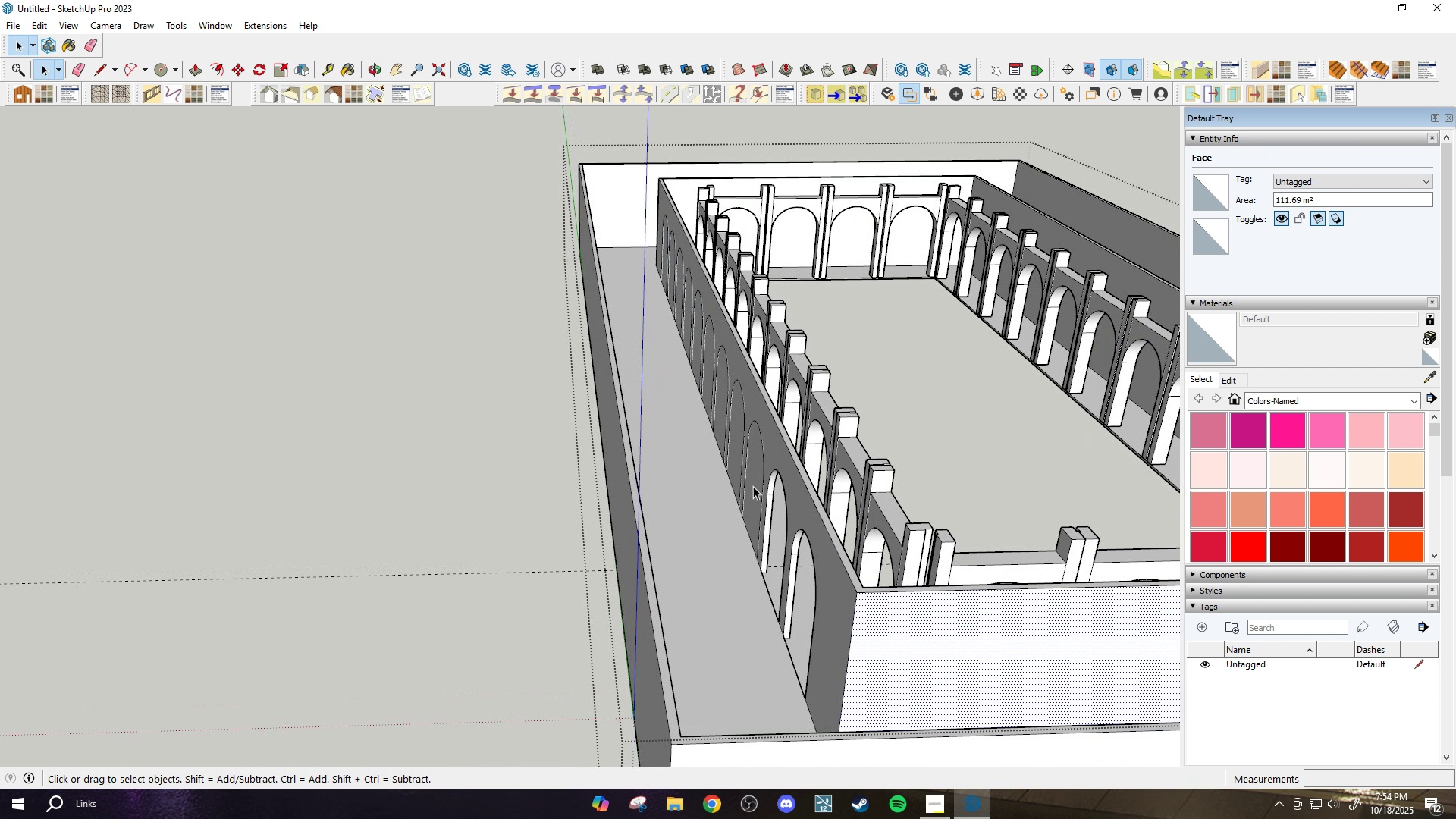 
left_click([753, 486])
 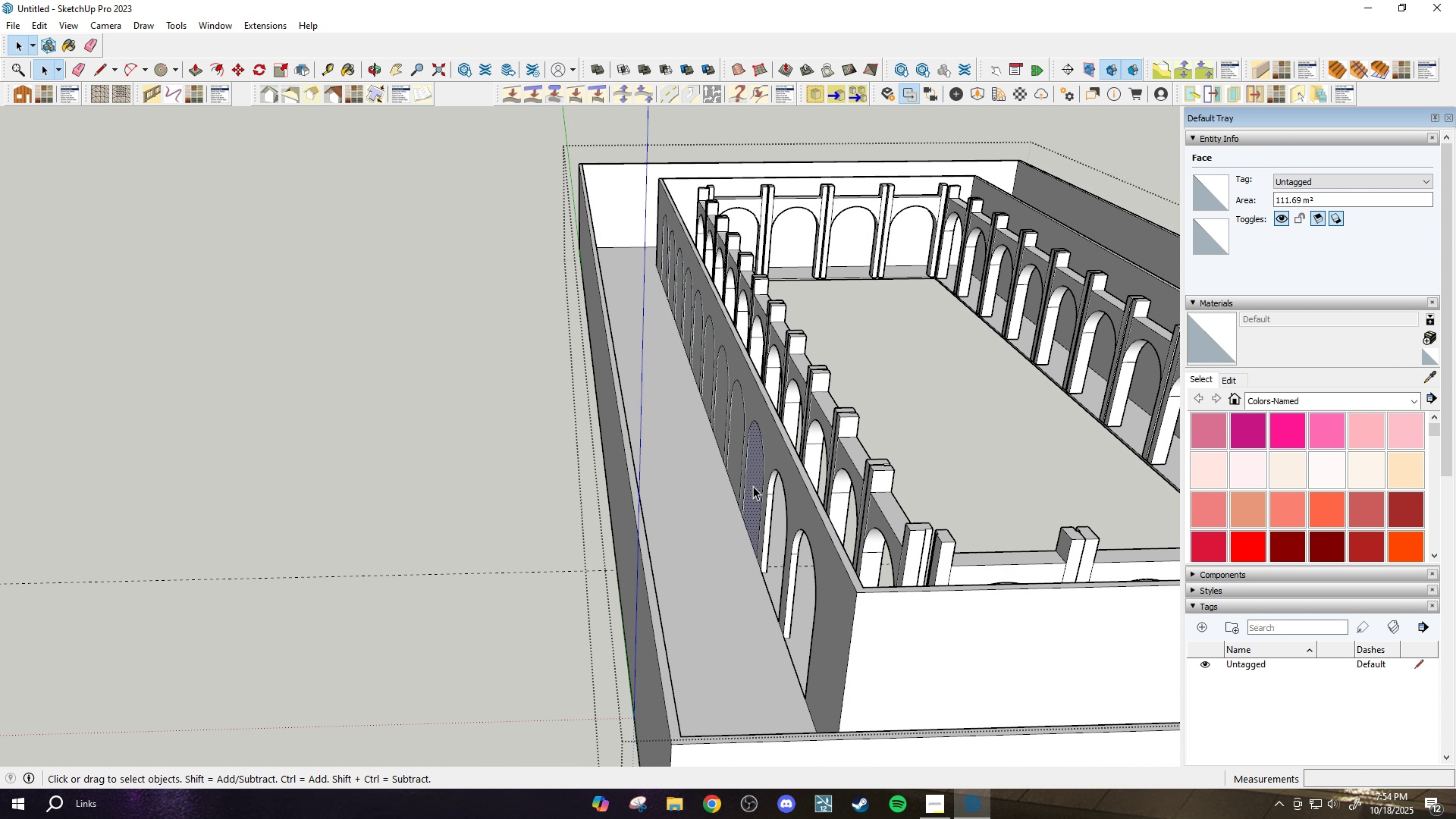 
key(M)
 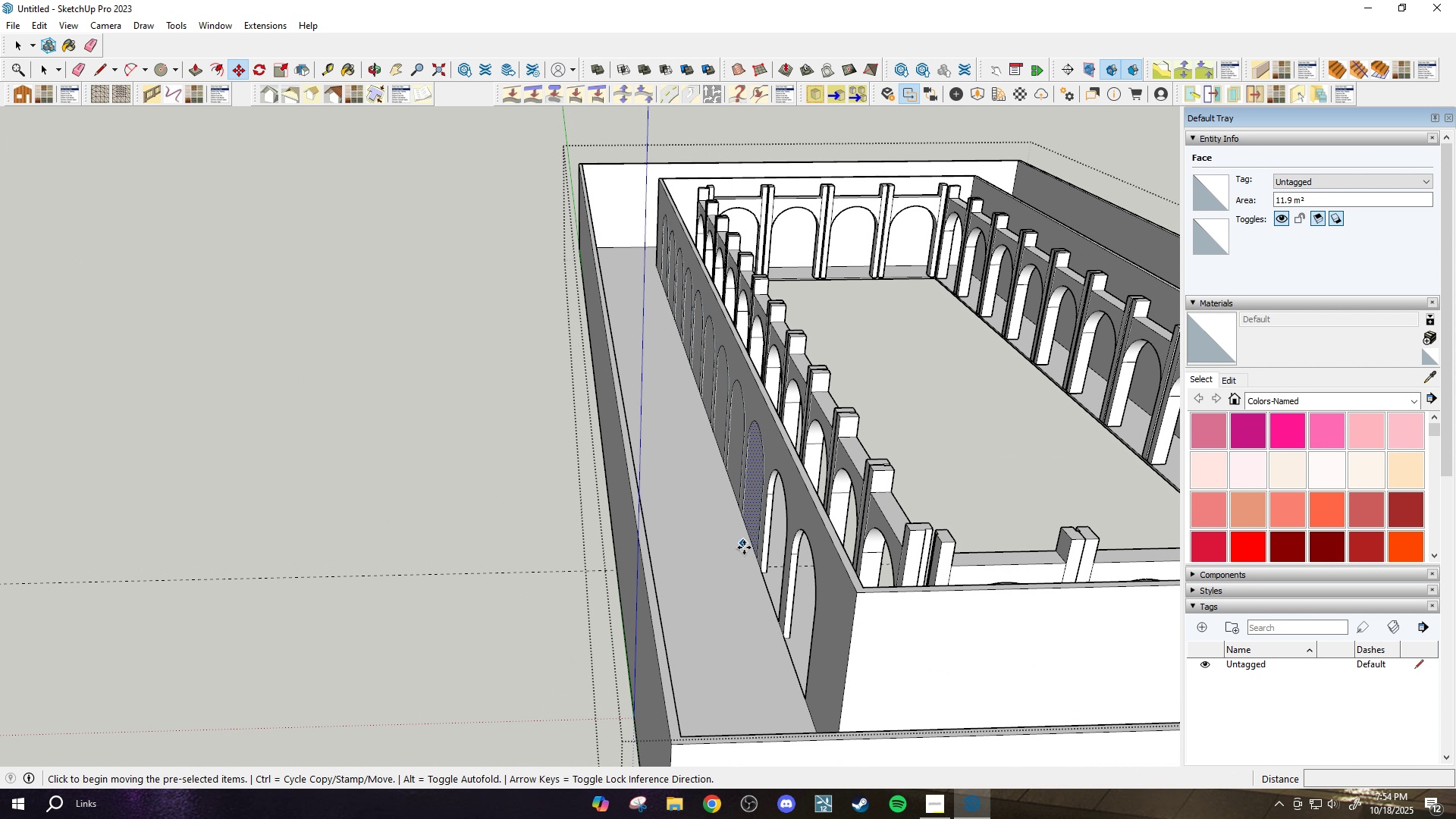 
key(Control+ControlLeft)
 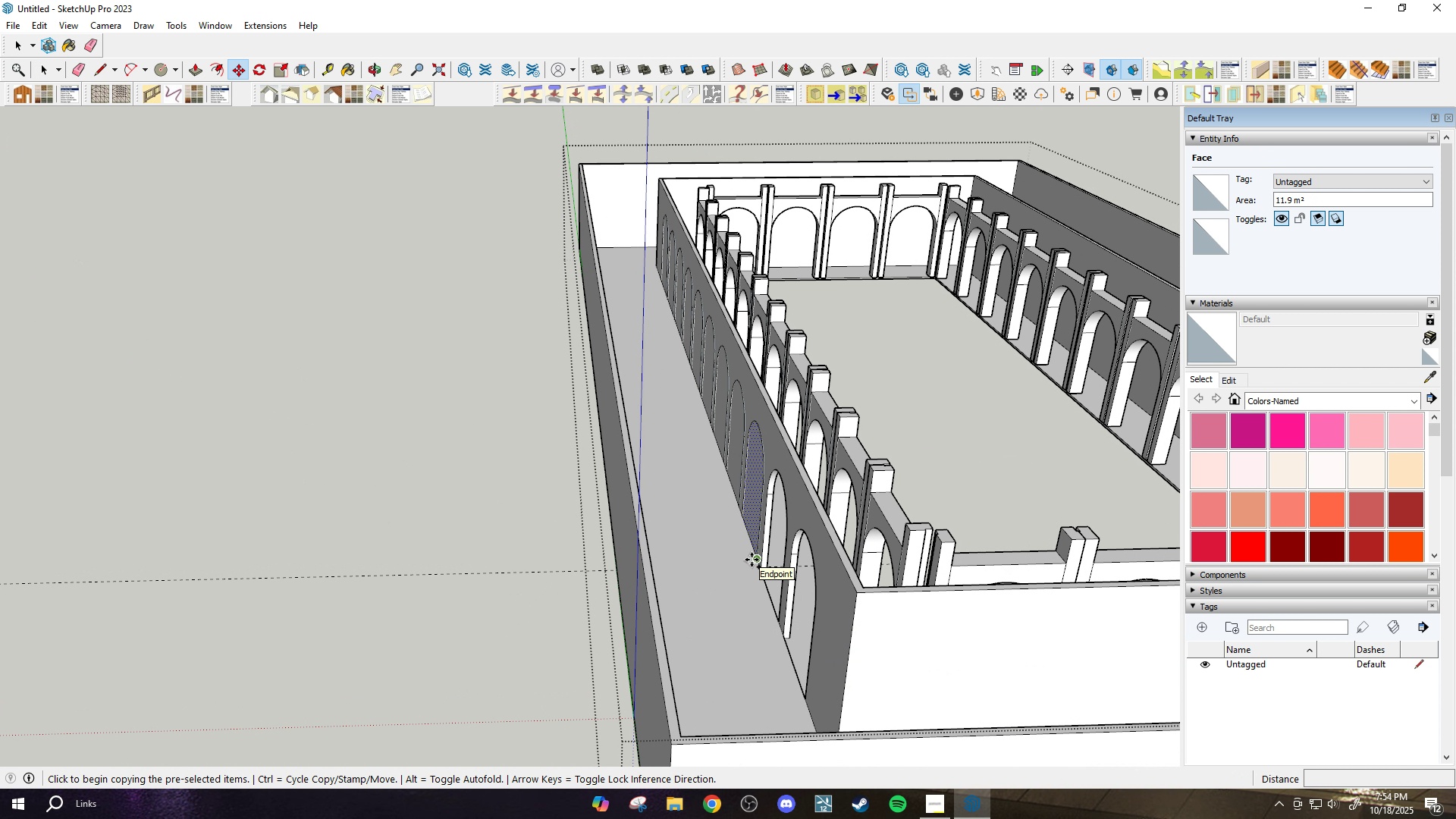 
left_click([752, 560])
 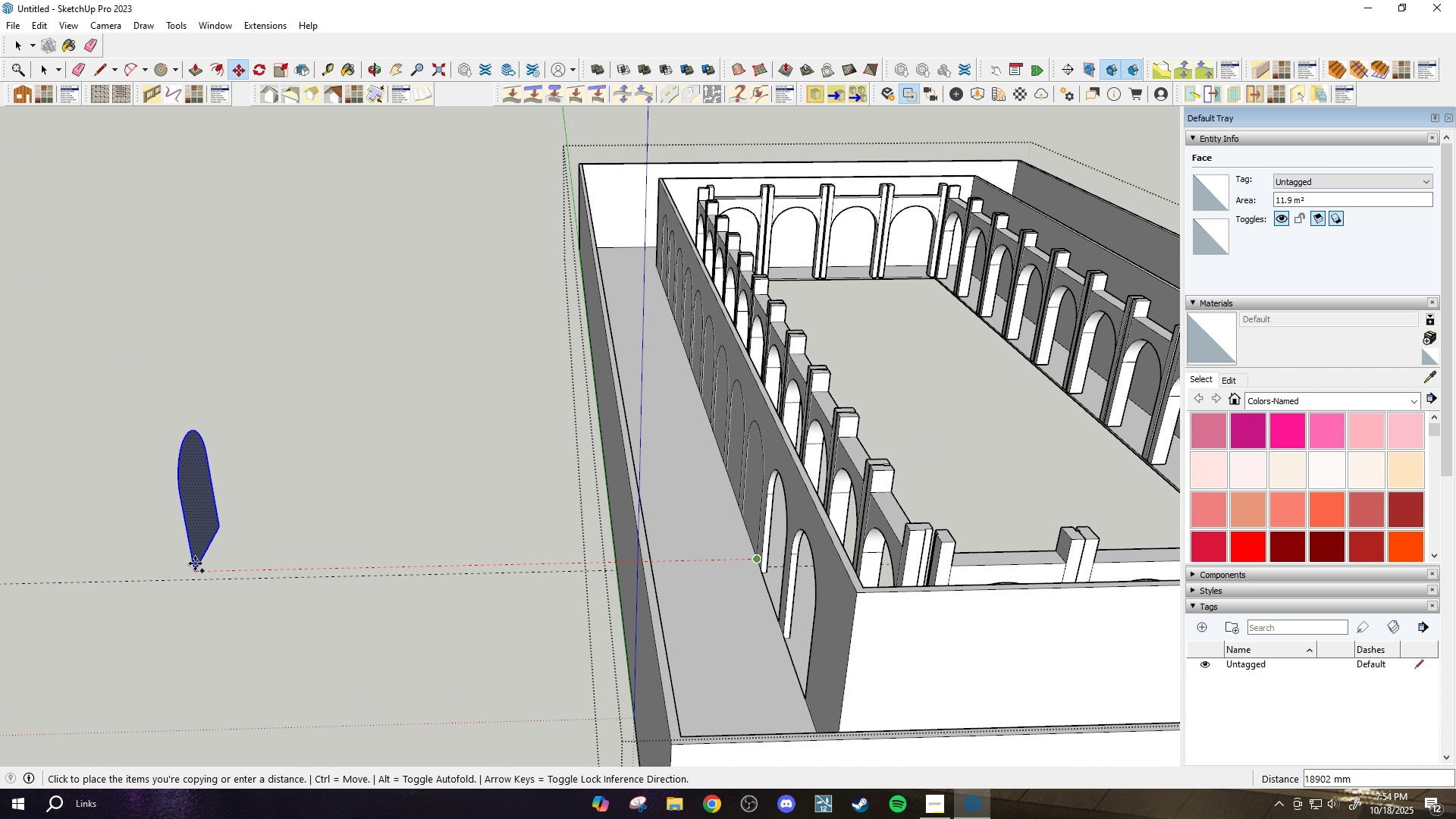 
left_click([195, 563])
 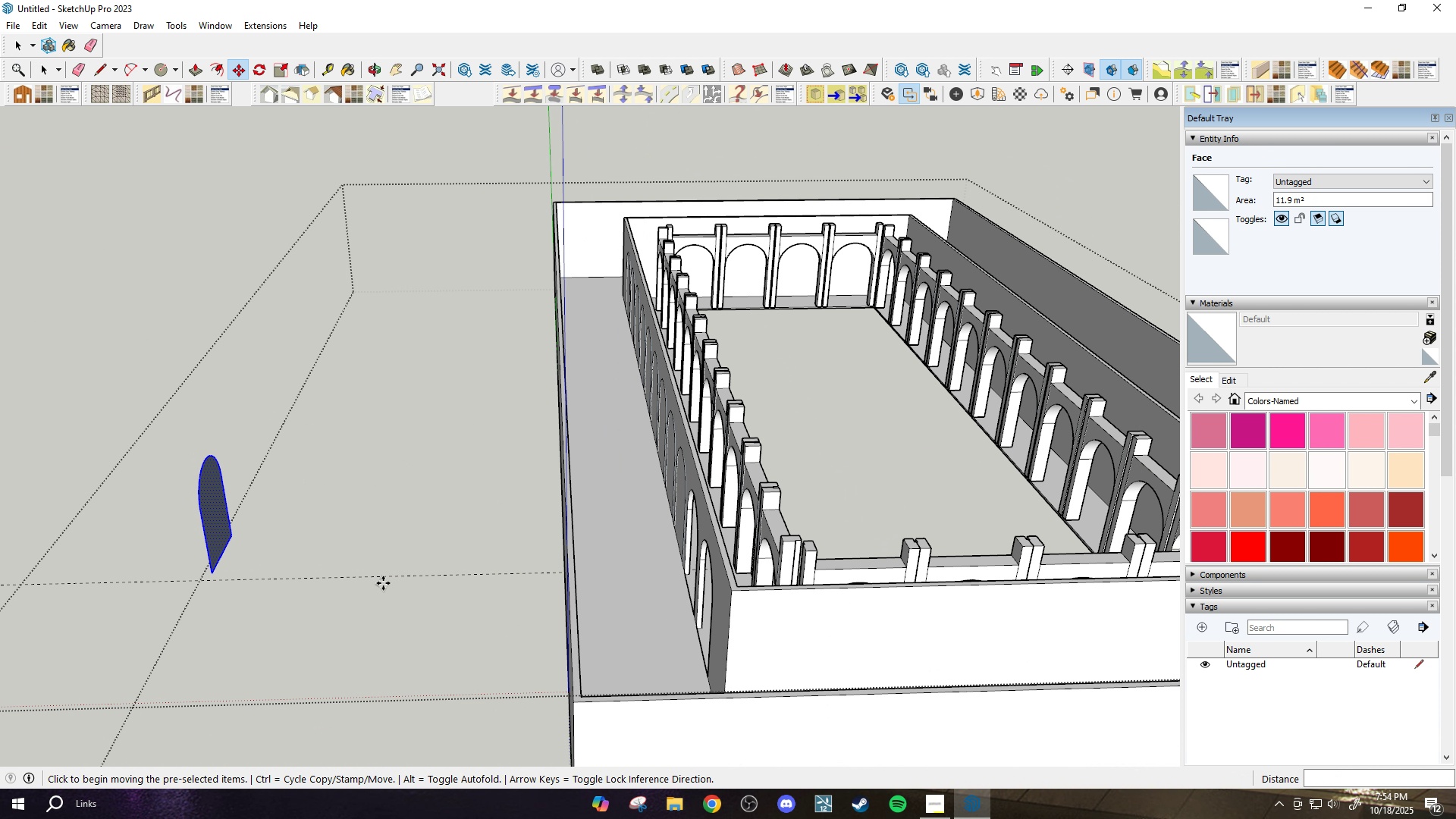 
scroll: coordinate [654, 472], scroll_direction: up, amount: 1.0
 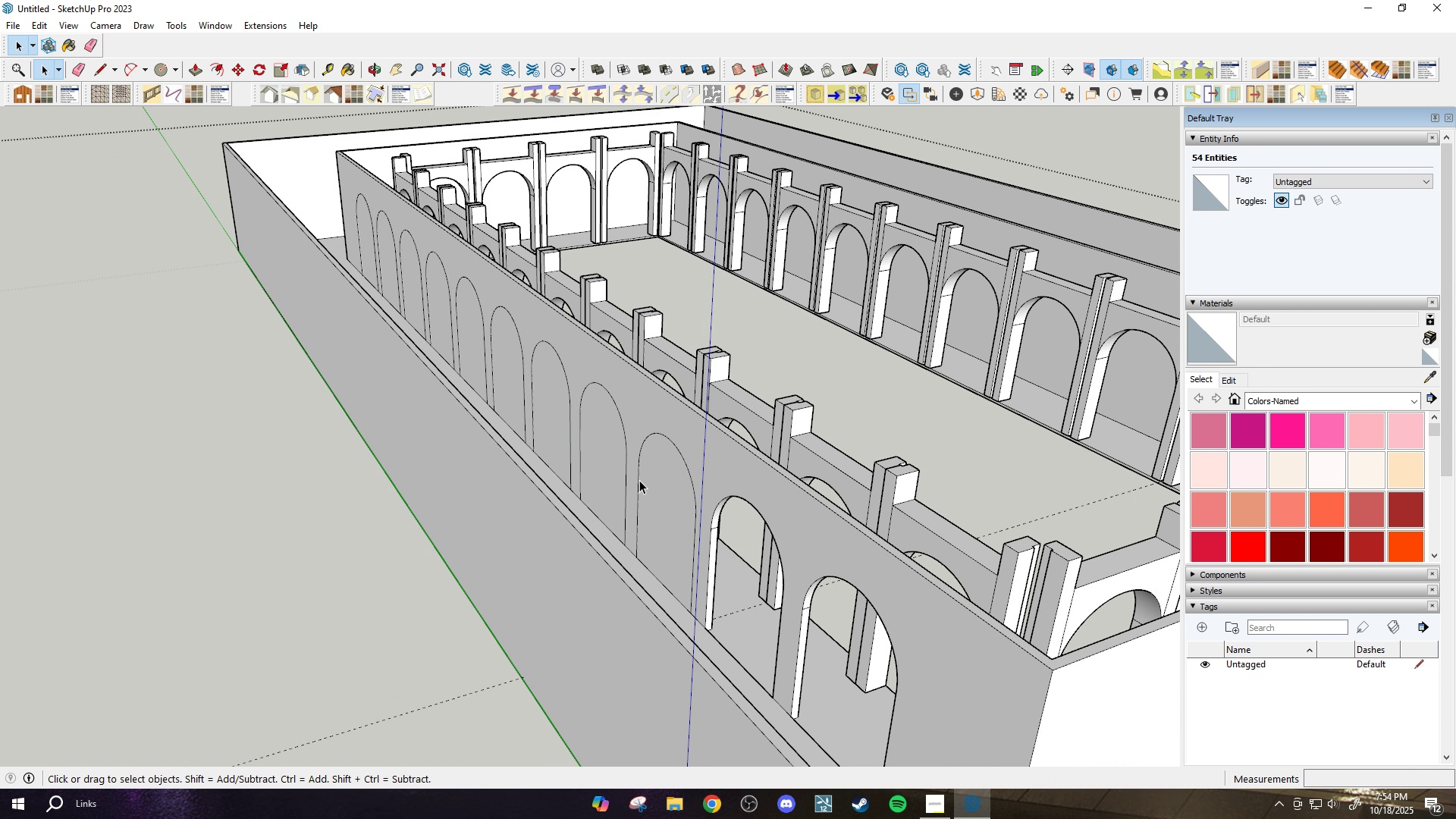 
key(Space)
 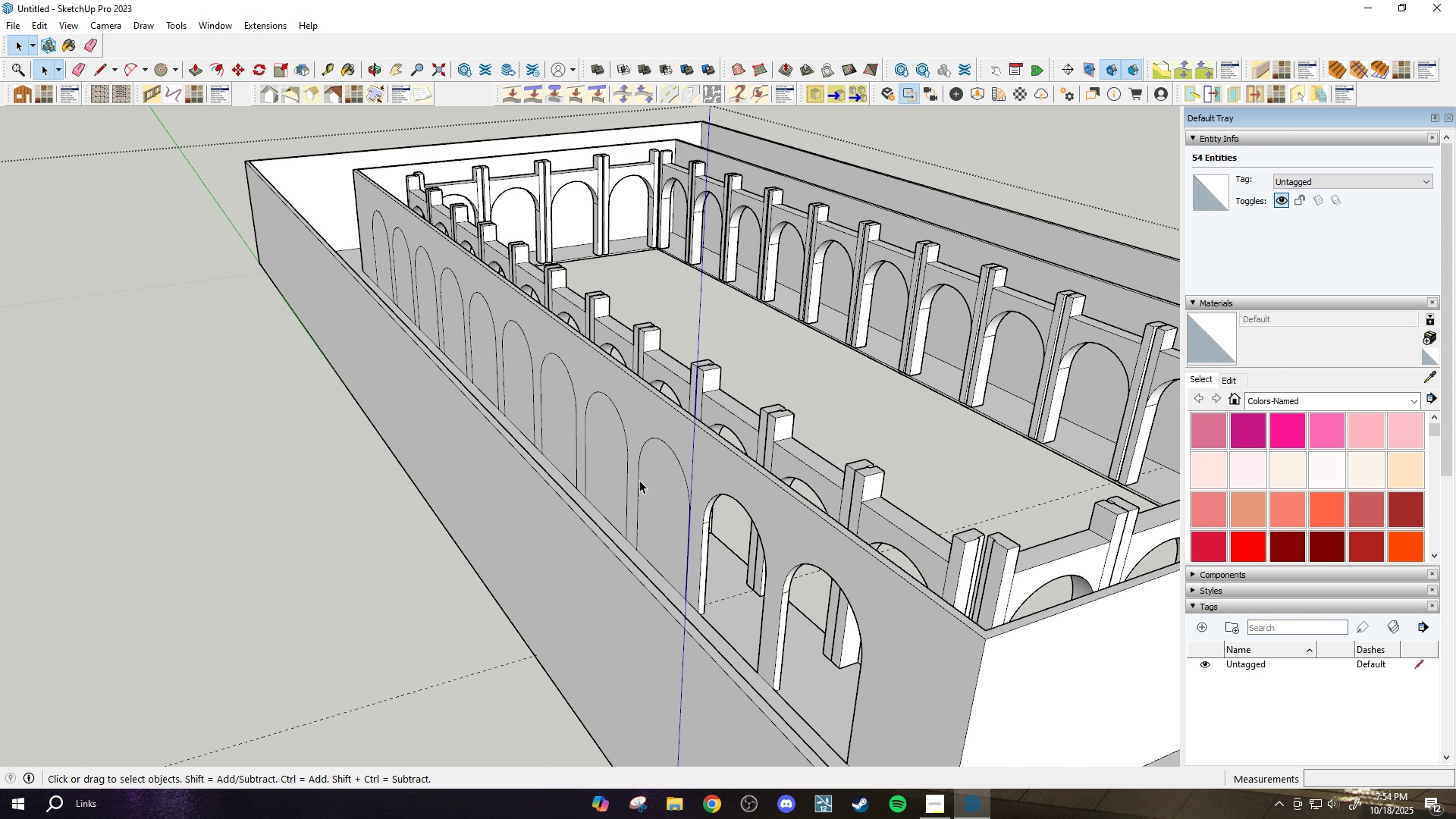 
scroll: coordinate [639, 480], scroll_direction: up, amount: 1.0
 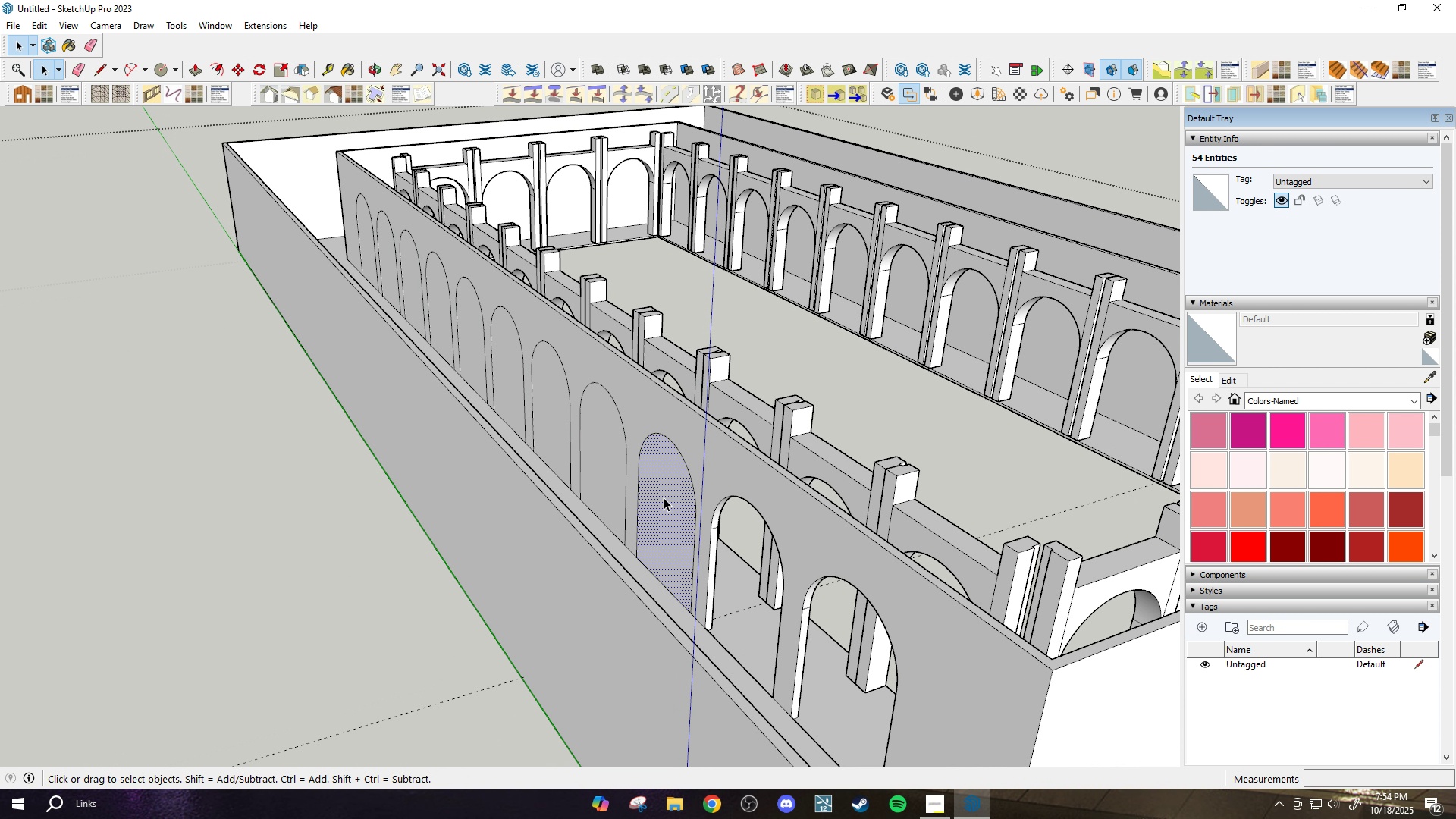 
left_click([664, 497])
 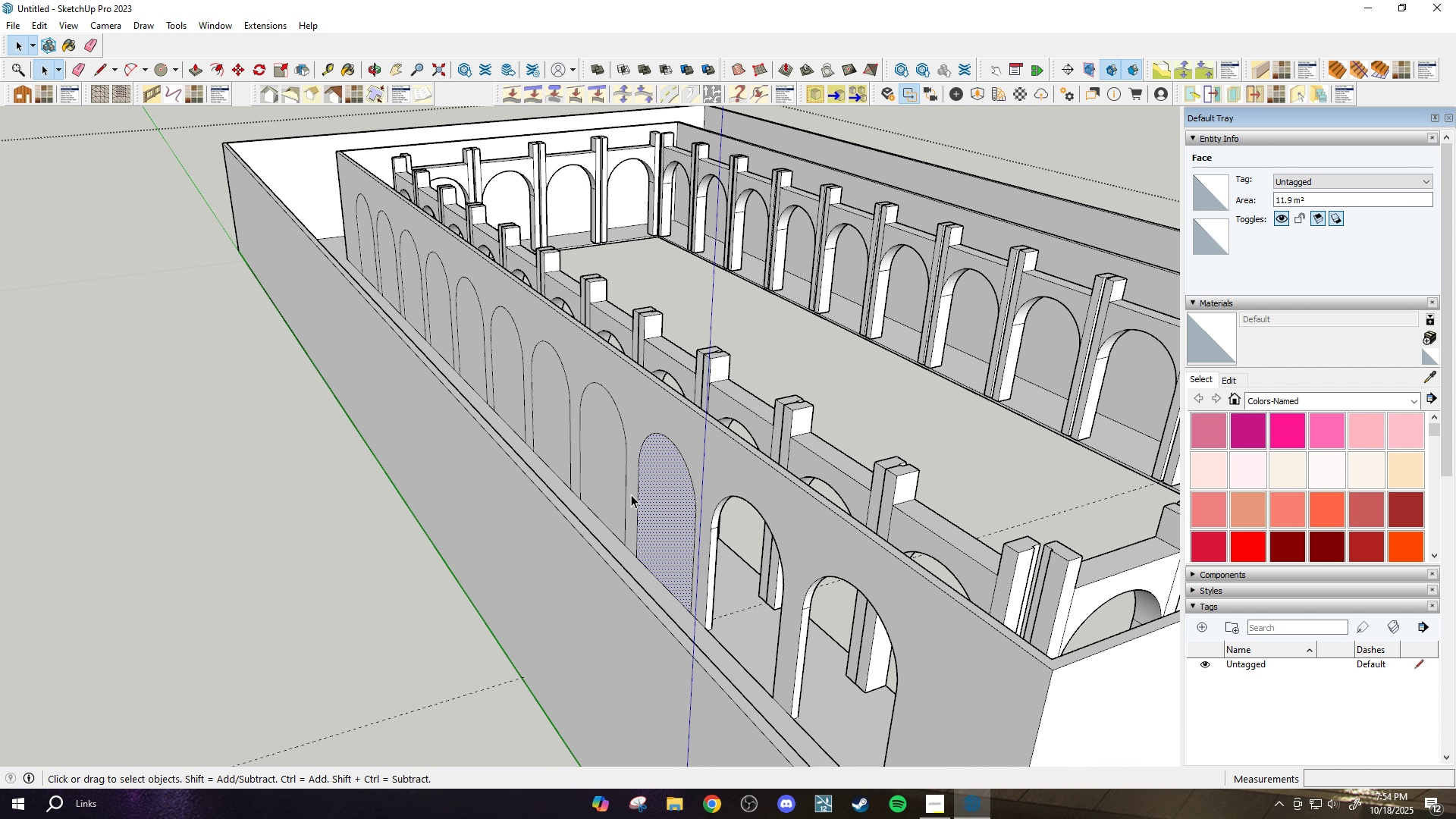 
key(Delete)
 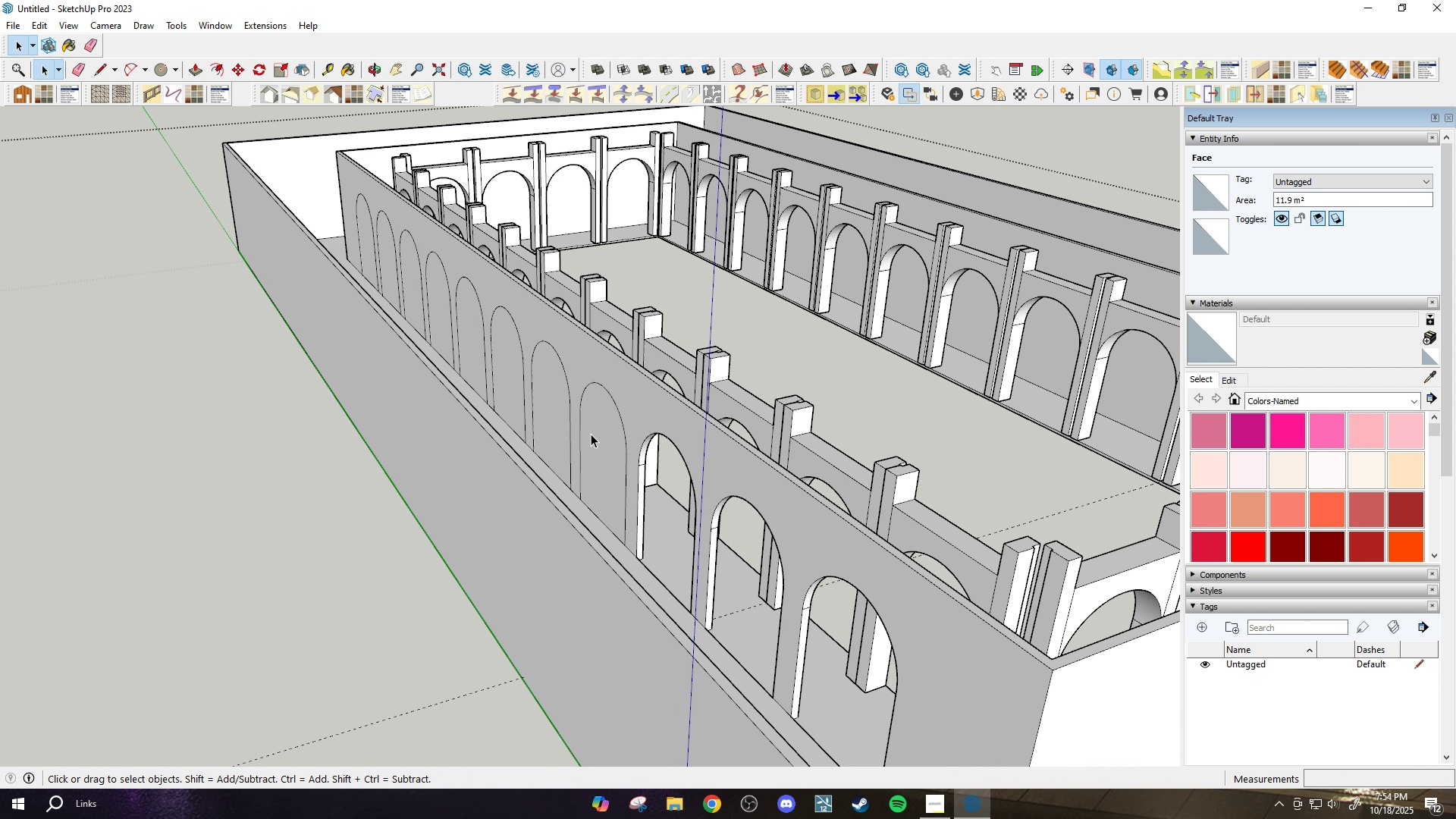 
left_click([591, 434])
 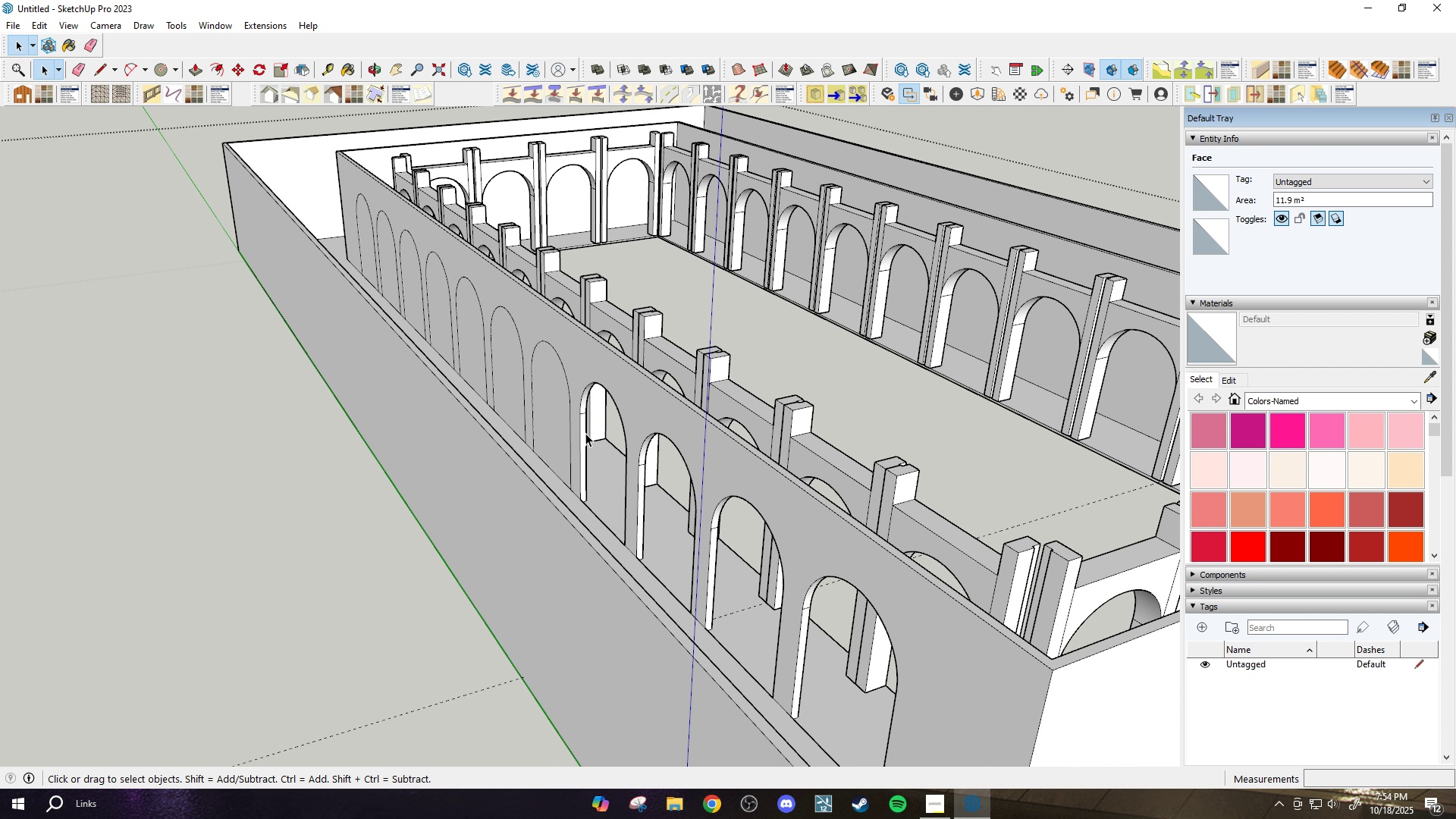 
key(Delete)
 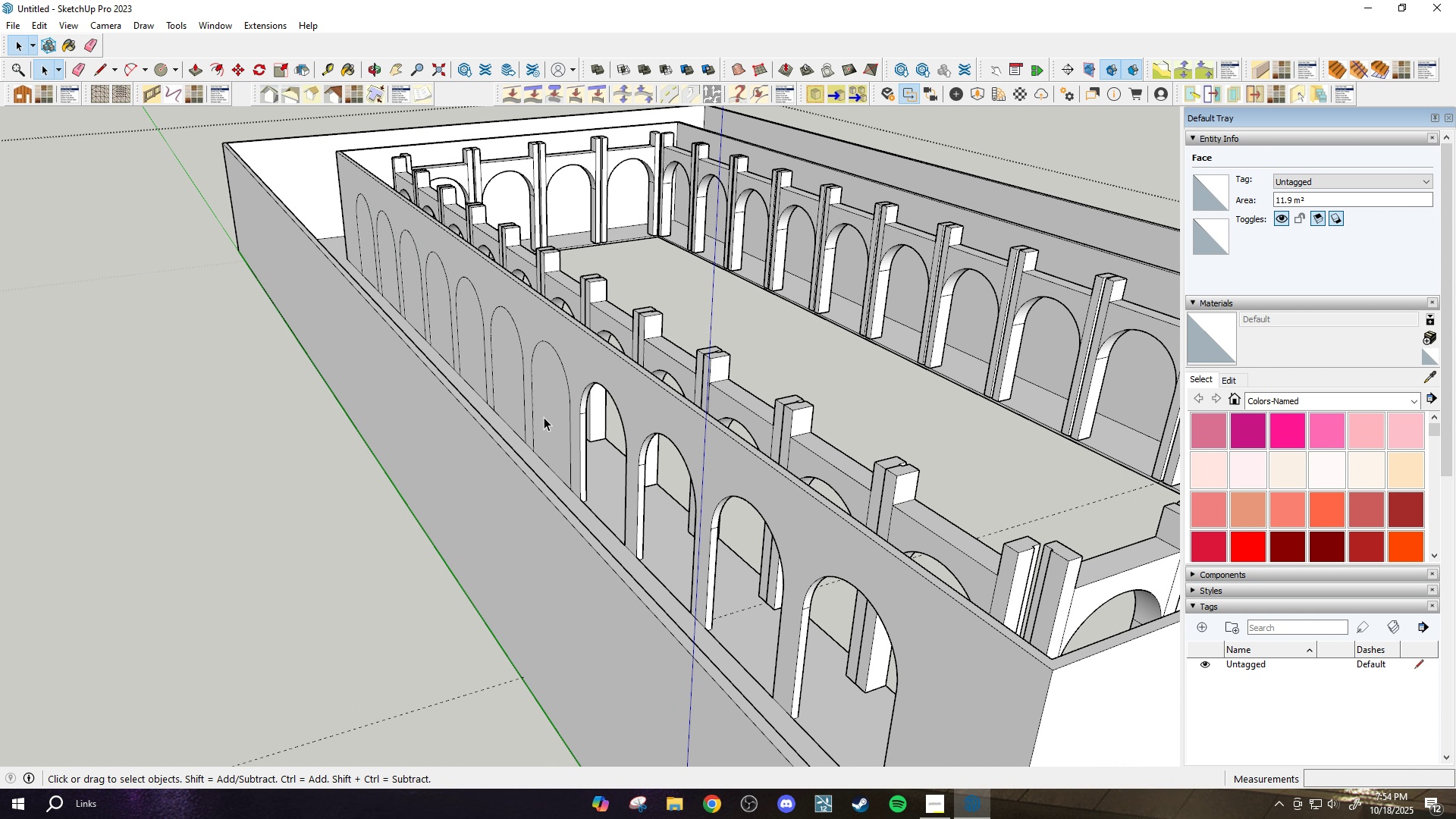 
double_click([544, 417])
 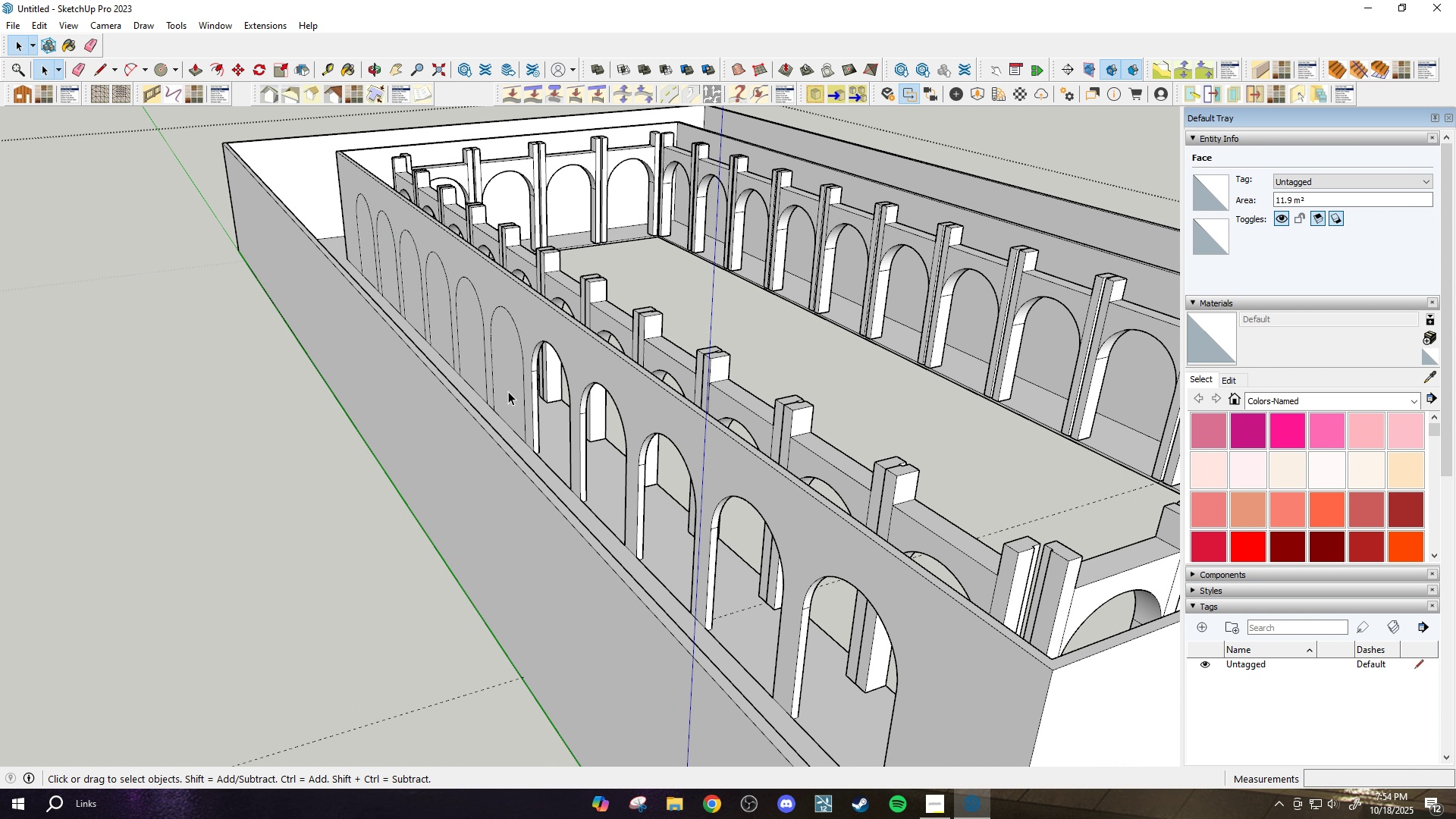 
key(Delete)
 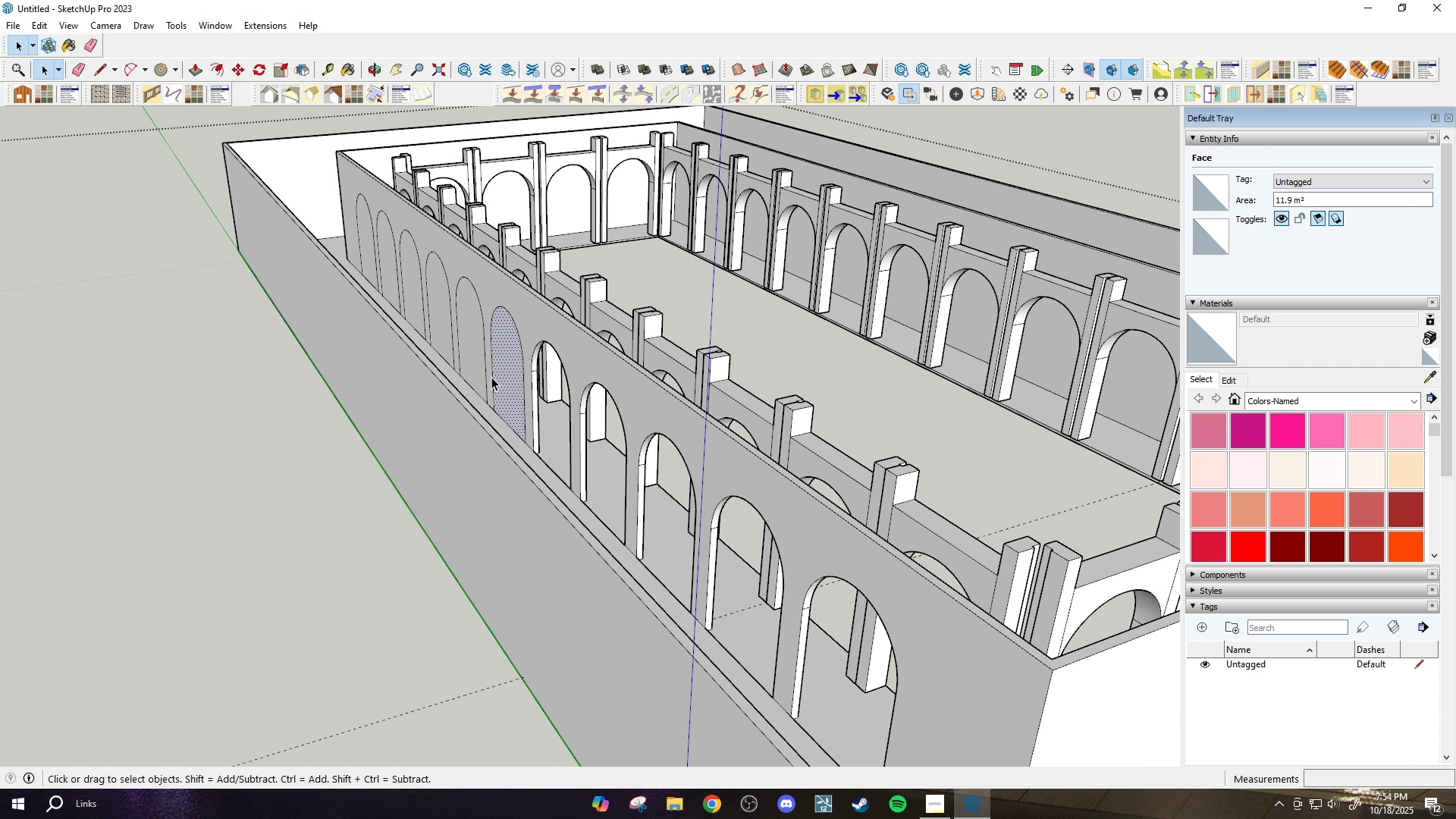 
triple_click([502, 383])
 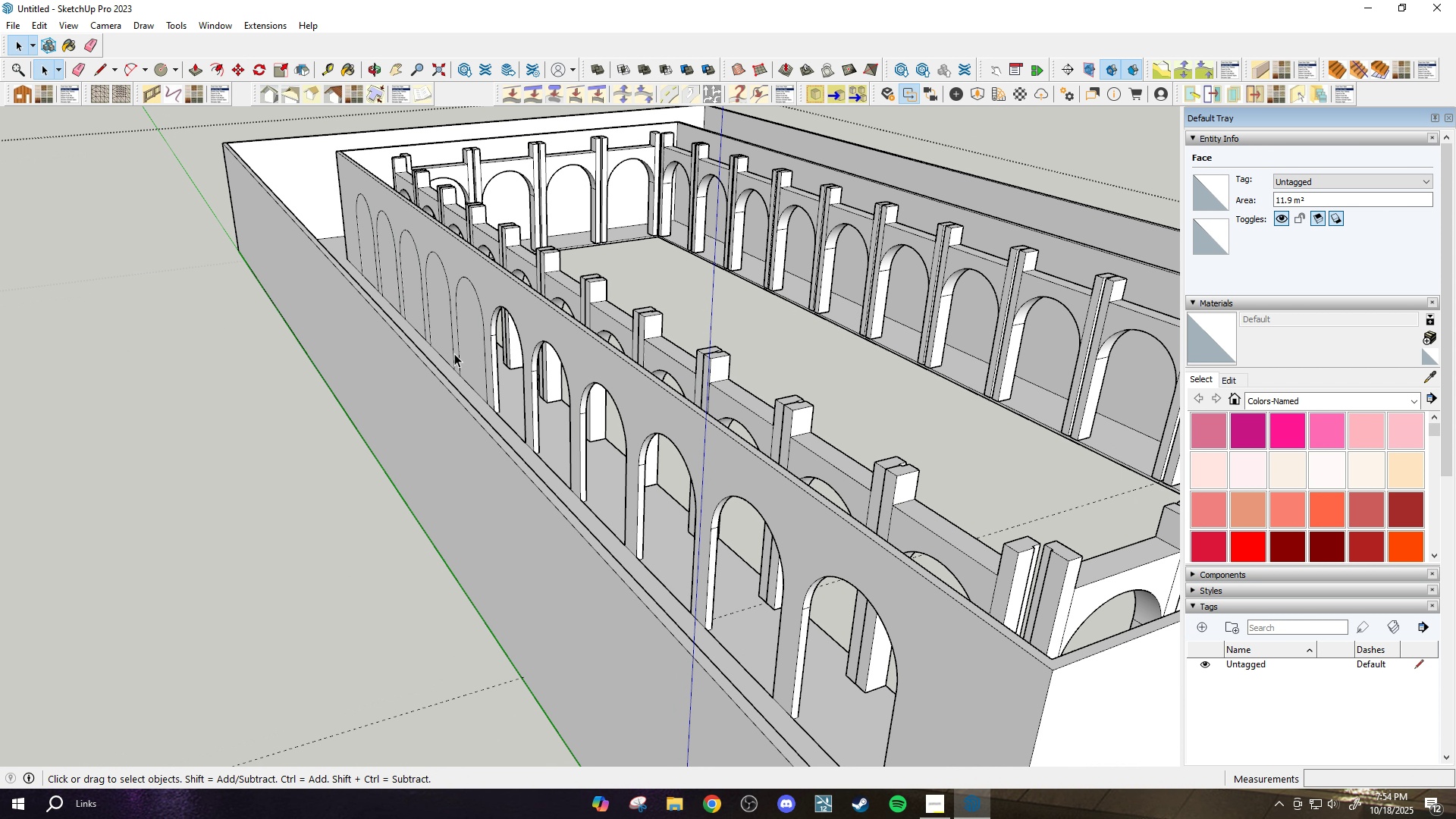 
key(Delete)
 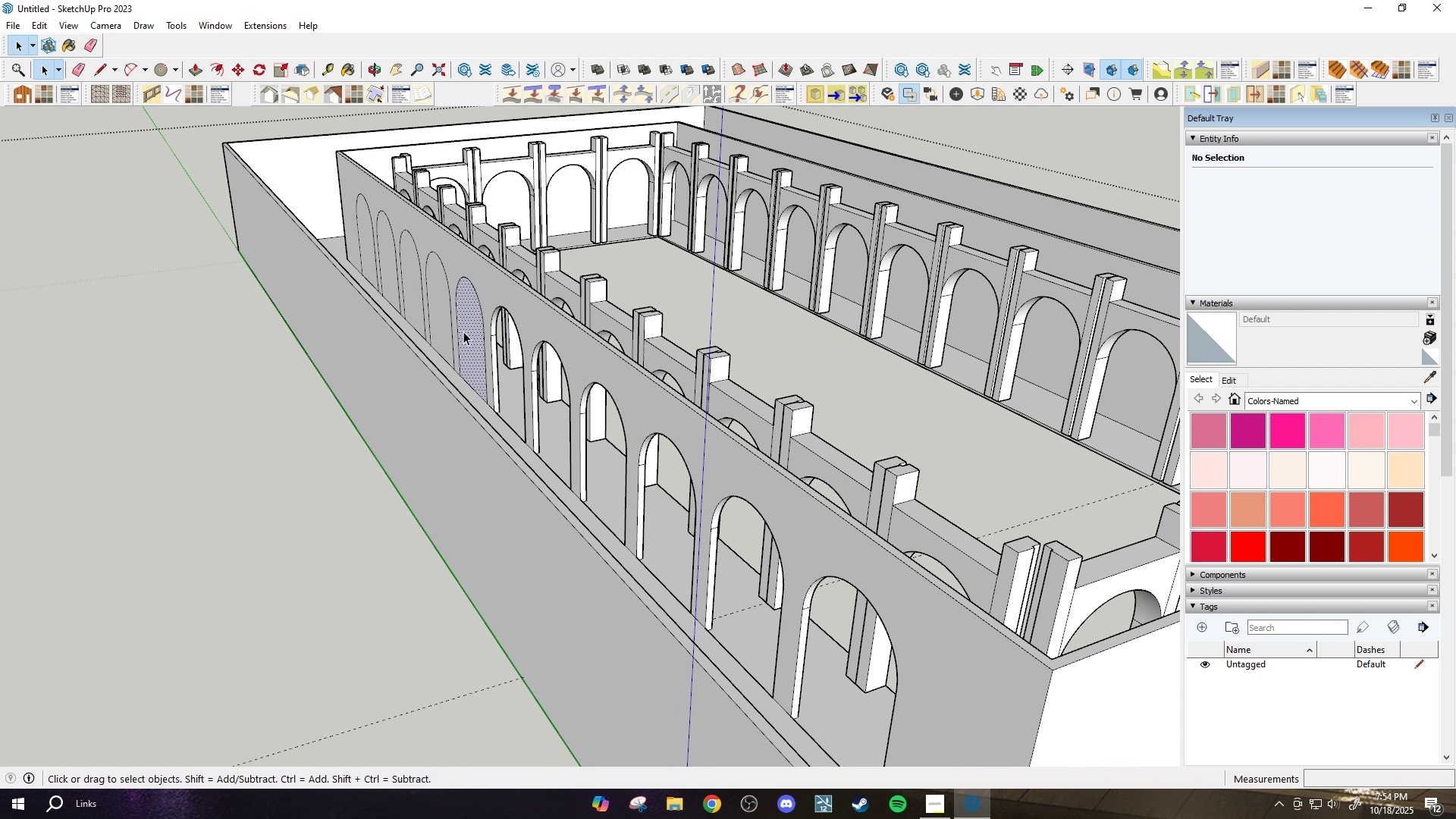 
key(Delete)
 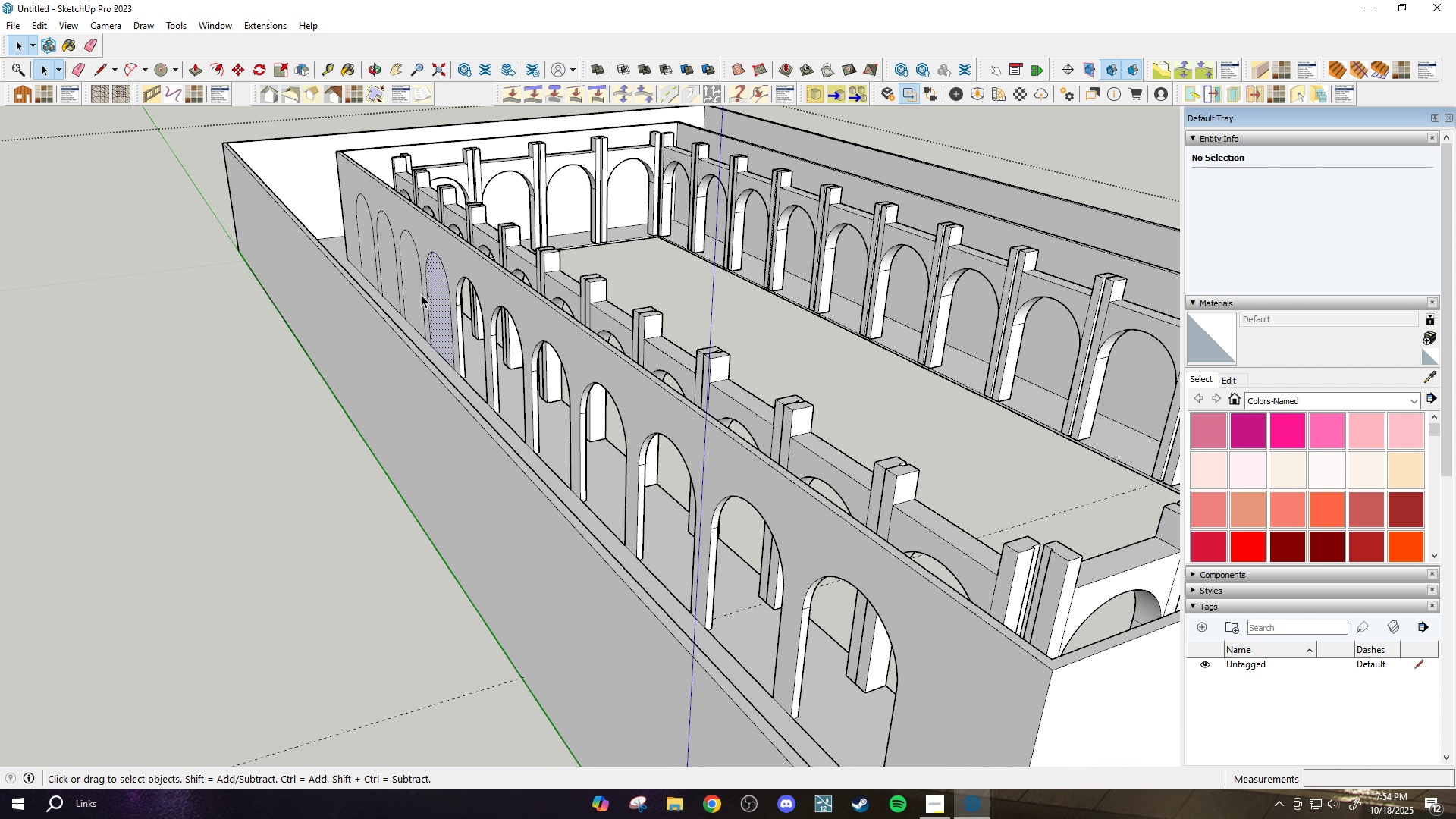 
key(Delete)
 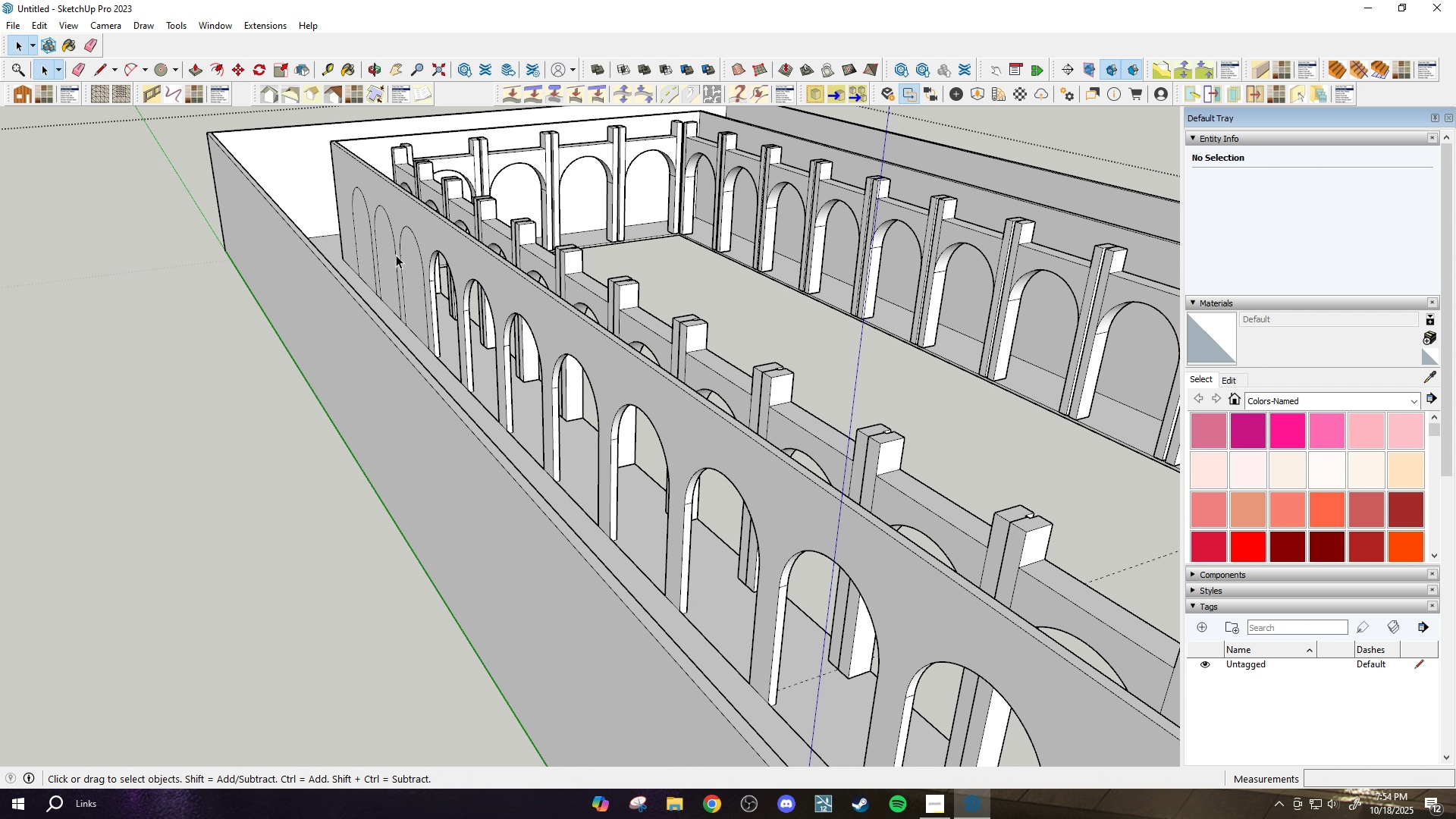 
scroll: coordinate [397, 260], scroll_direction: up, amount: 1.0
 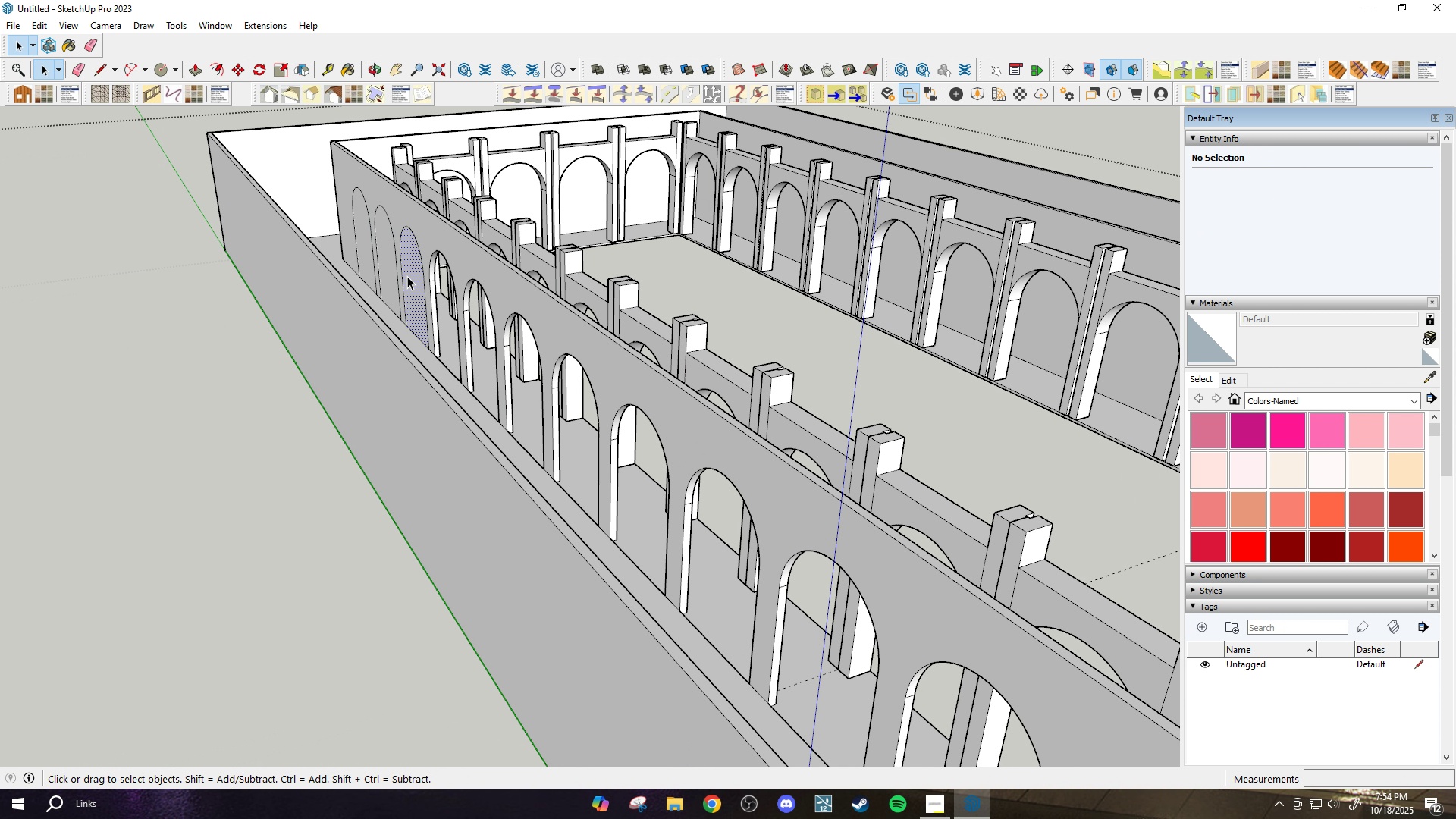 
left_click([413, 278])
 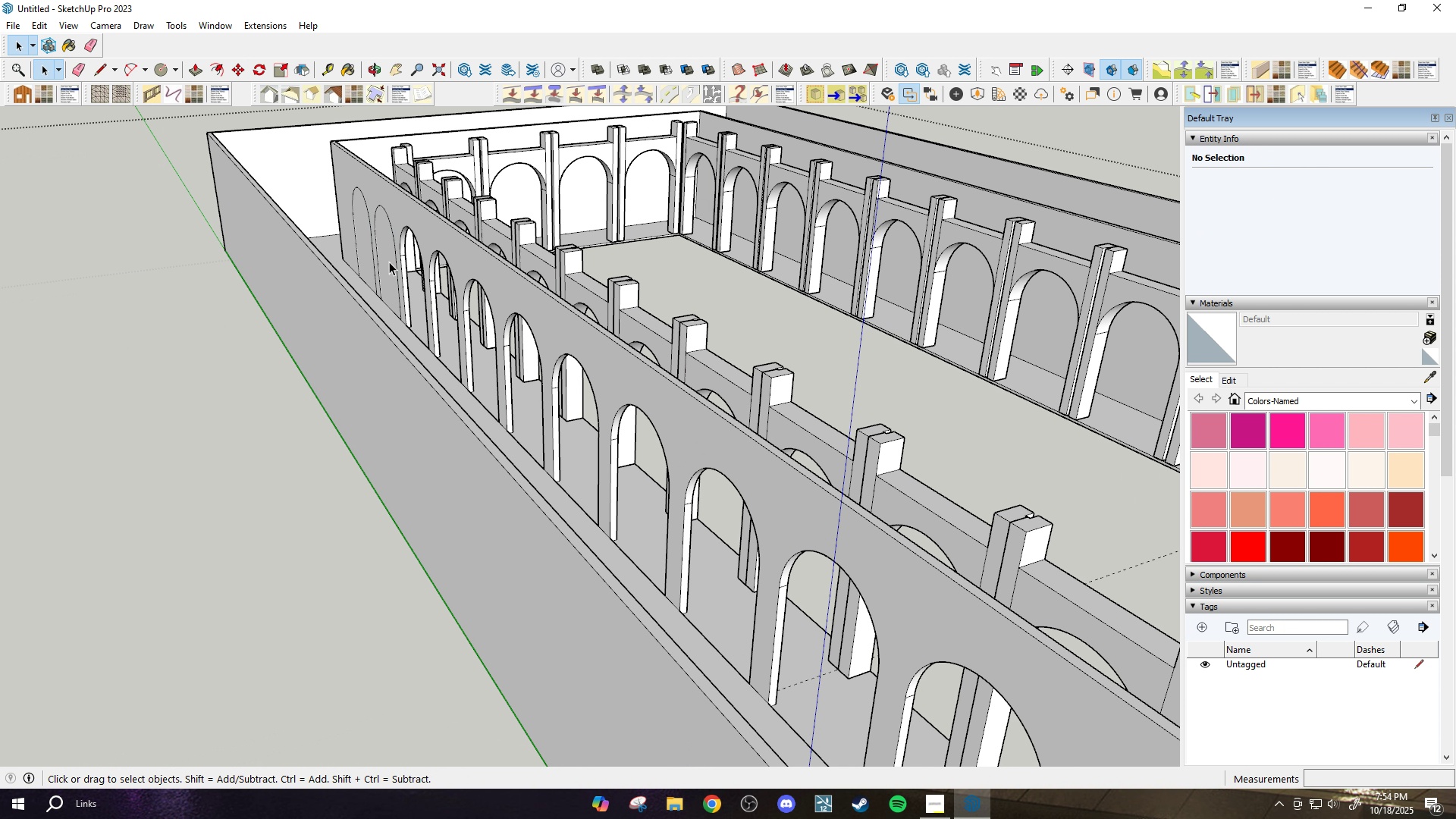 
key(Delete)
 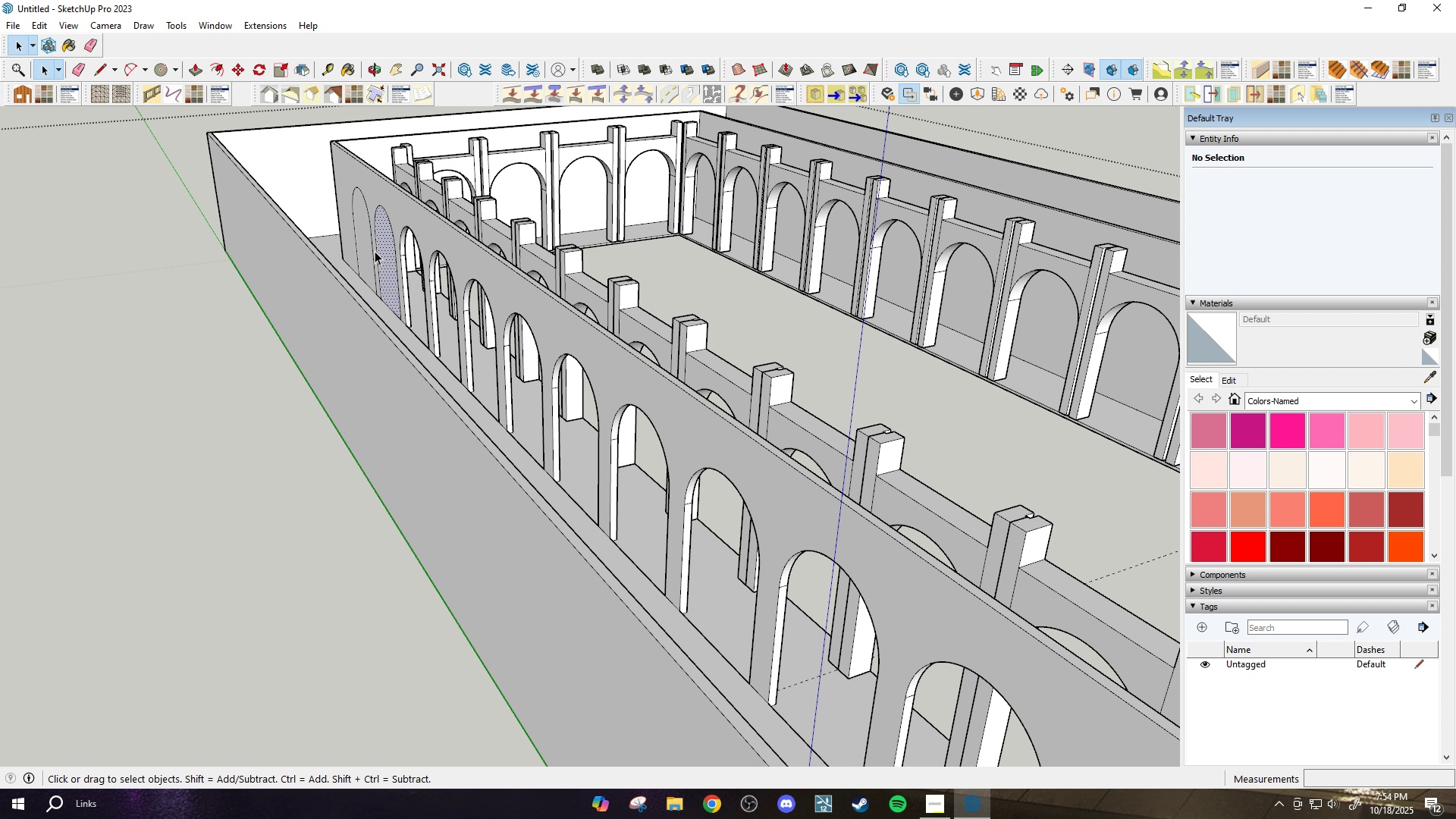 
key(Delete)
 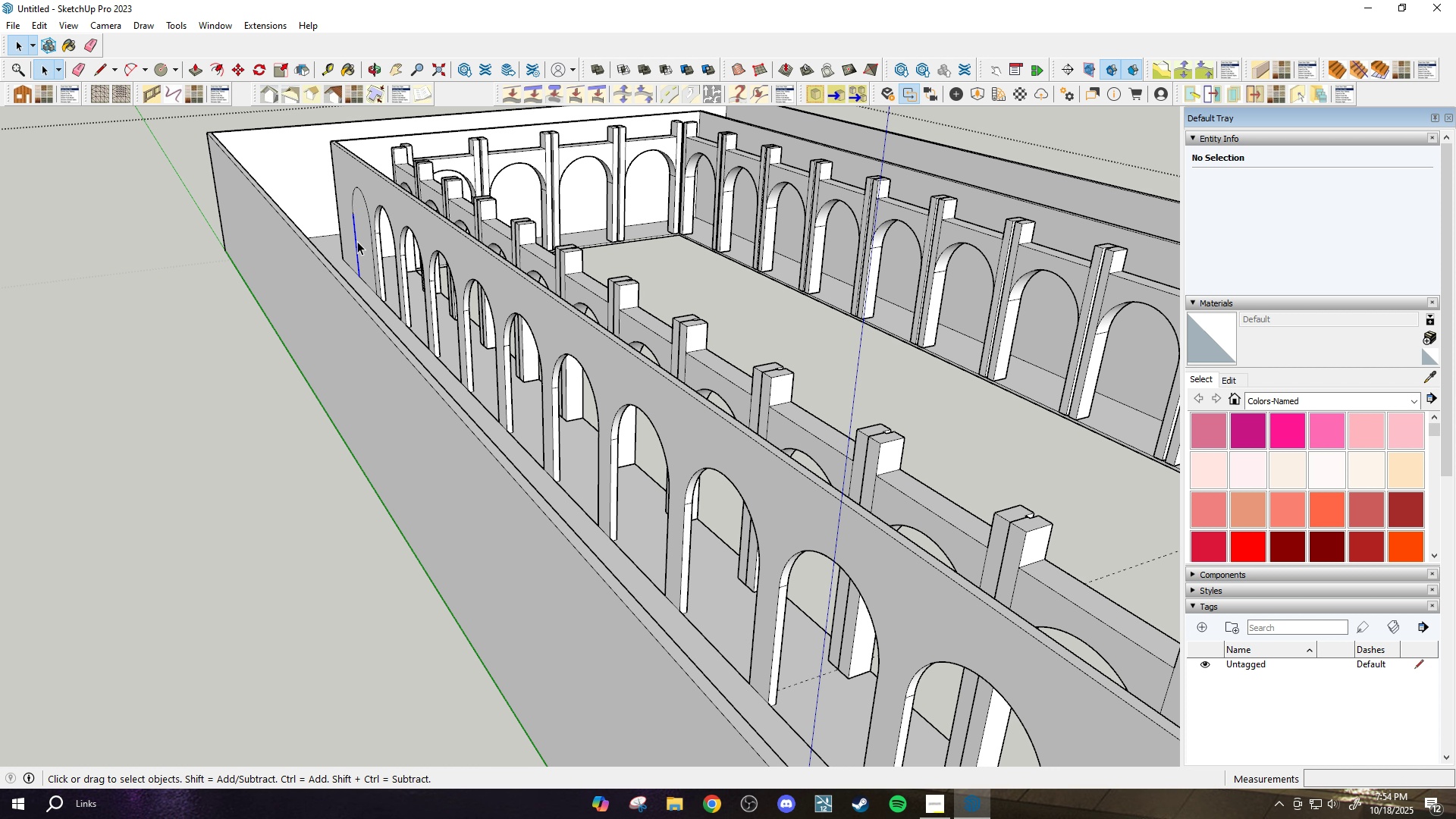 
left_click([357, 241])
 